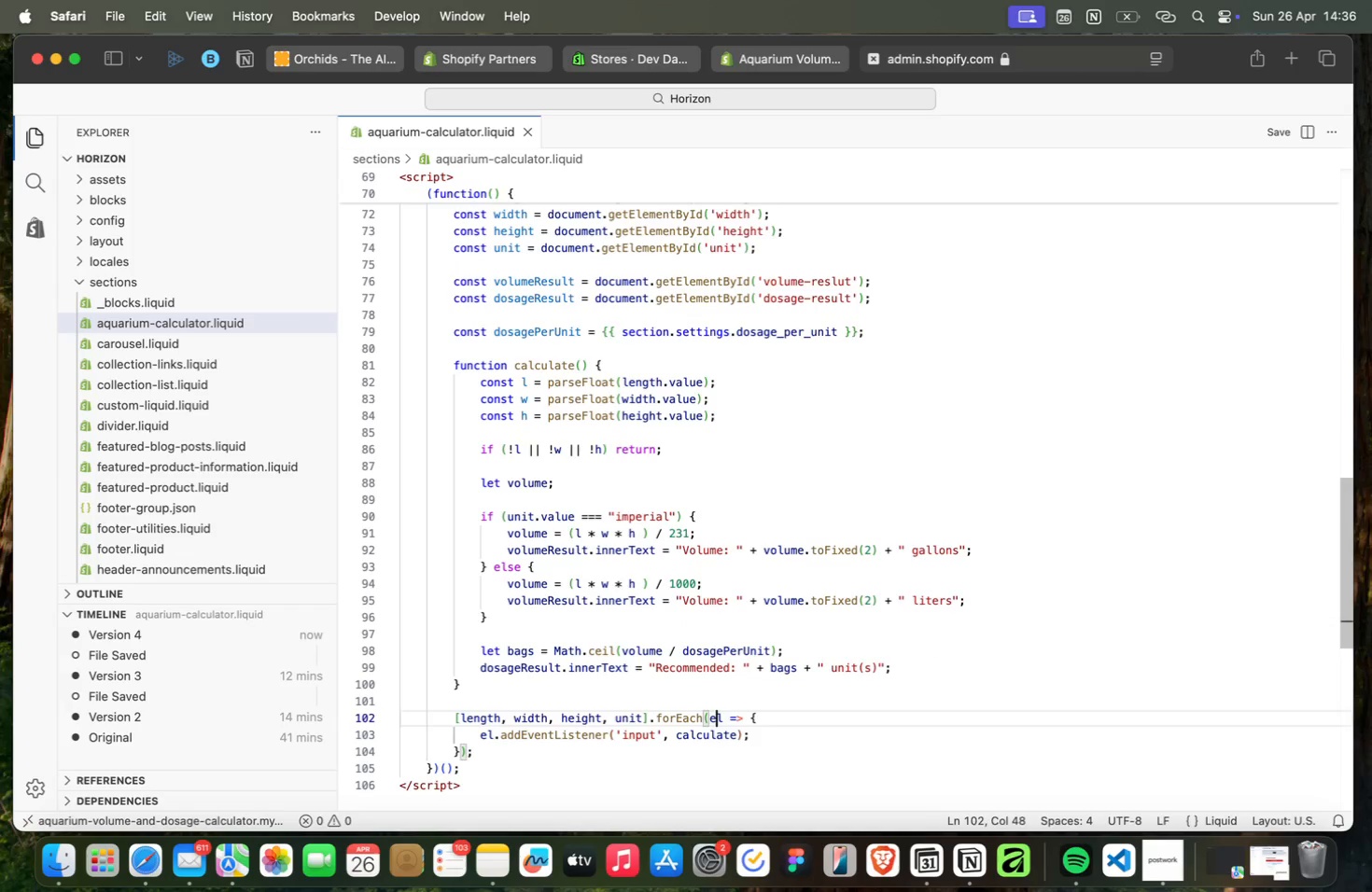 
key(ArrowUp)
 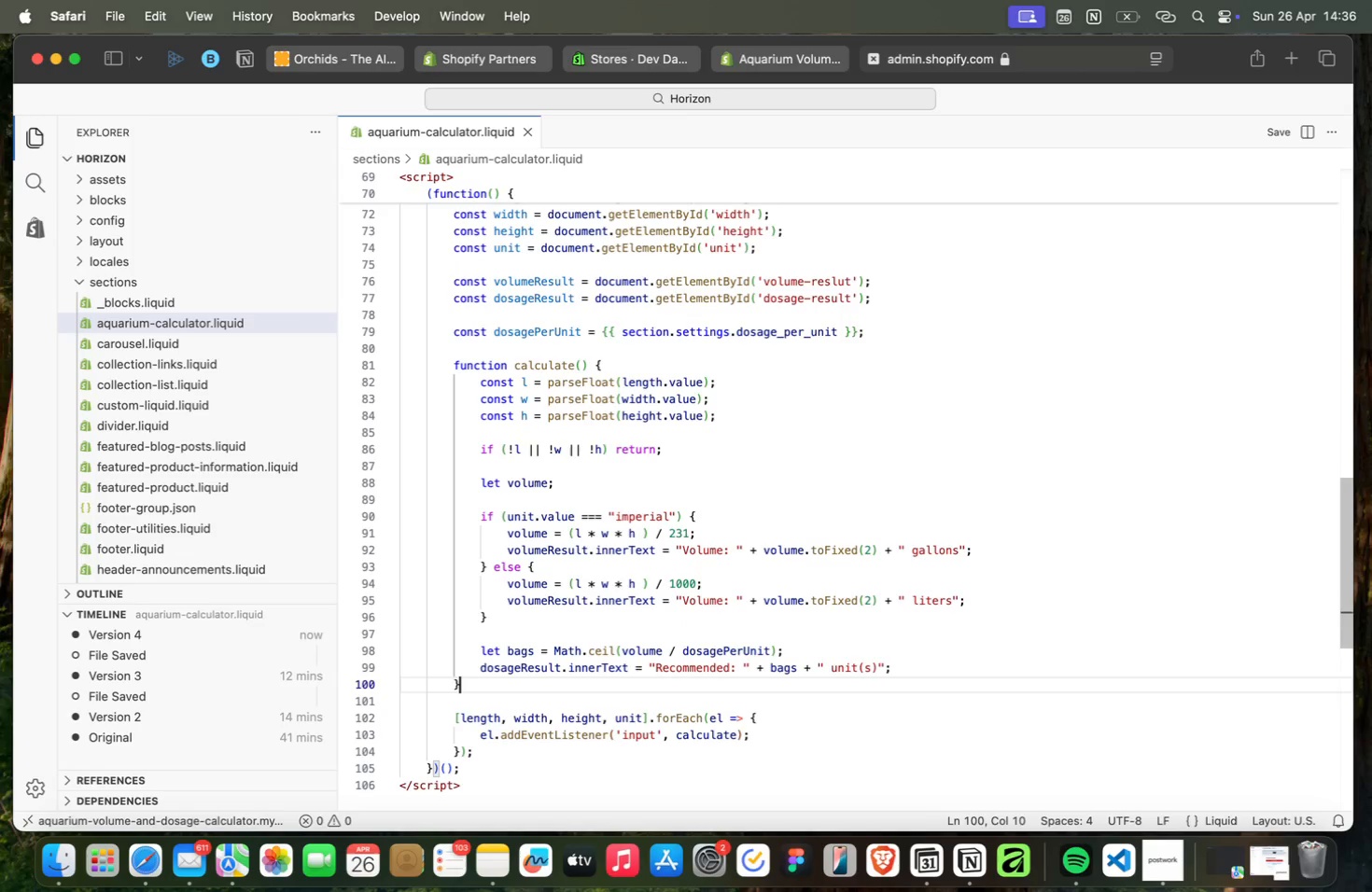 
key(ArrowUp)
 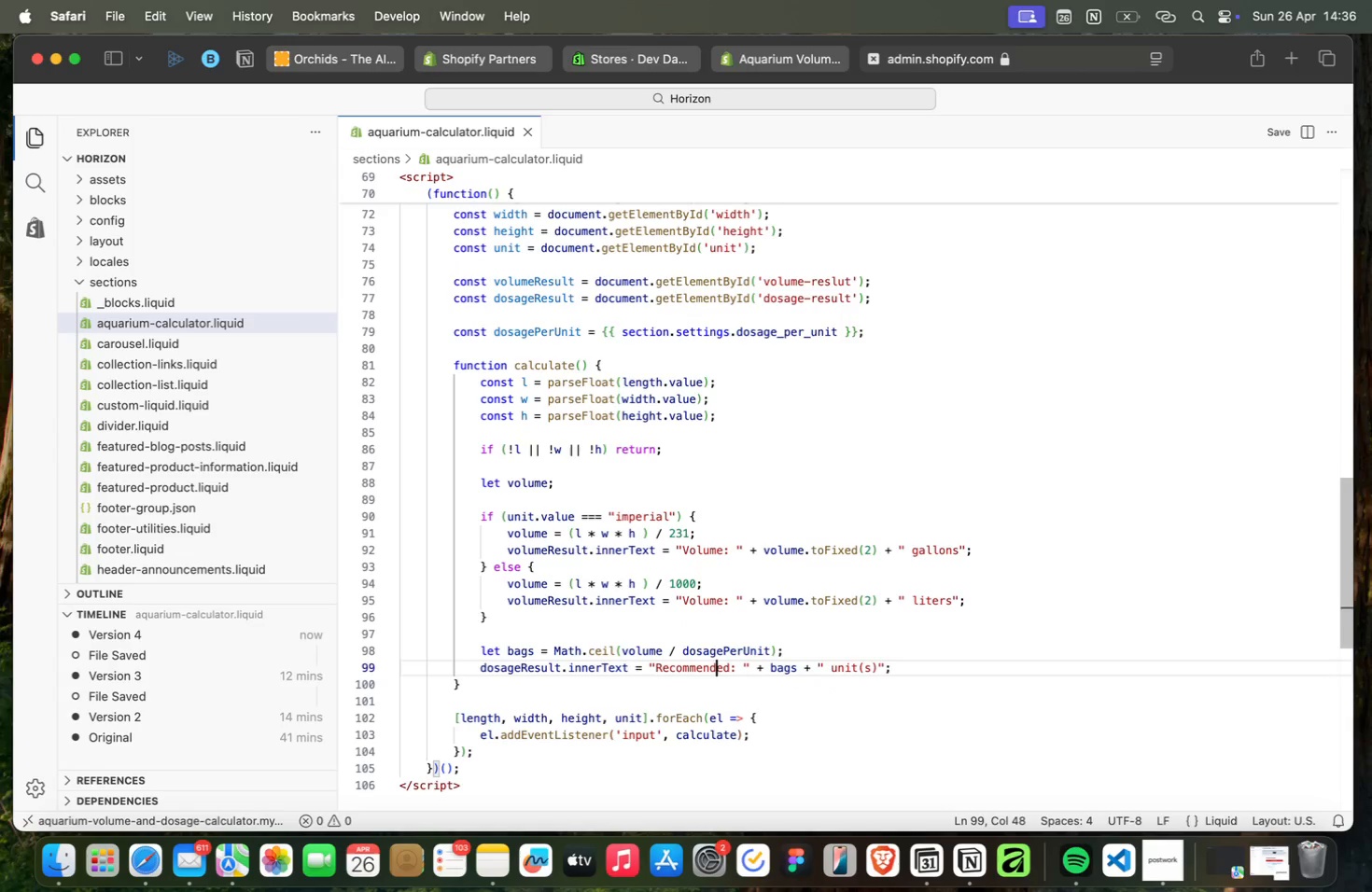 
key(ArrowUp)
 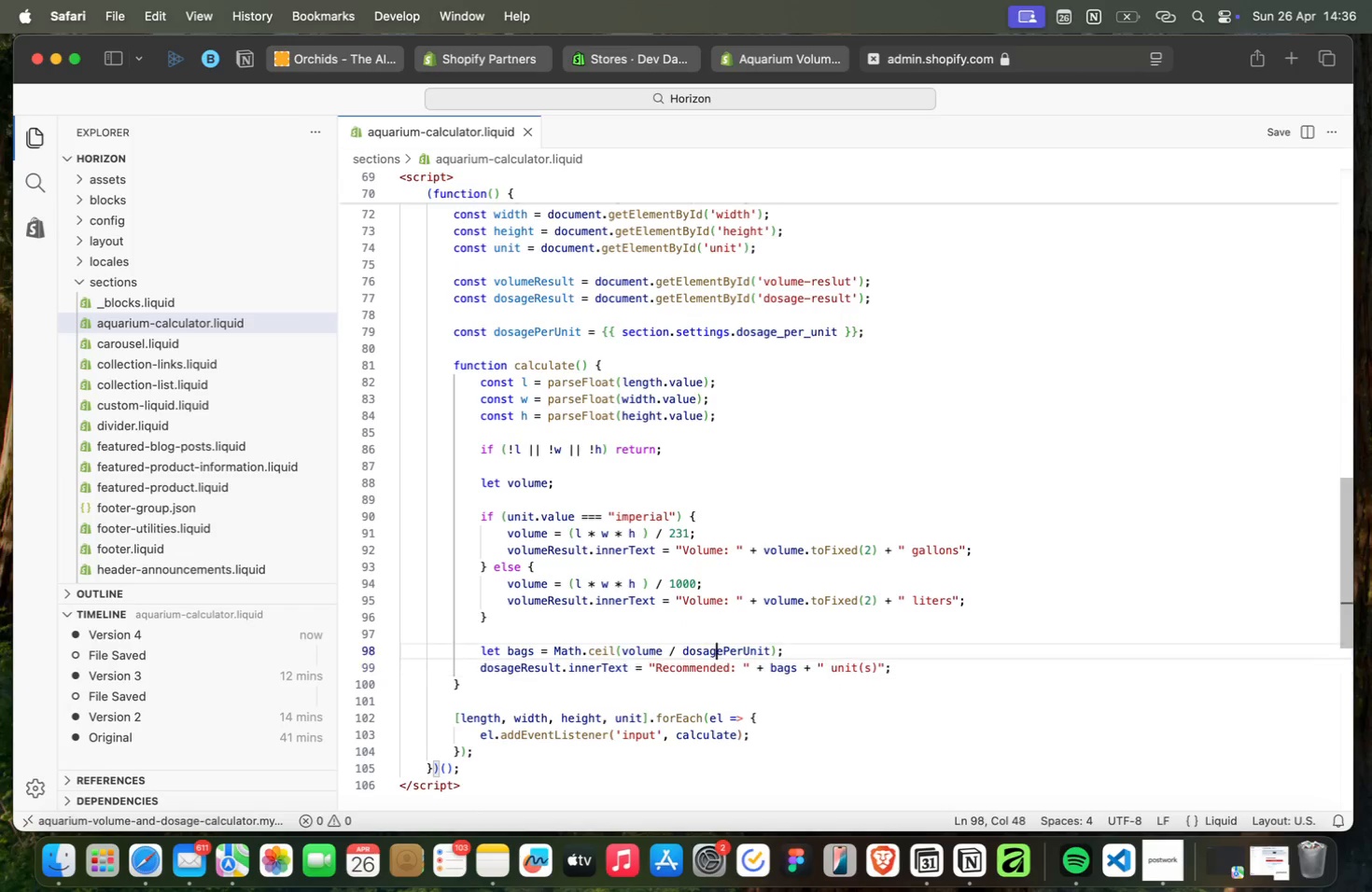 
key(ArrowUp)
 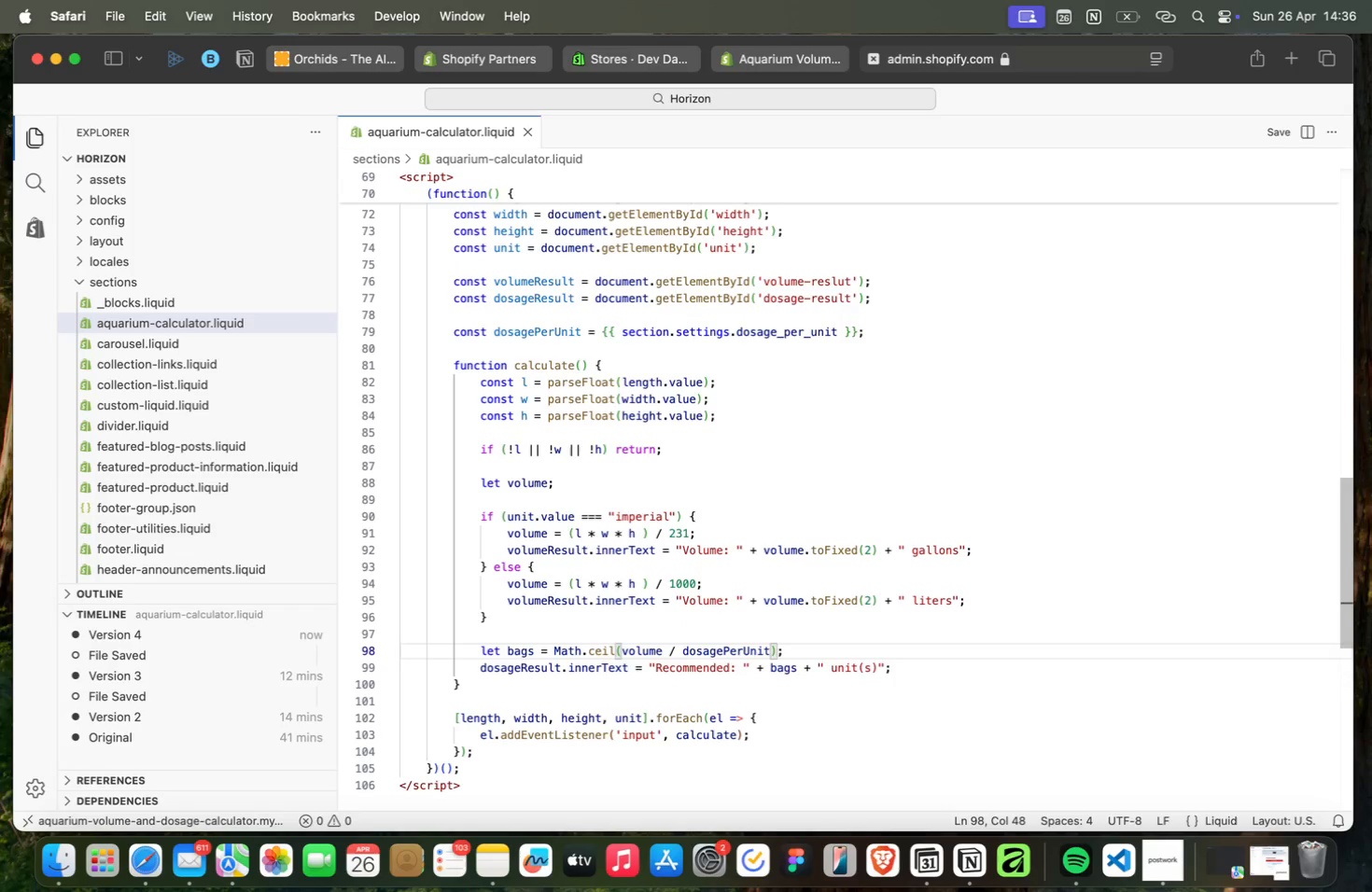 
key(ArrowDown)
 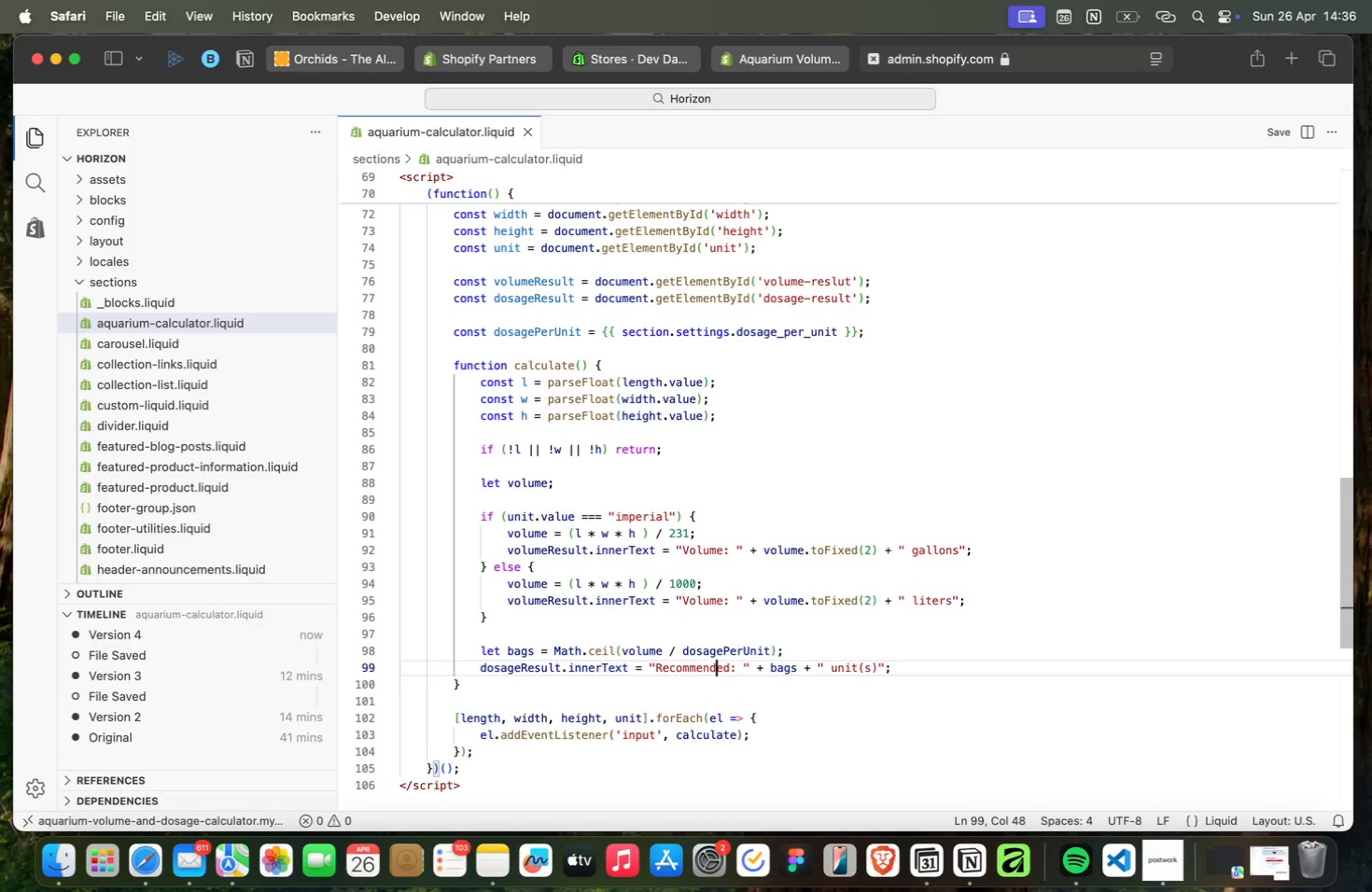 
key(ArrowDown)
 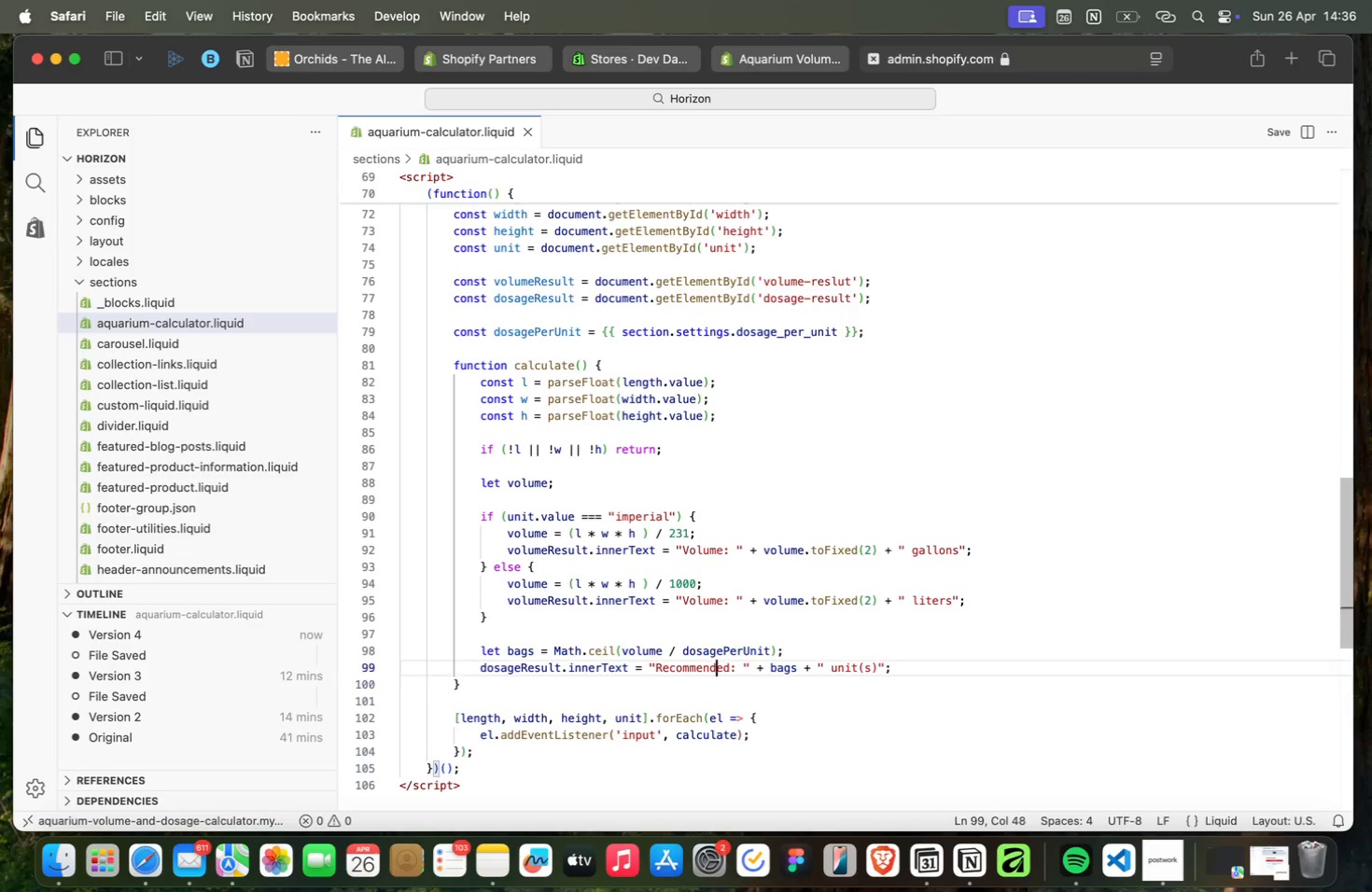 
key(ArrowUp)
 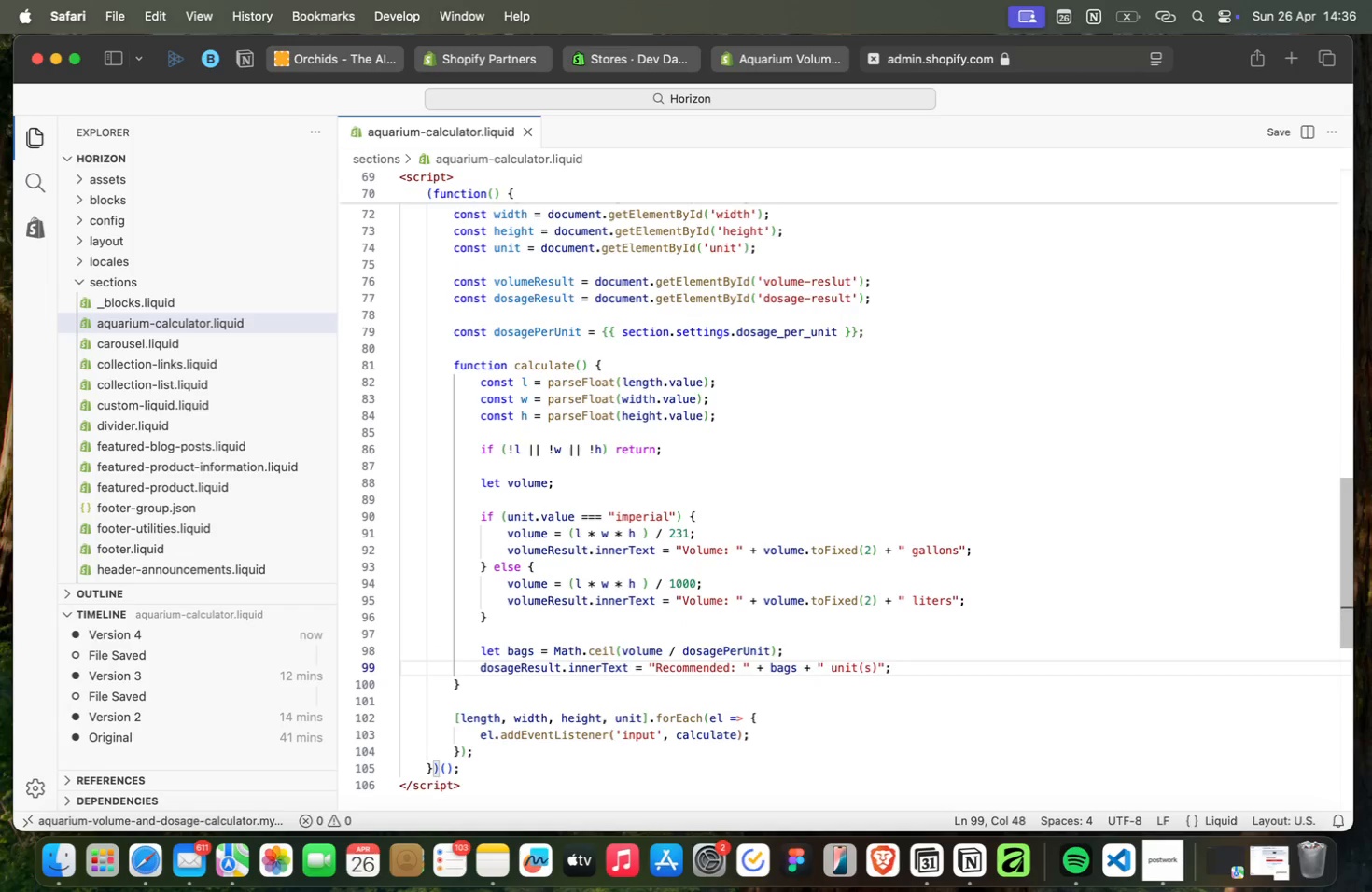 
key(ArrowRight)
 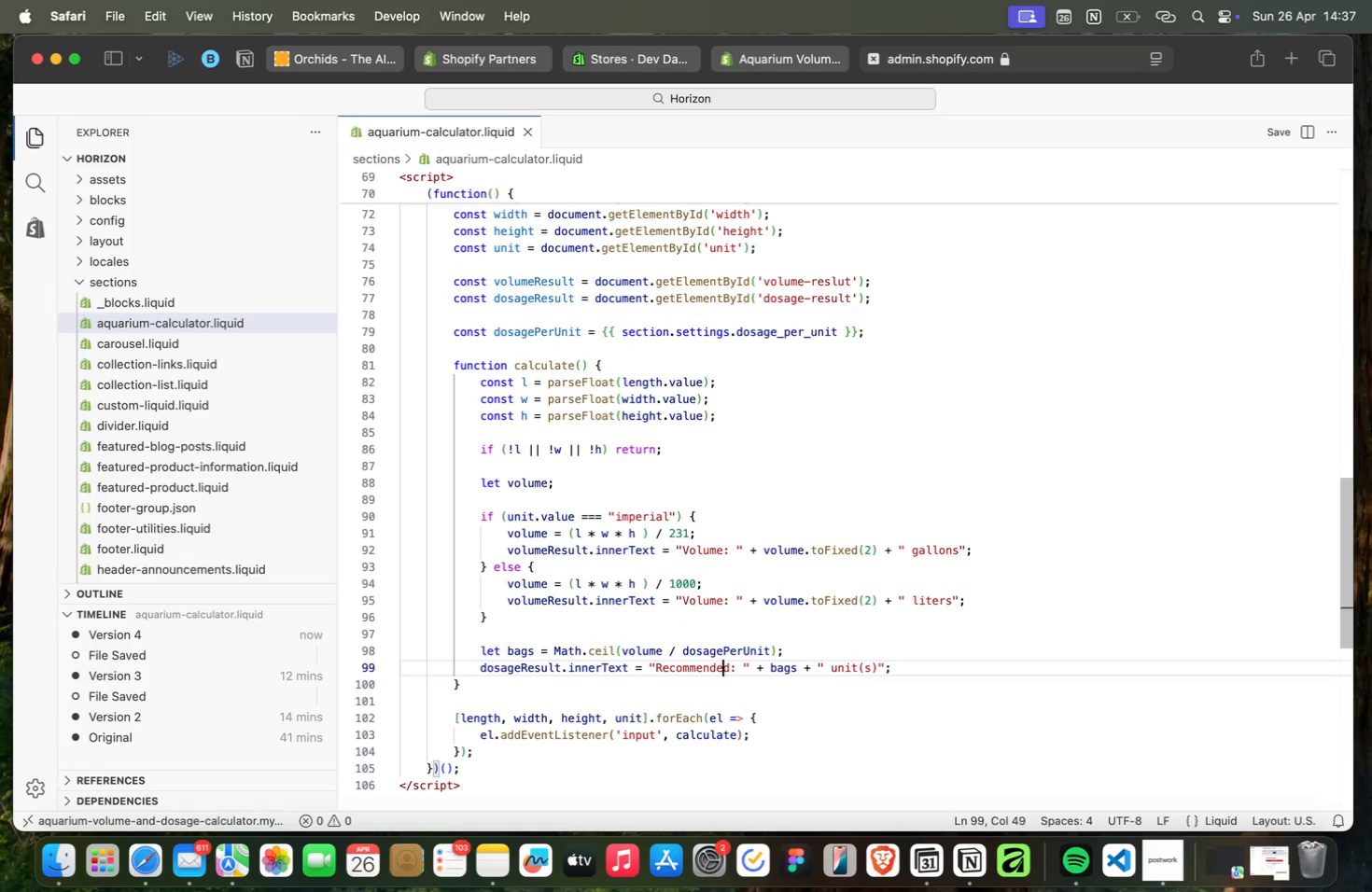 
key(ArrowRight)
 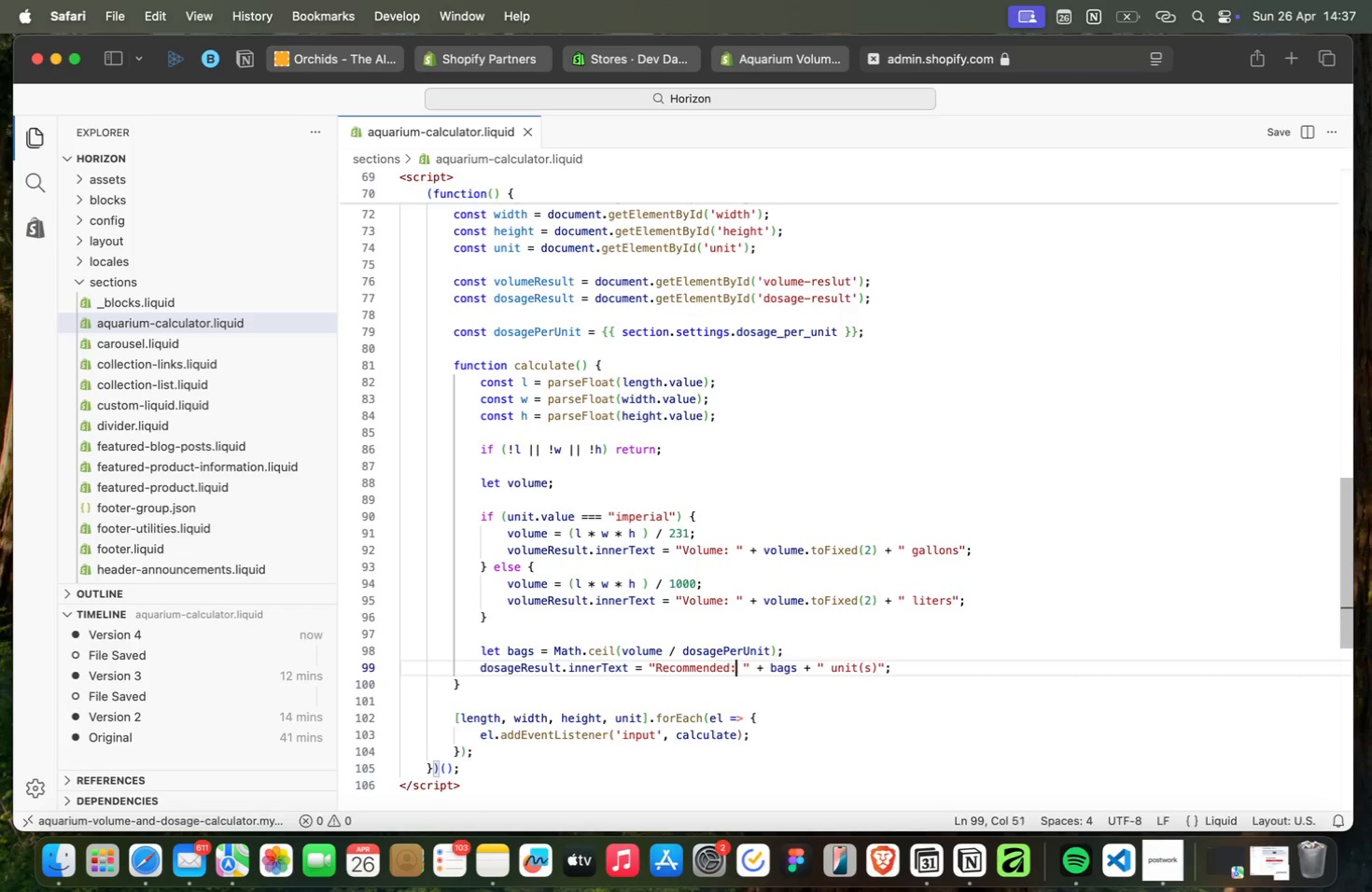 
key(ArrowRight)
 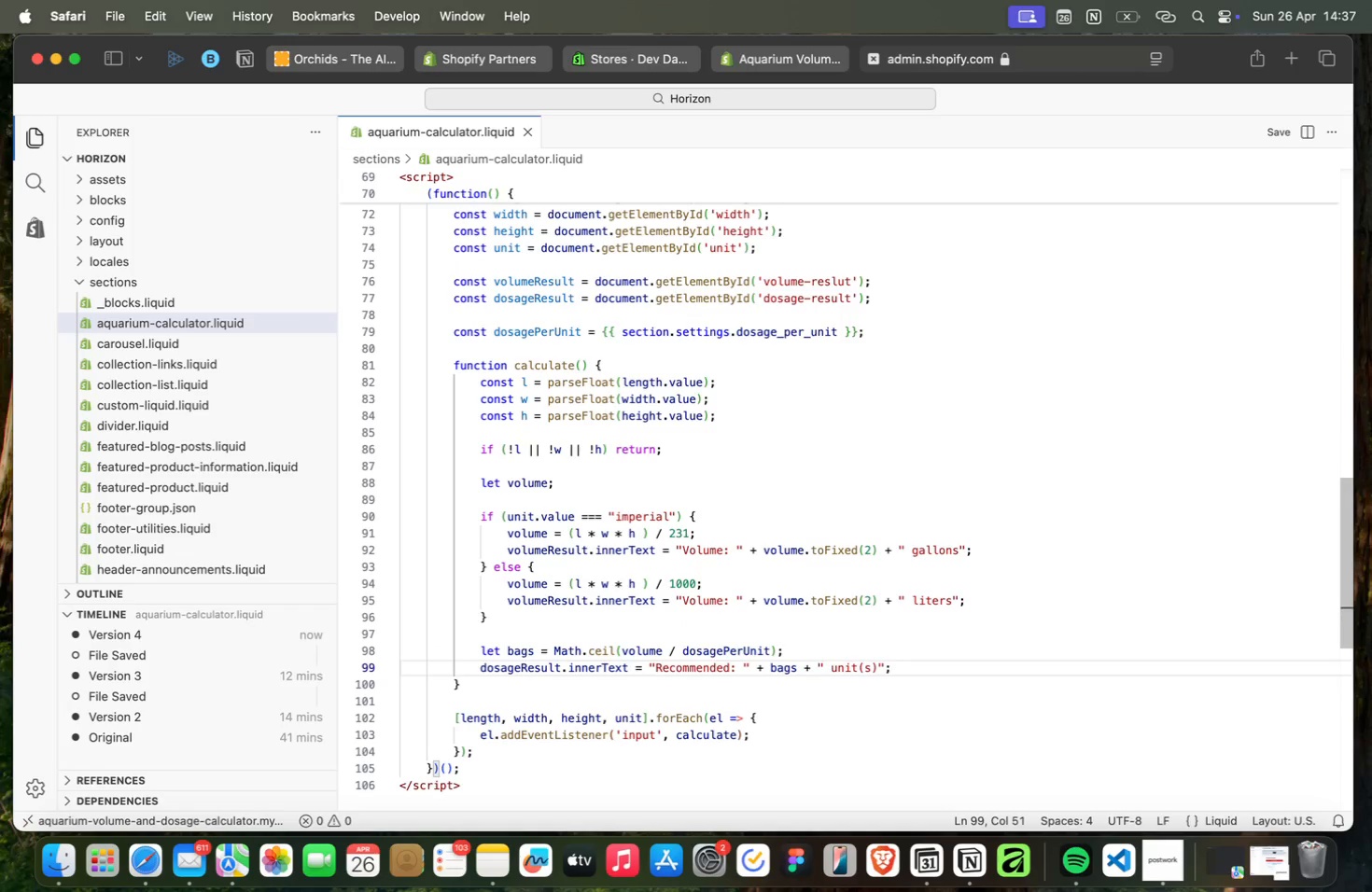 
key(ArrowLeft)
 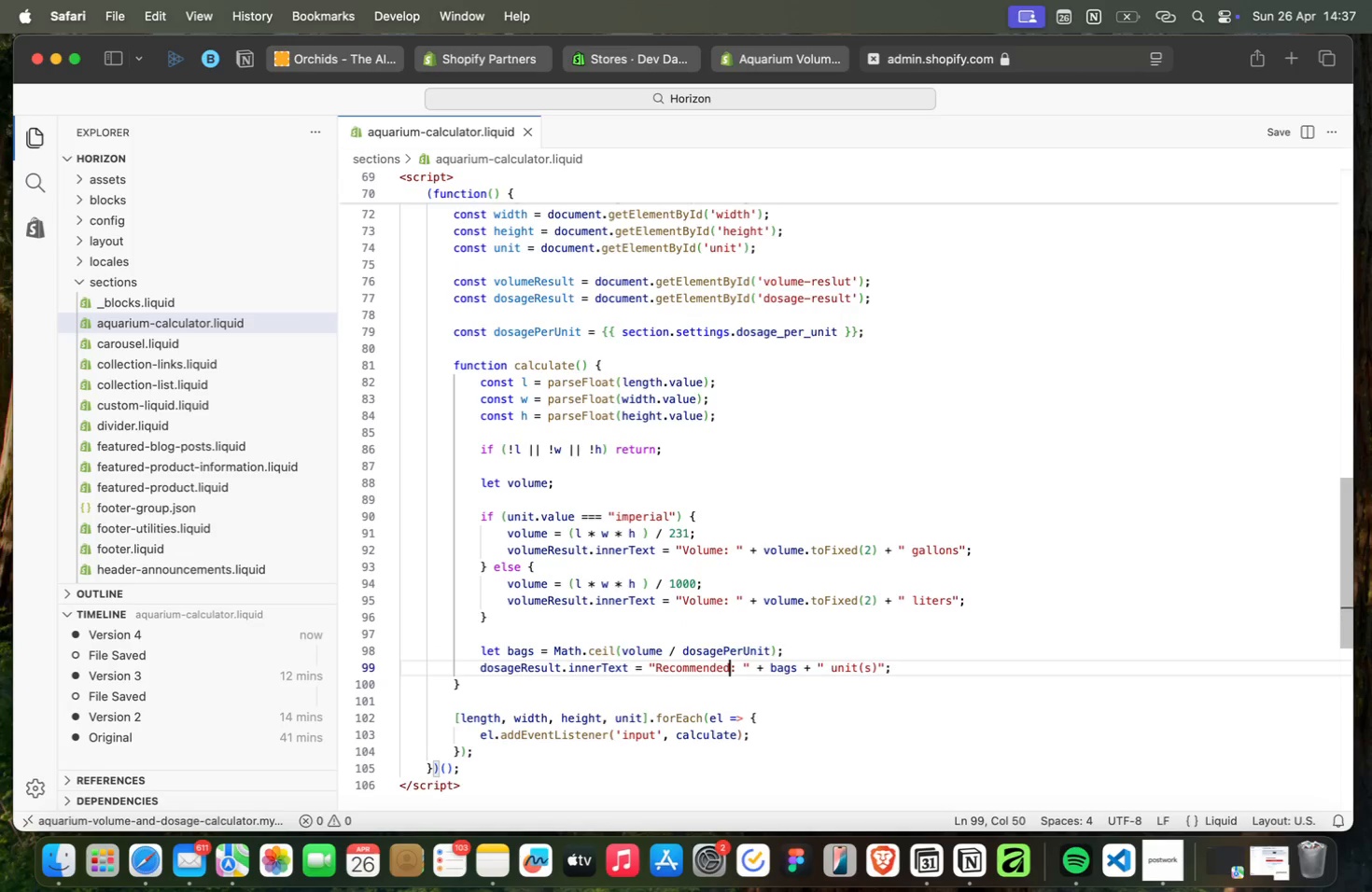 
key(ArrowRight)
 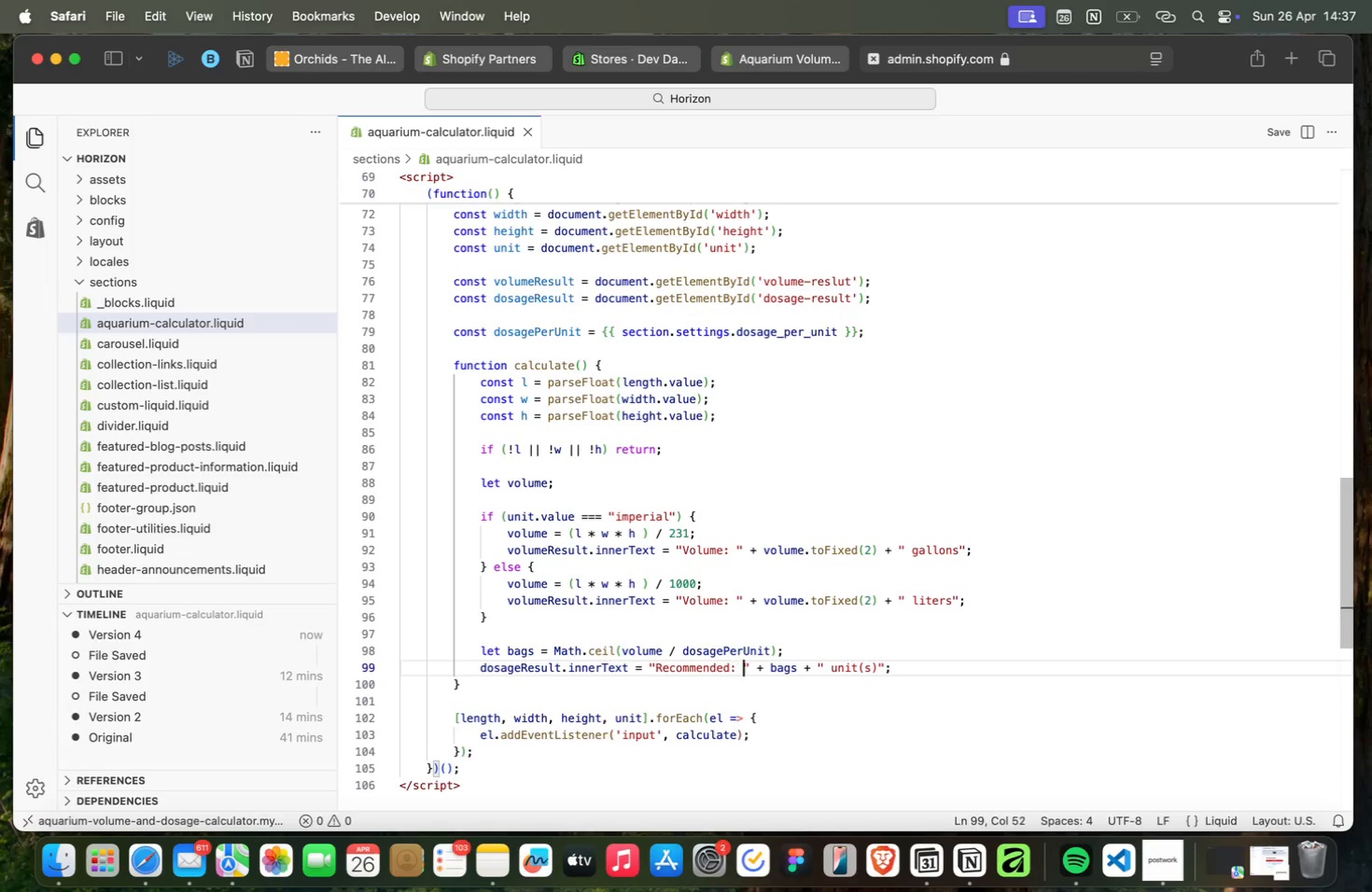 
key(ArrowRight)
 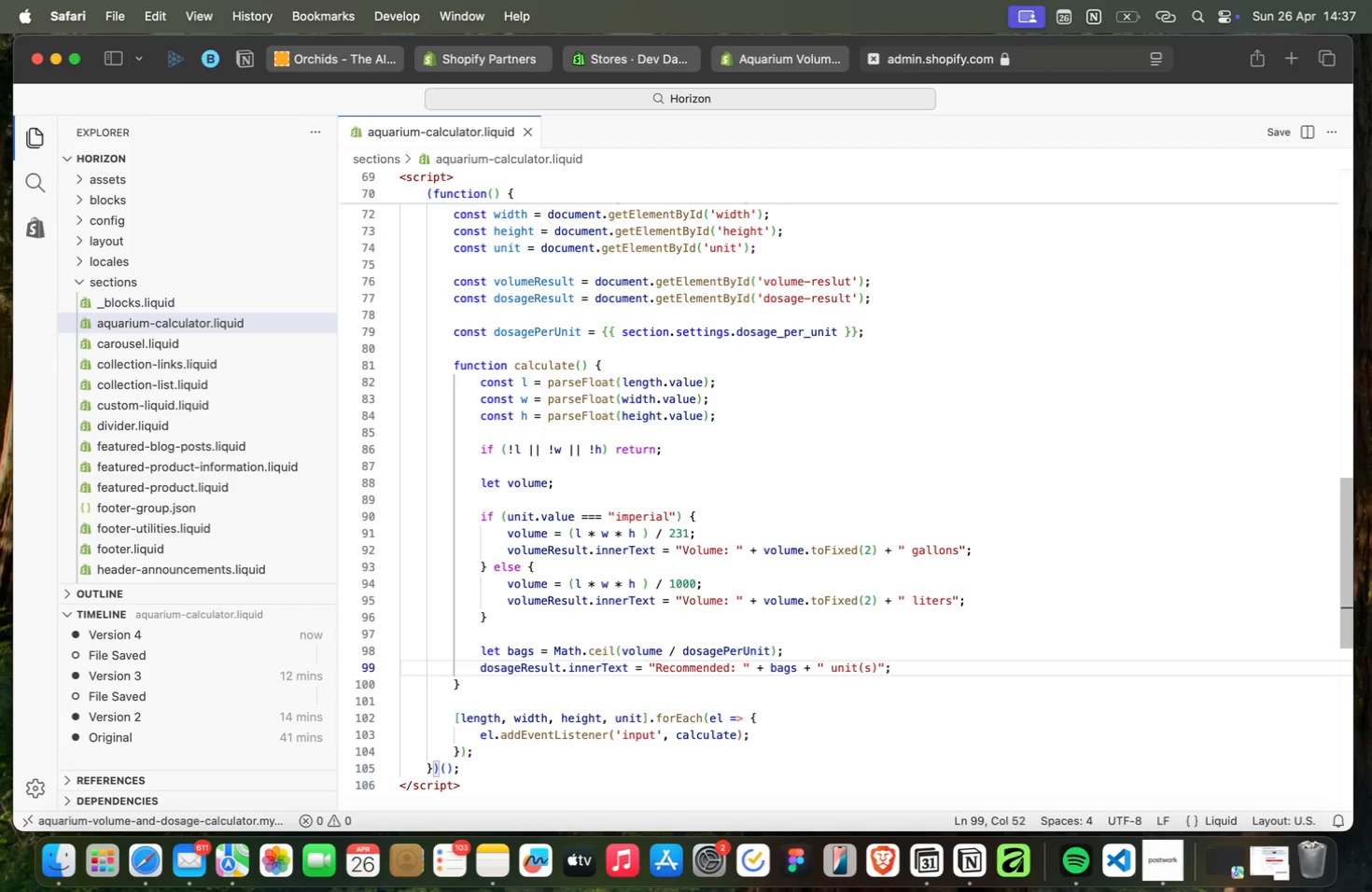 
key(ArrowDown)
 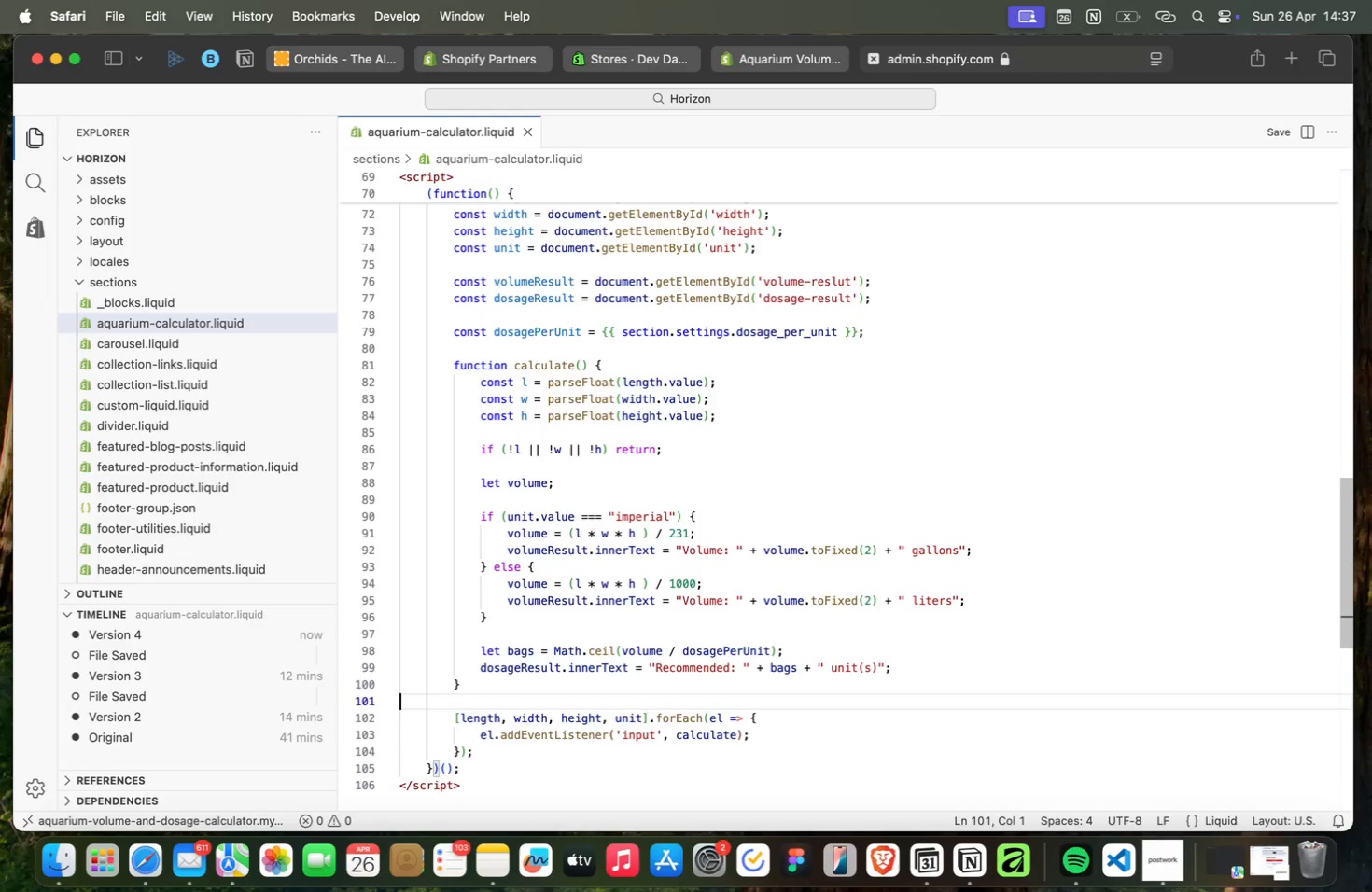 
key(ArrowDown)
 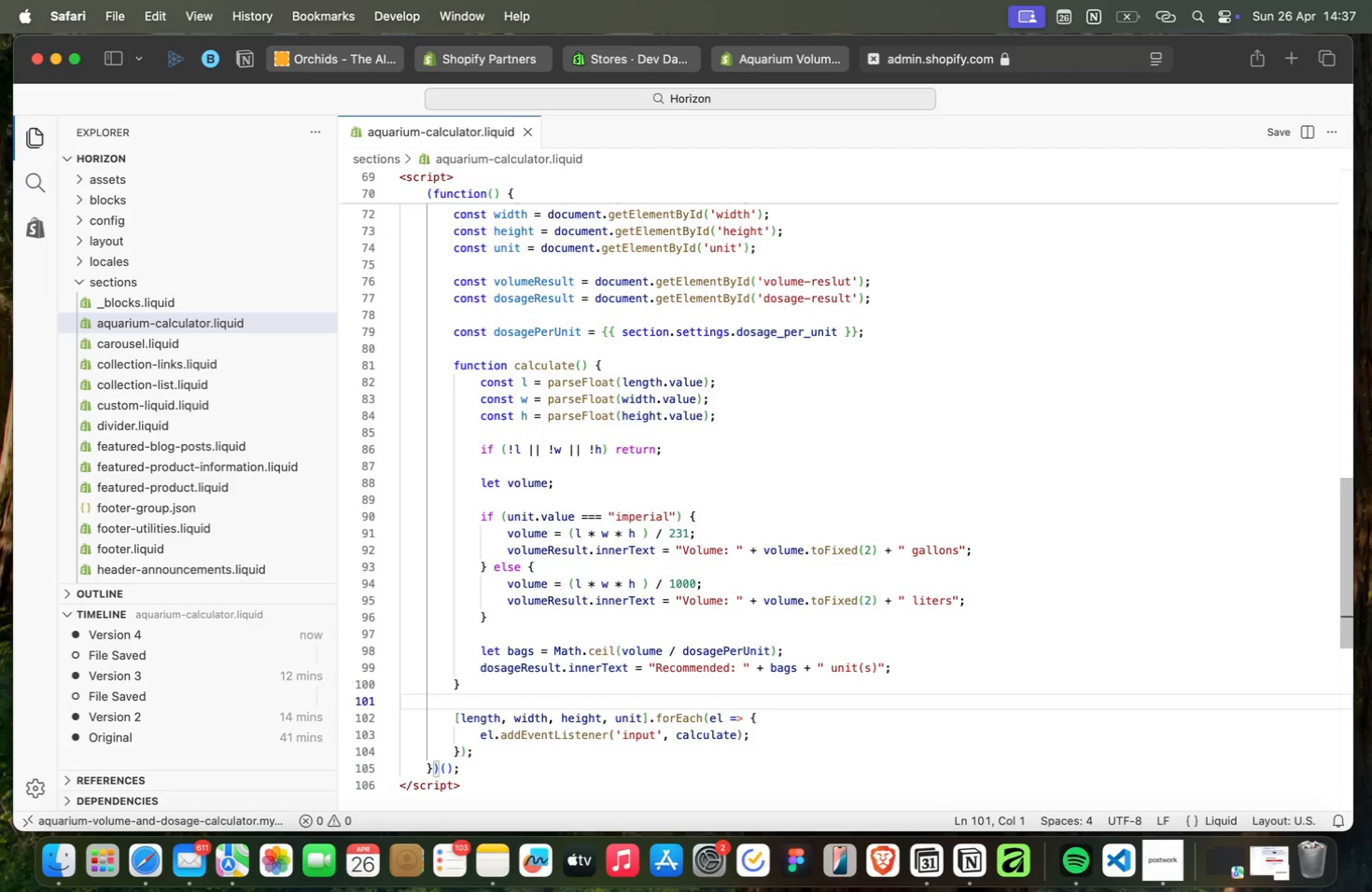 
key(ArrowDown)
 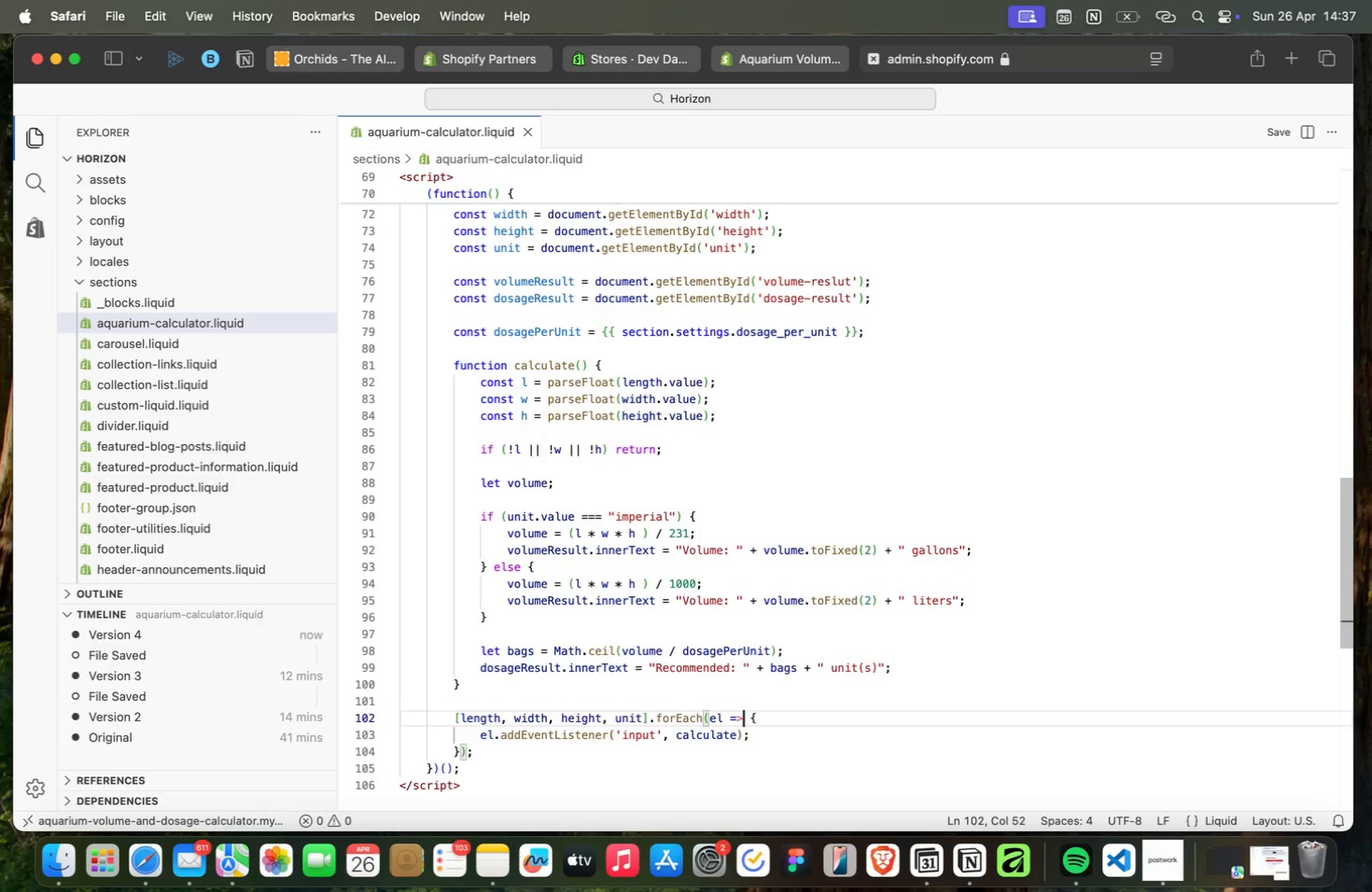 
key(ArrowDown)
 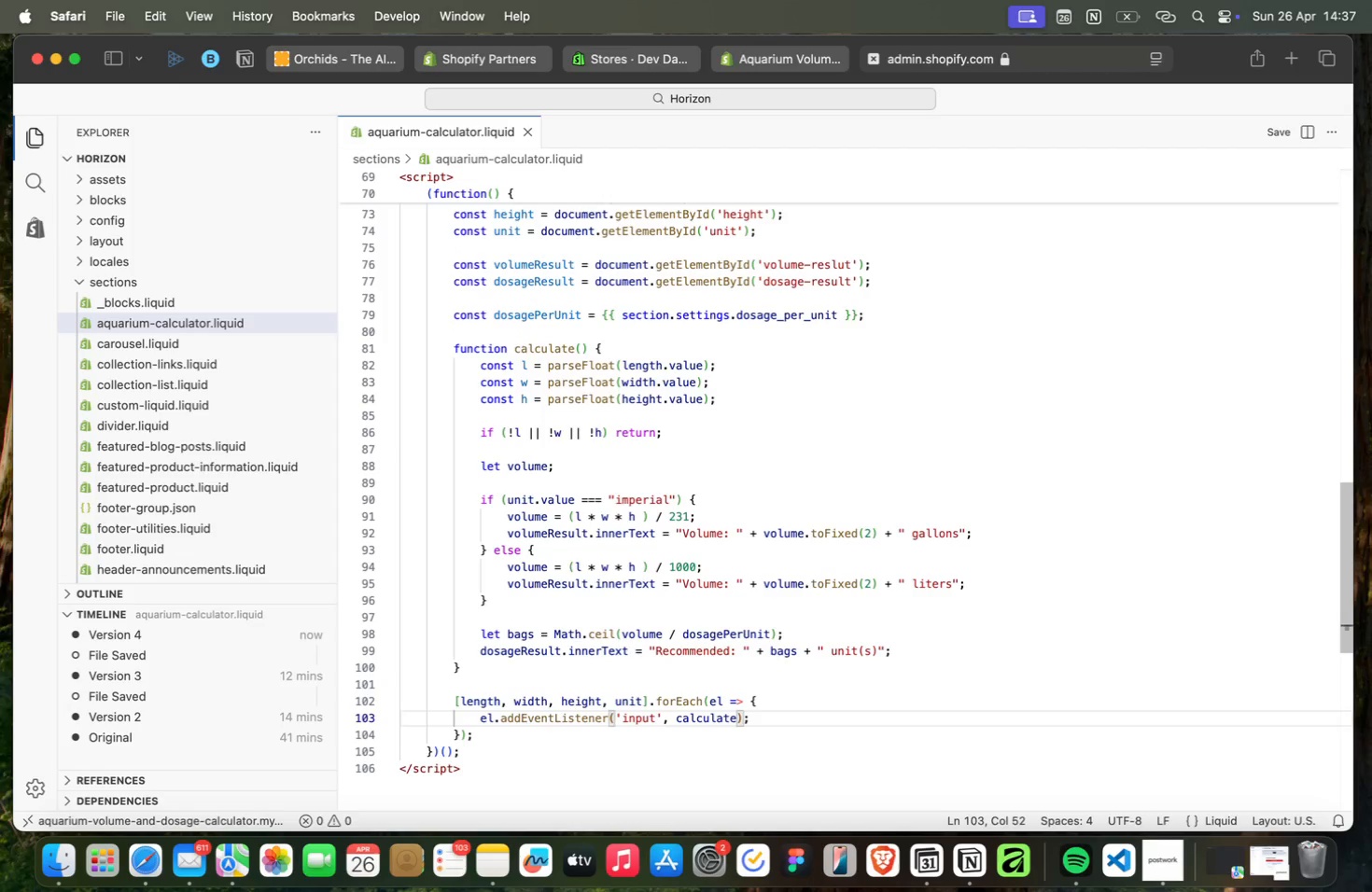 
wait(8.76)
 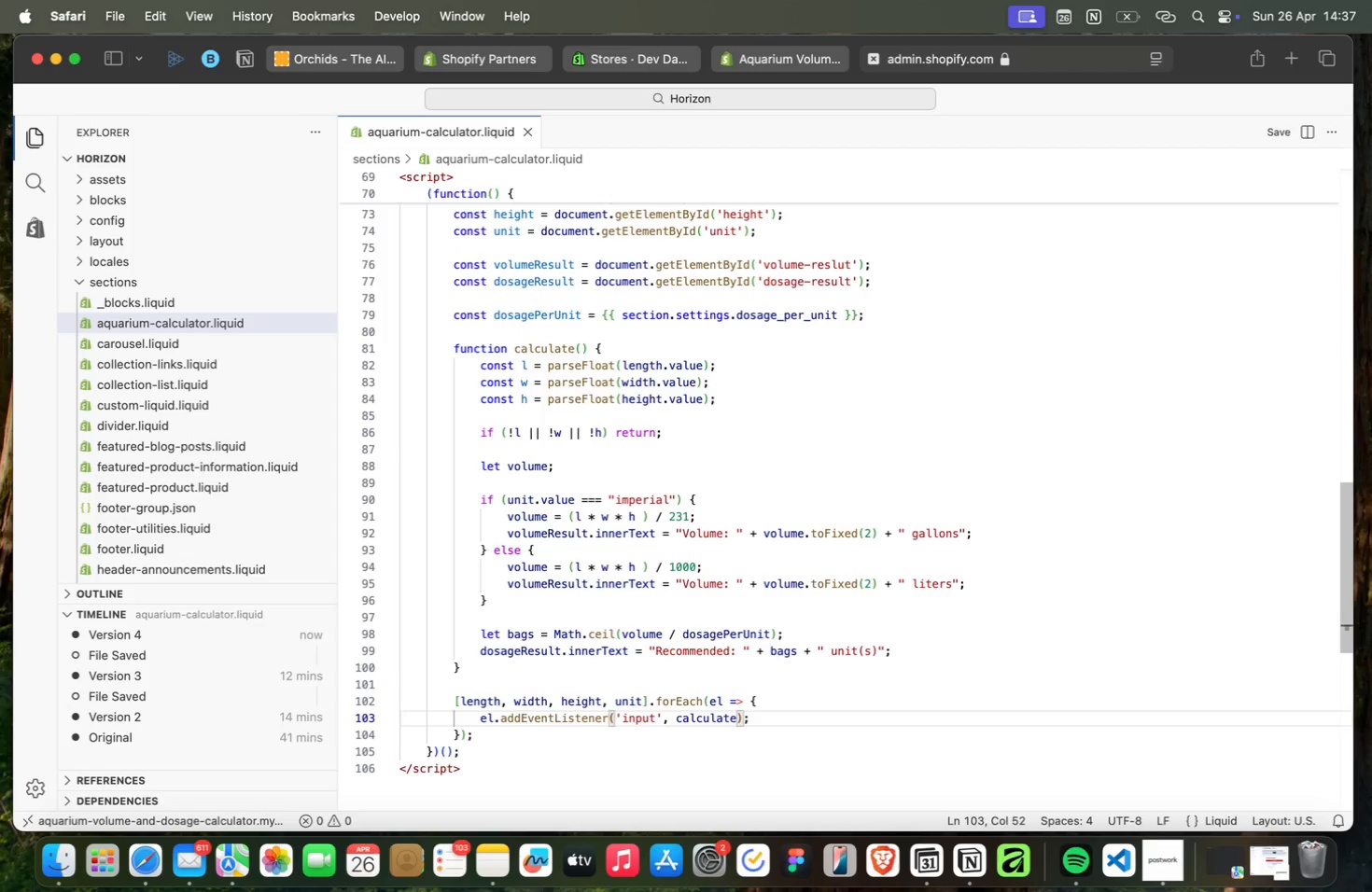 
key(ArrowDown)
 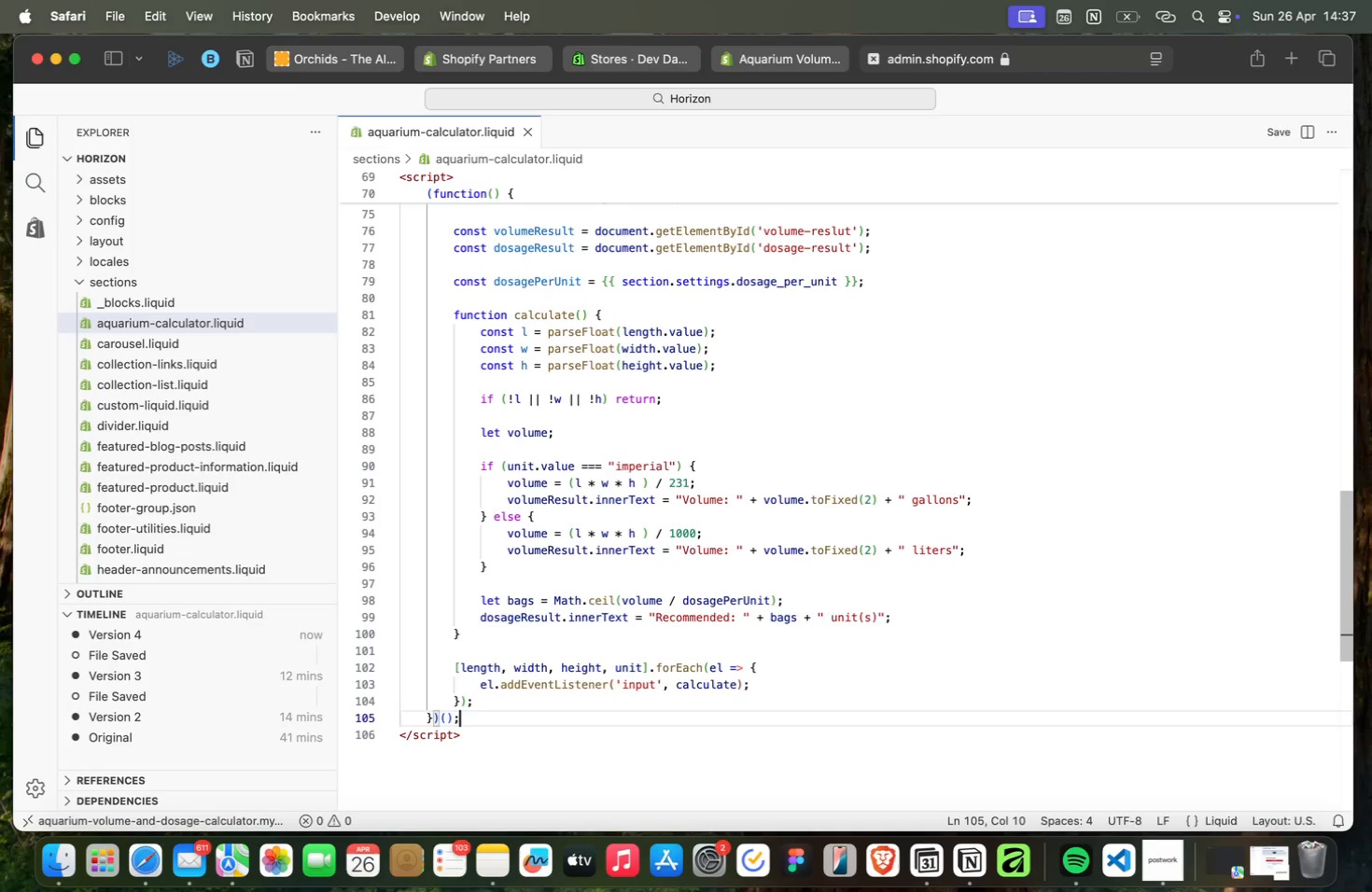 
key(ArrowDown)
 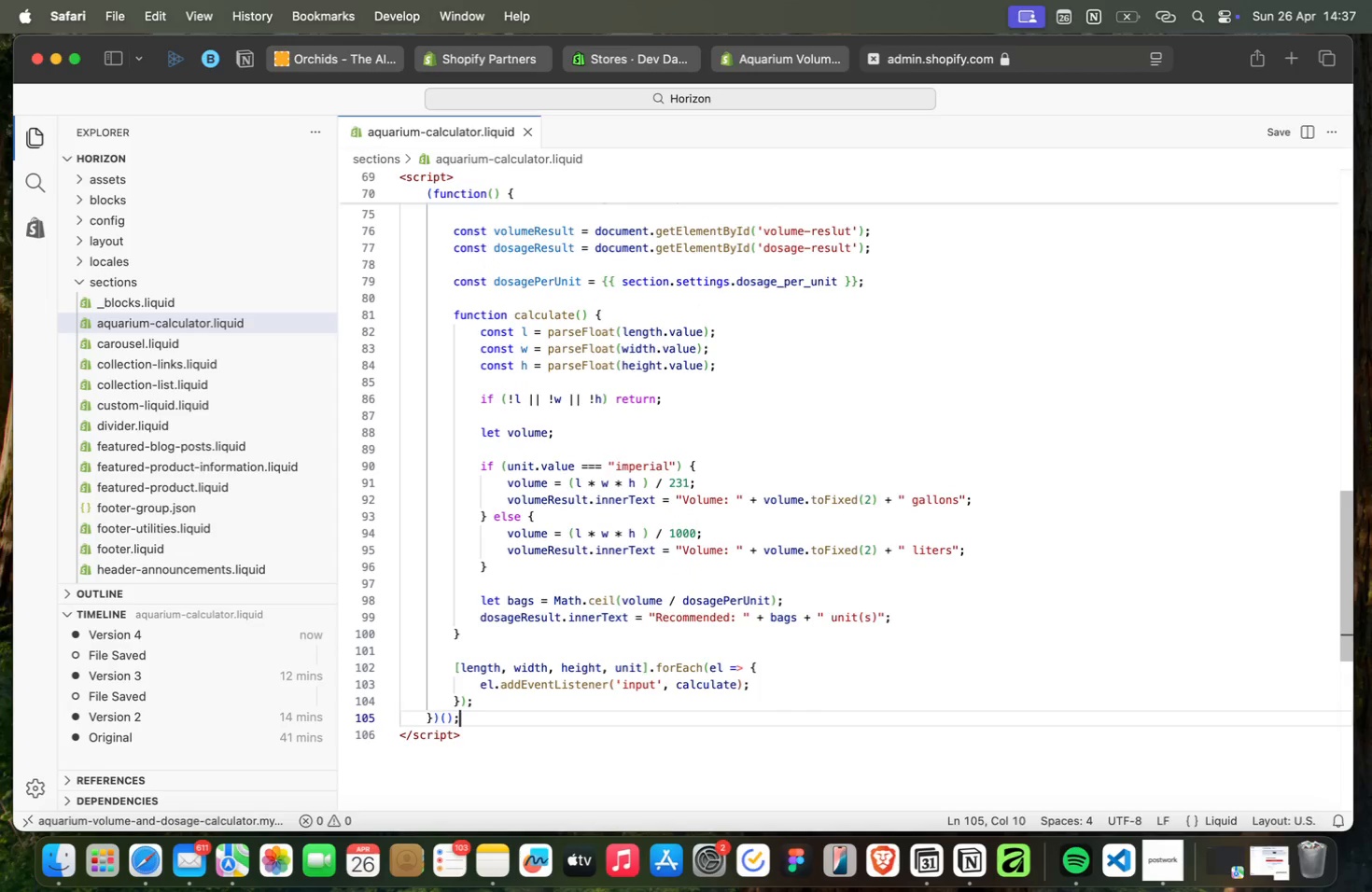 
wait(6.77)
 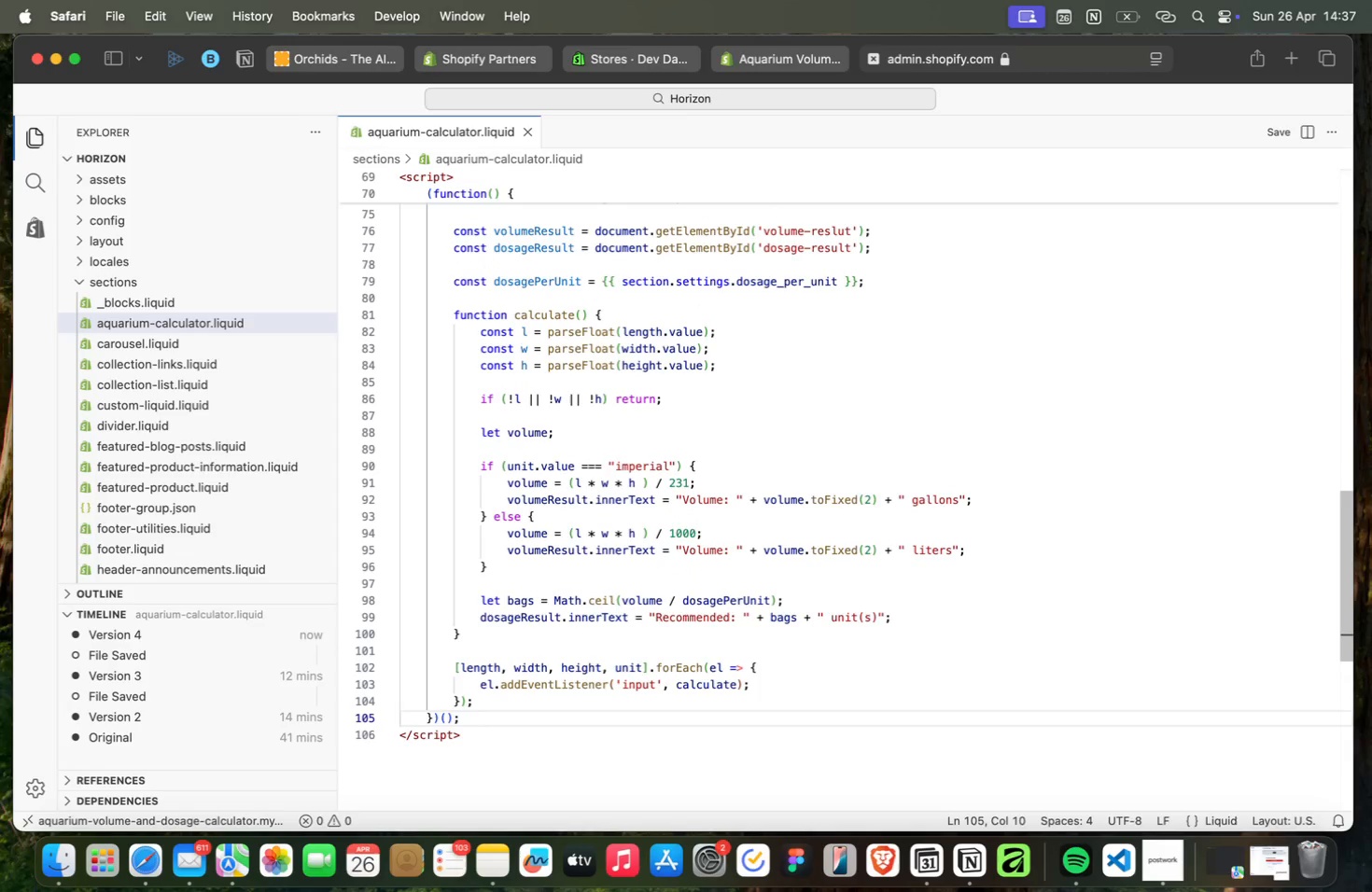 
key(ArrowDown)
 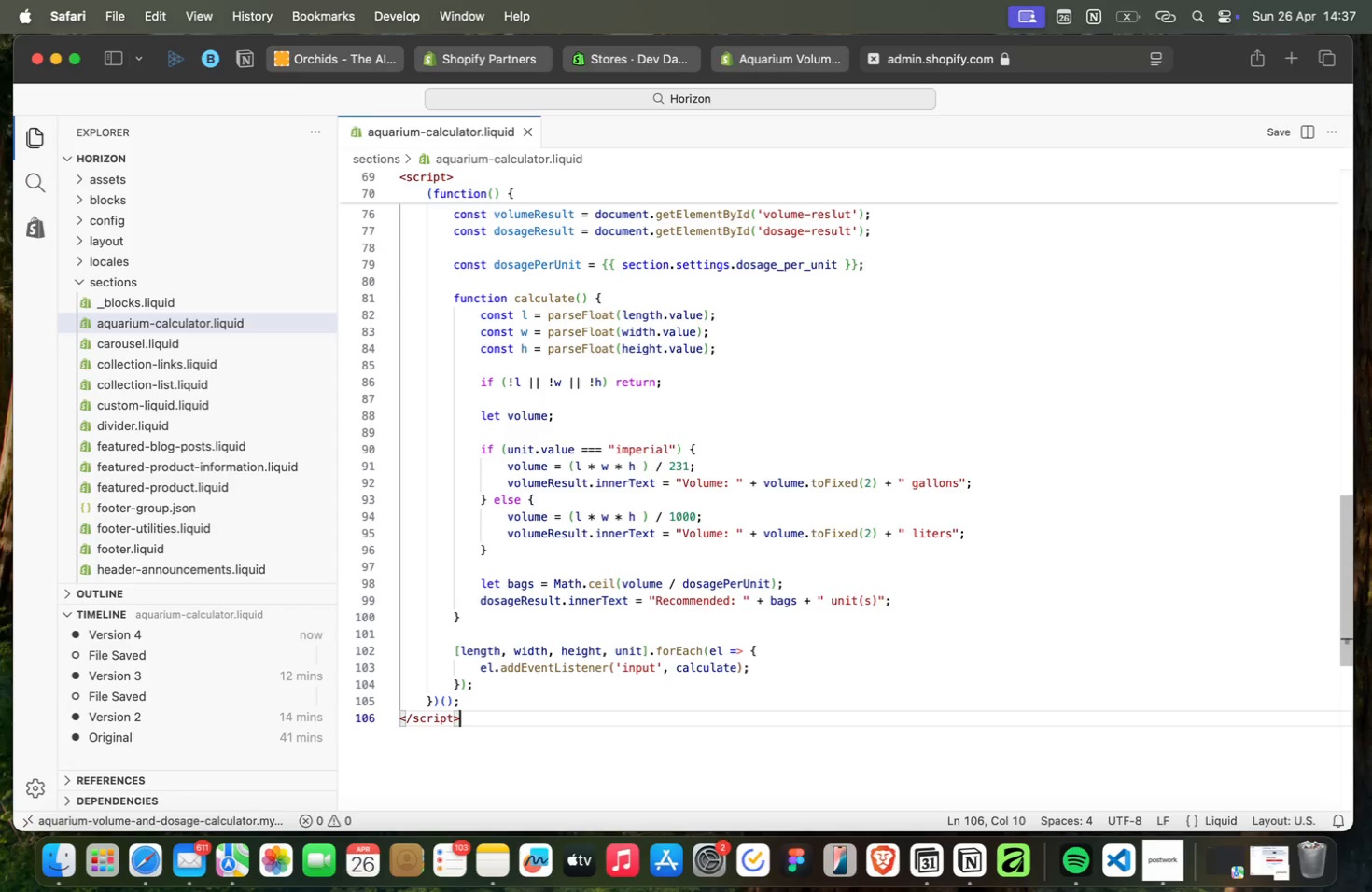 
wait(5.48)
 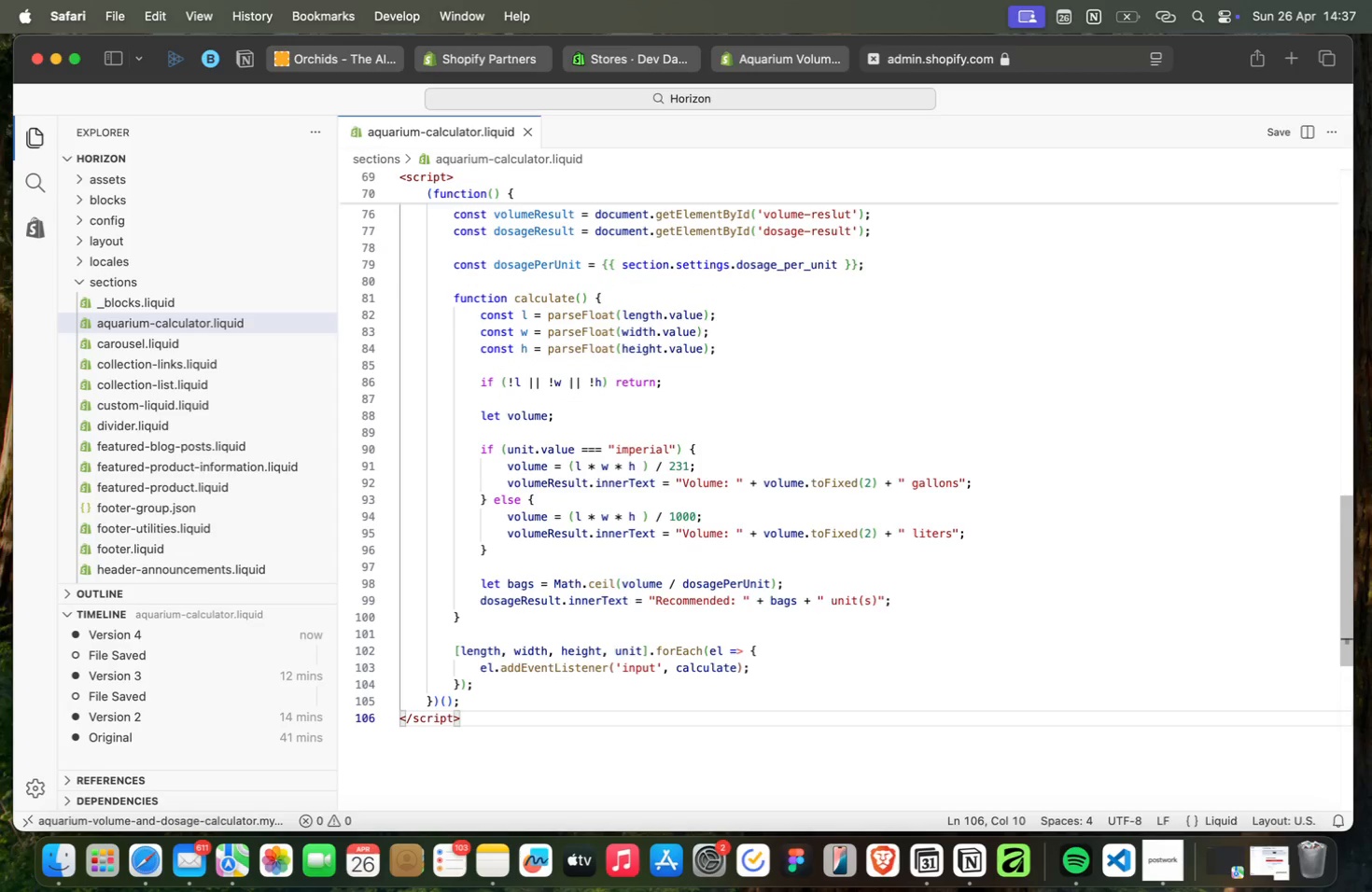 
key(ArrowDown)
 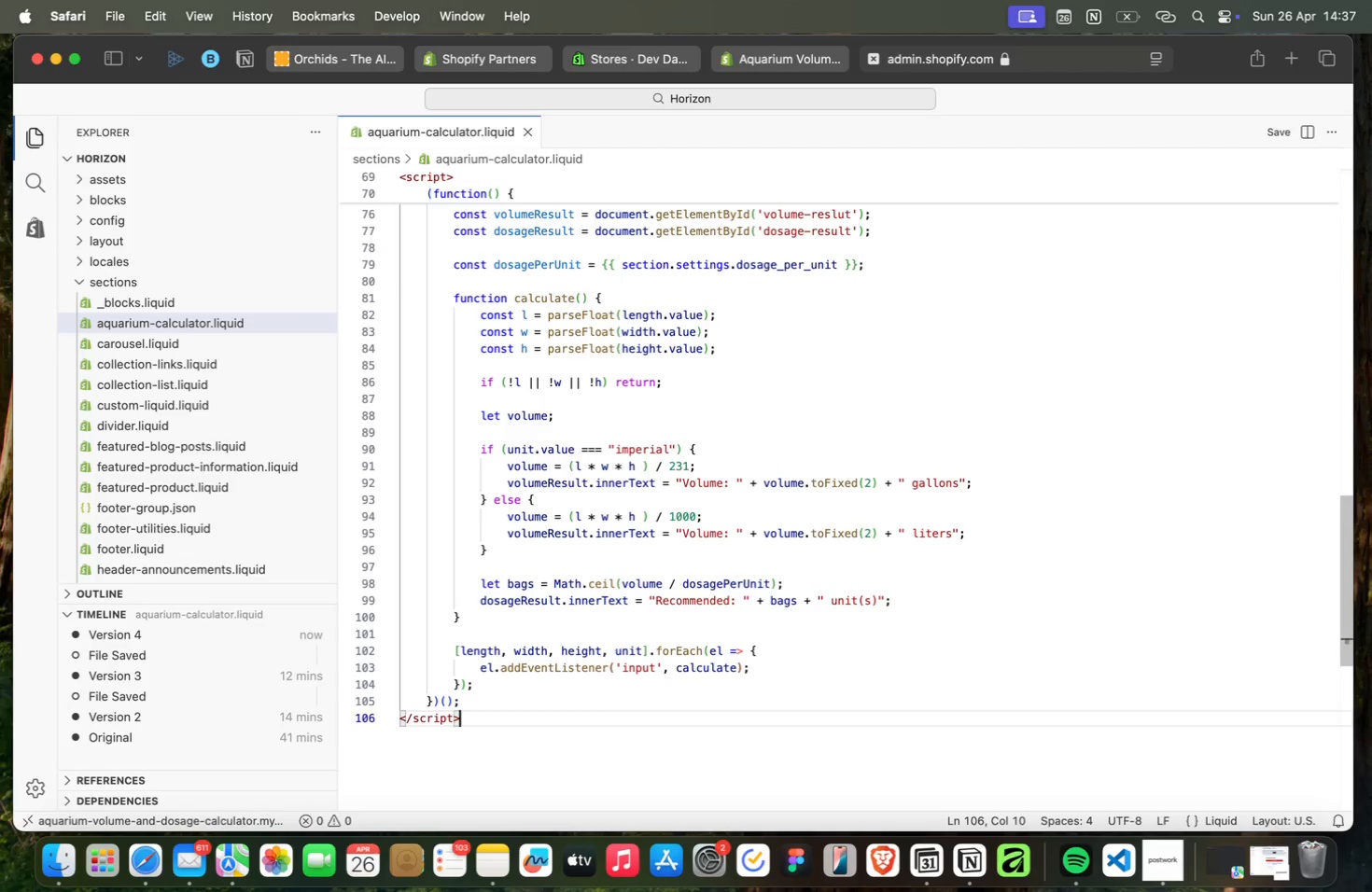 
key(ArrowDown)
 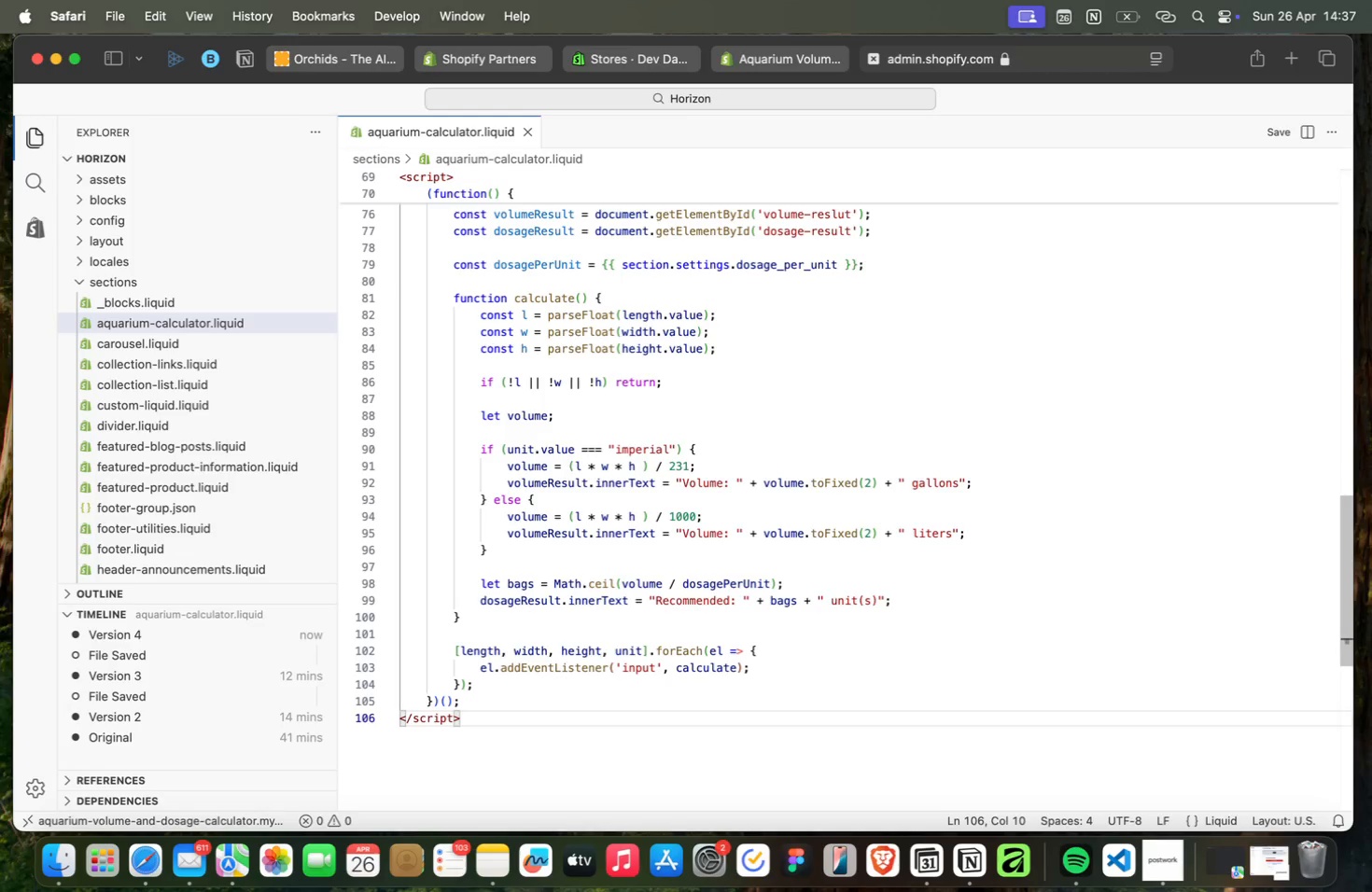 
key(ArrowUp)
 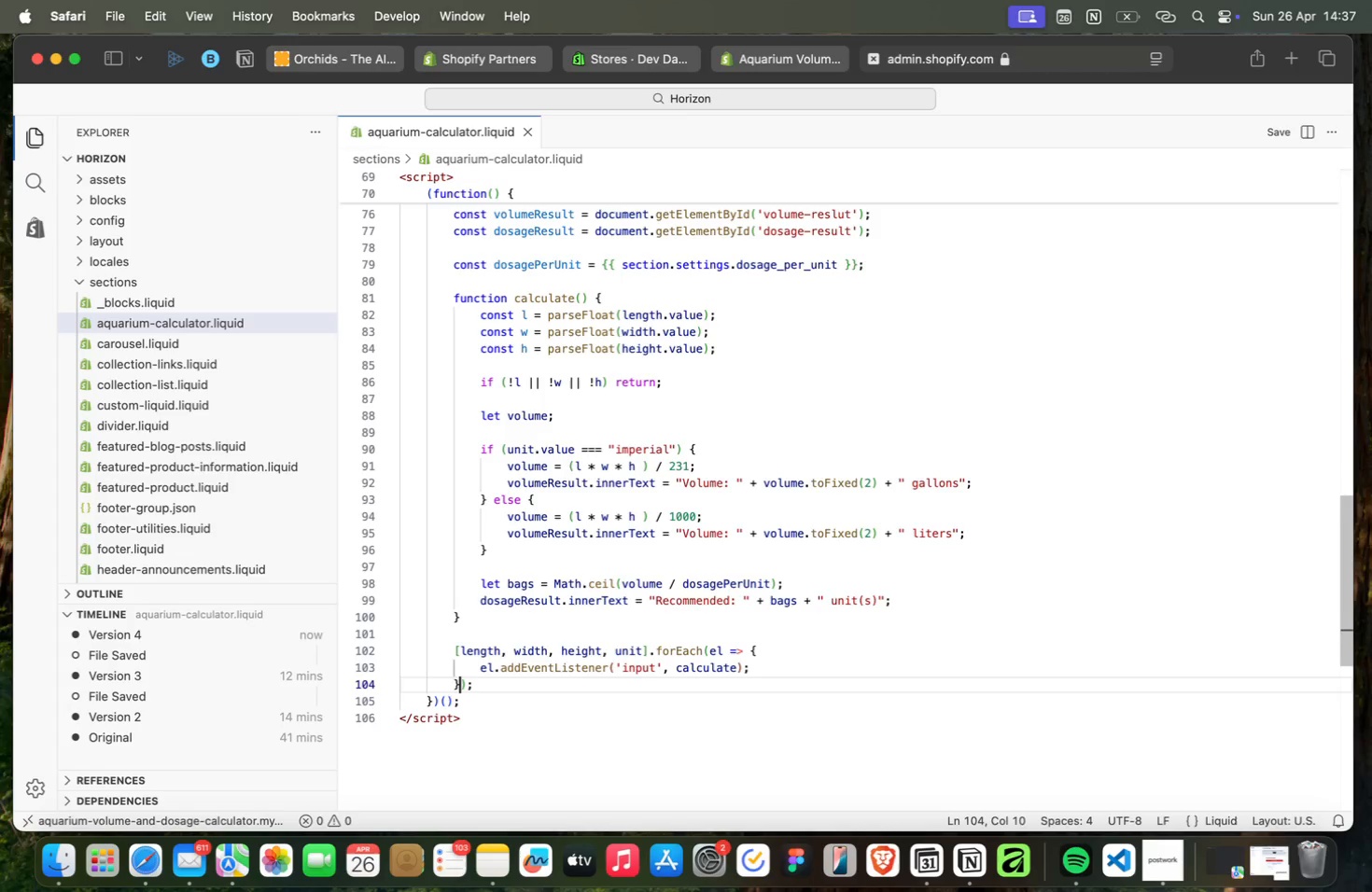 
key(ArrowUp)
 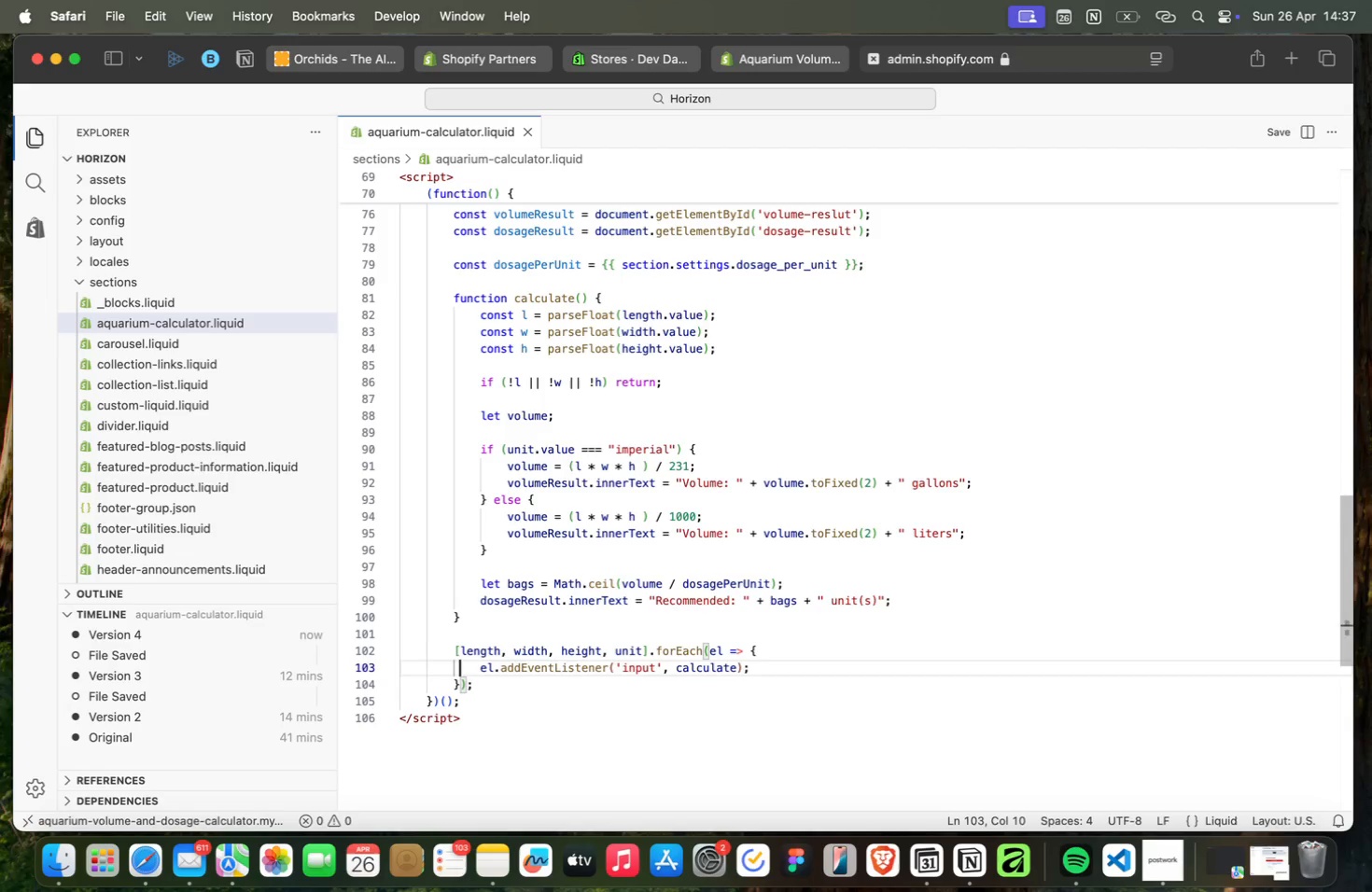 
key(ArrowUp)
 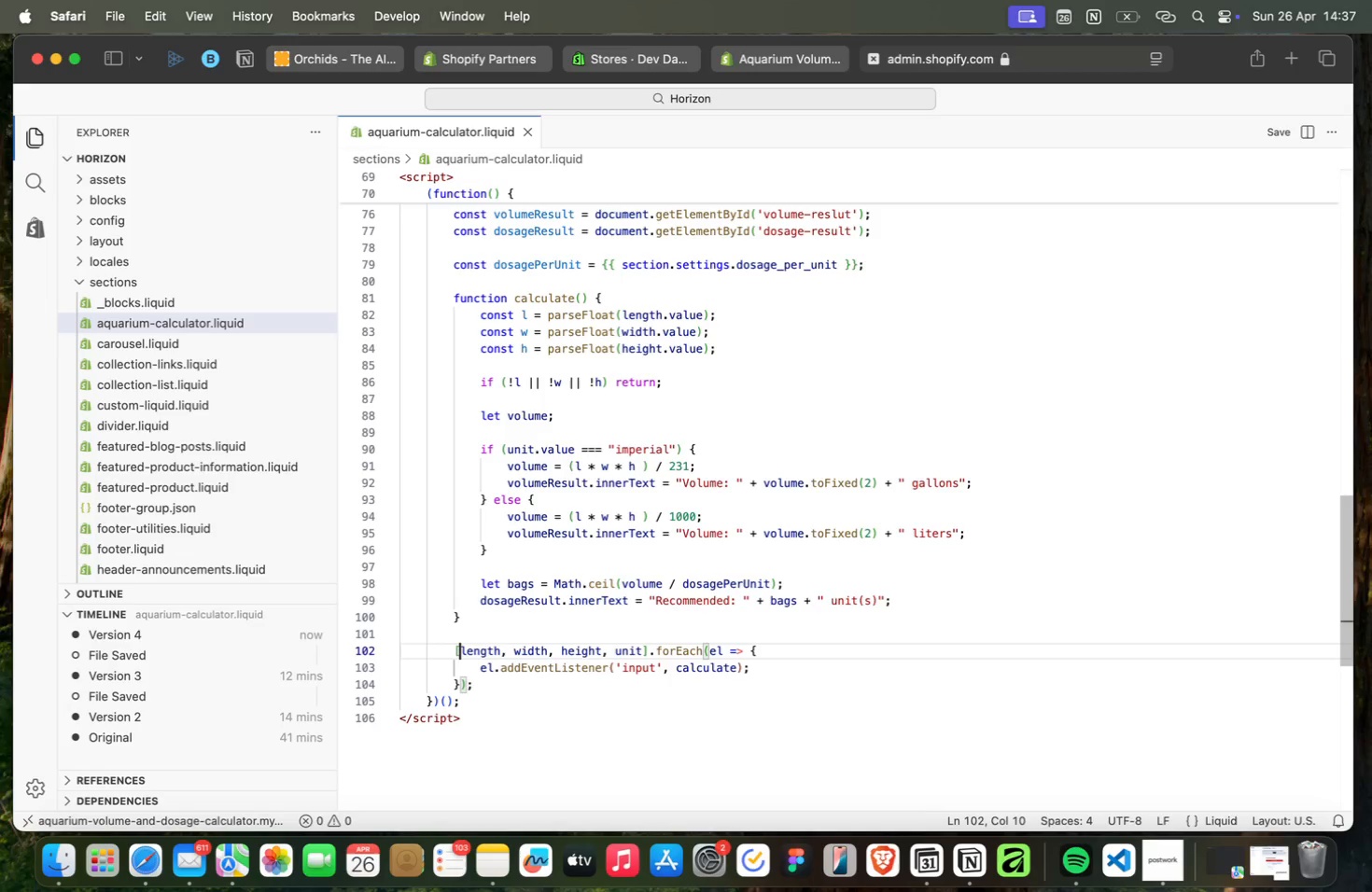 
key(ArrowUp)
 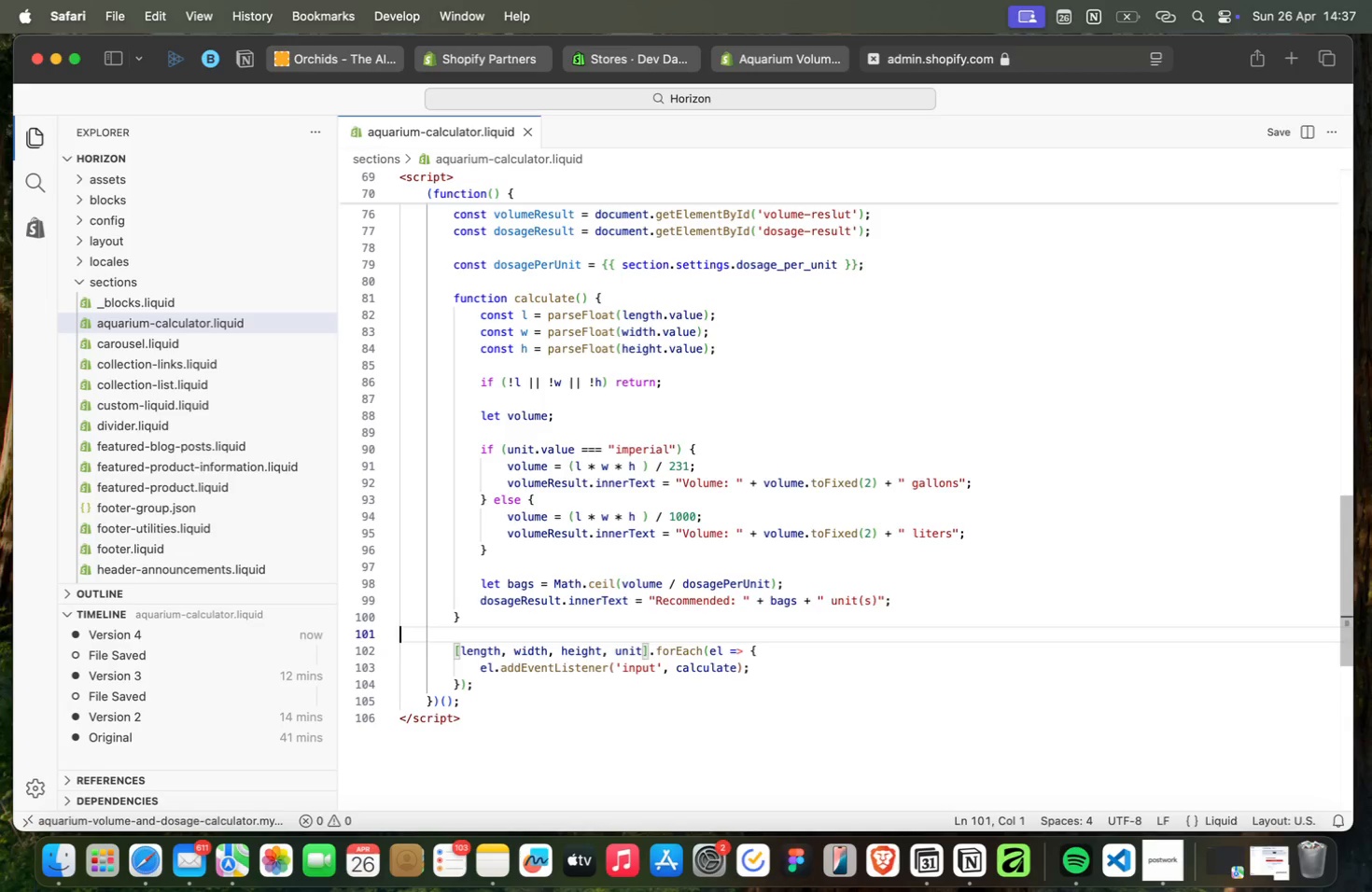 
key(ArrowUp)
 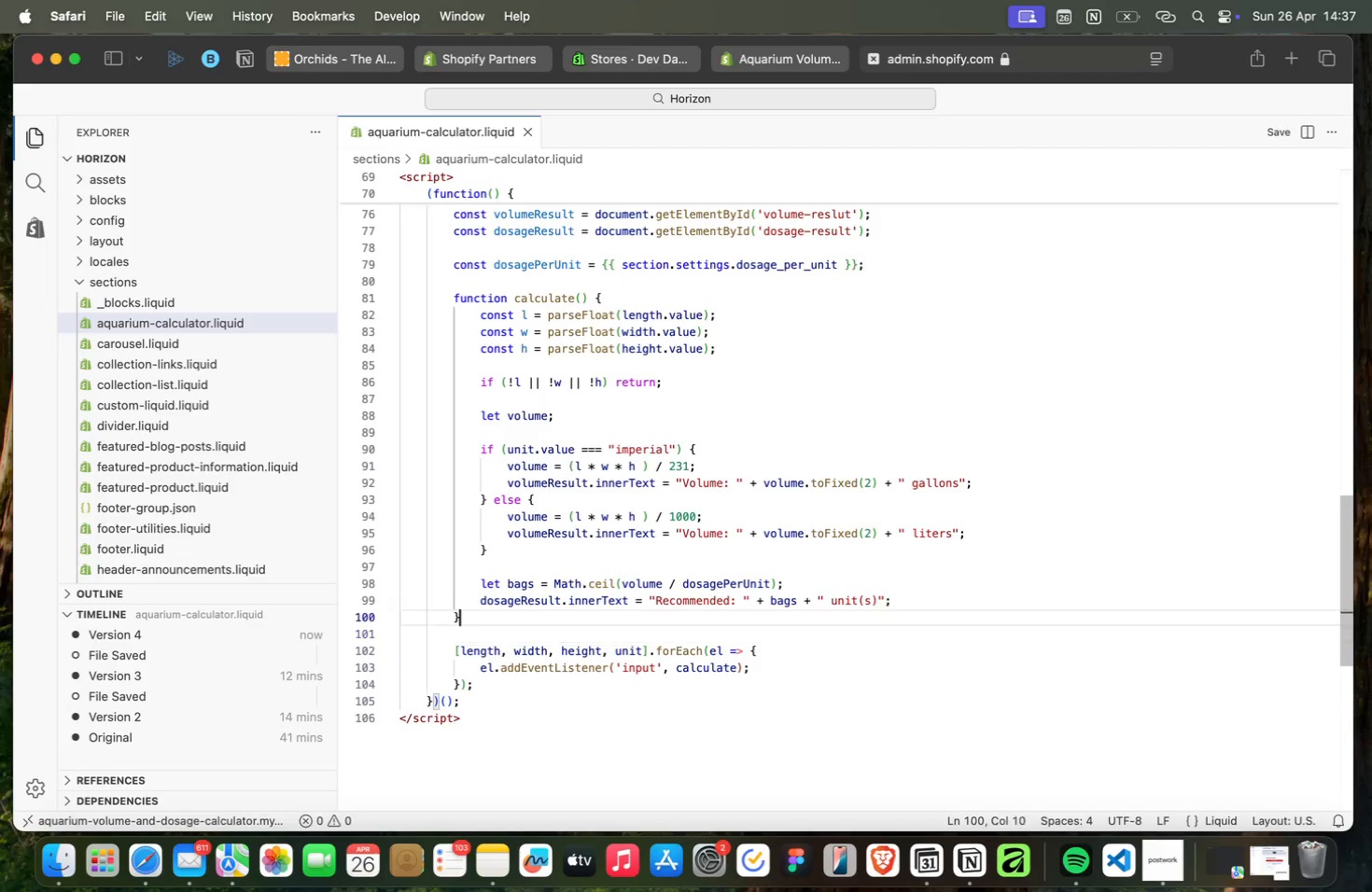 
key(ArrowUp)
 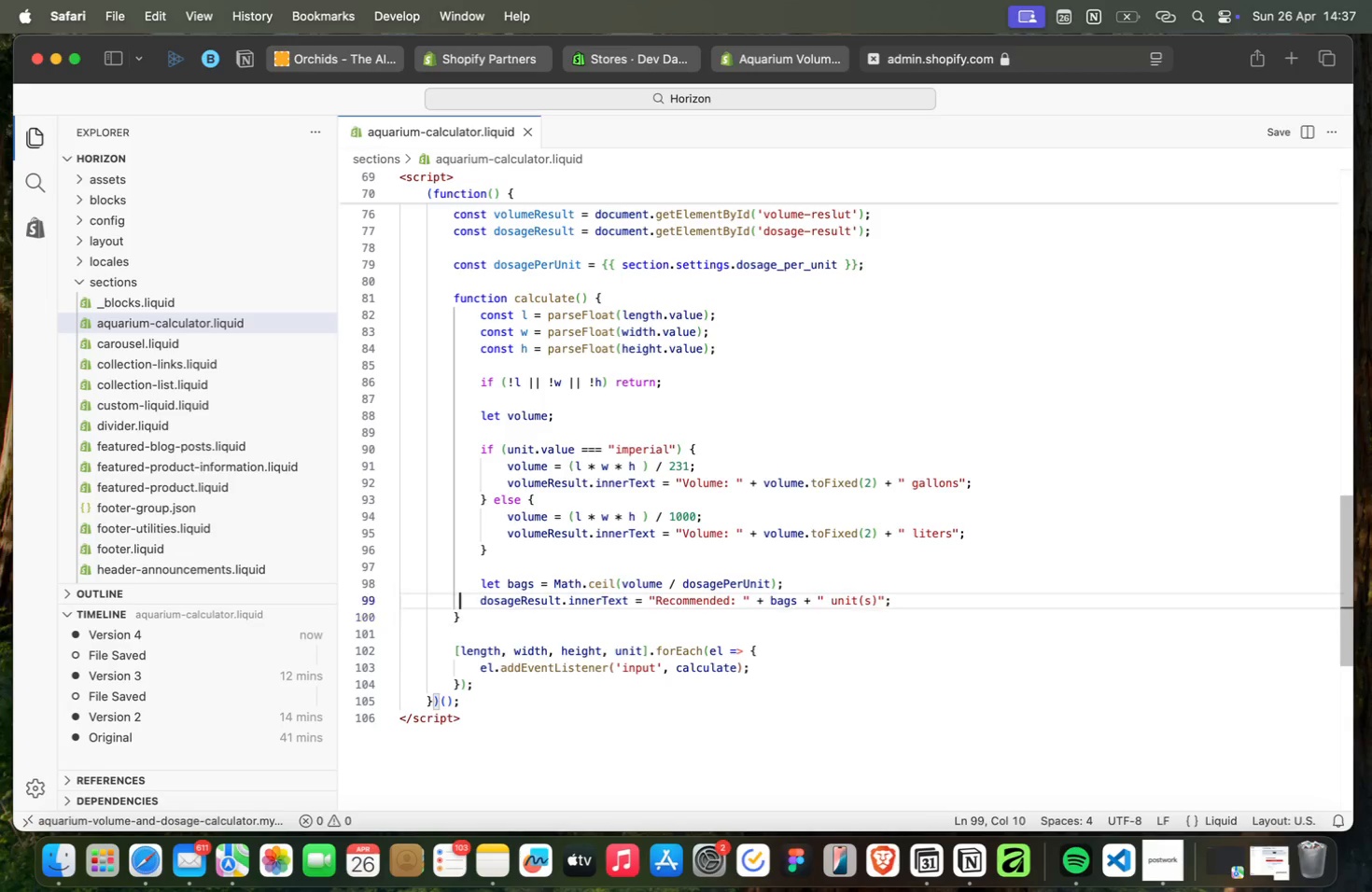 
key(ArrowUp)
 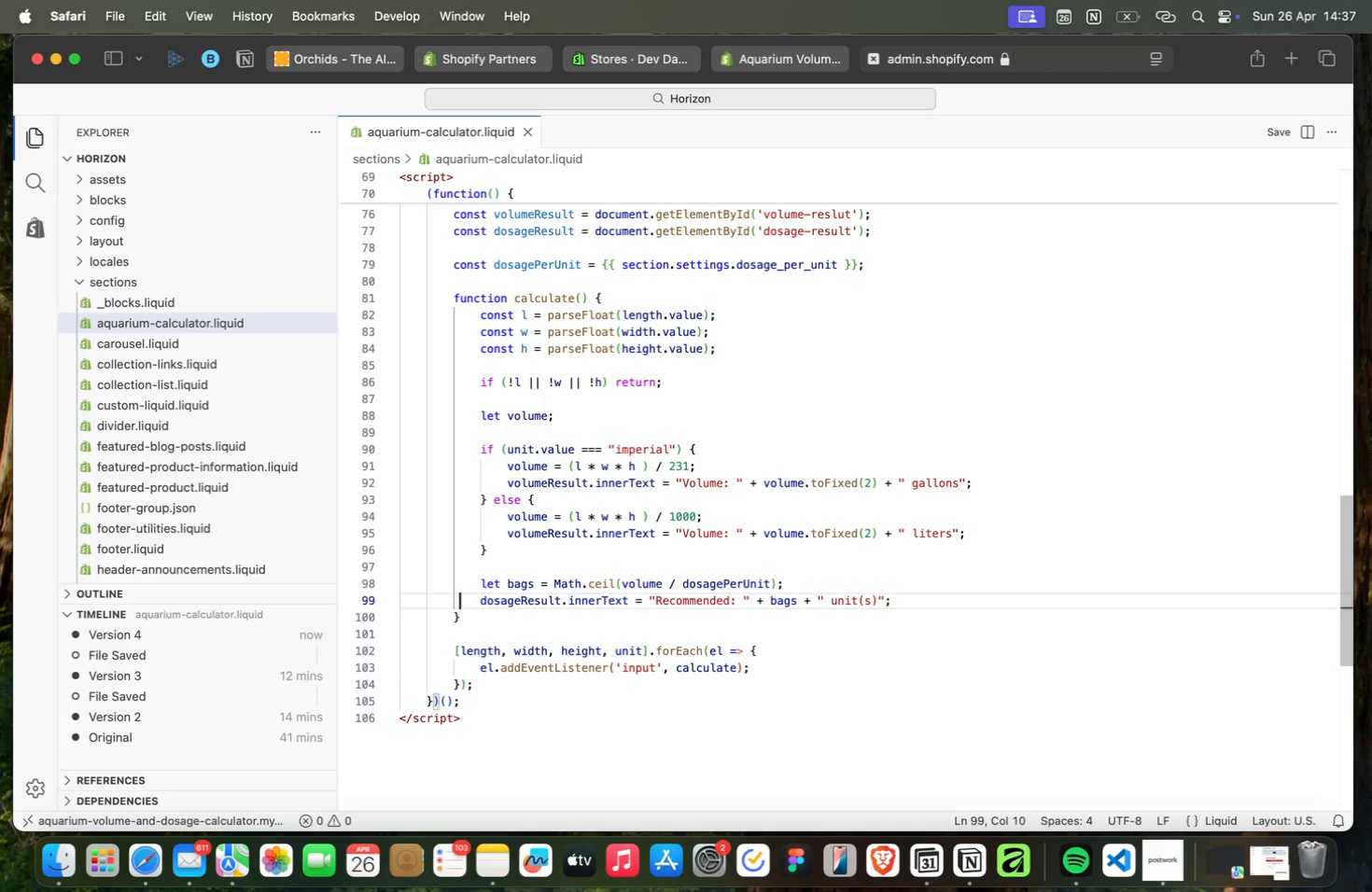 
key(ArrowUp)
 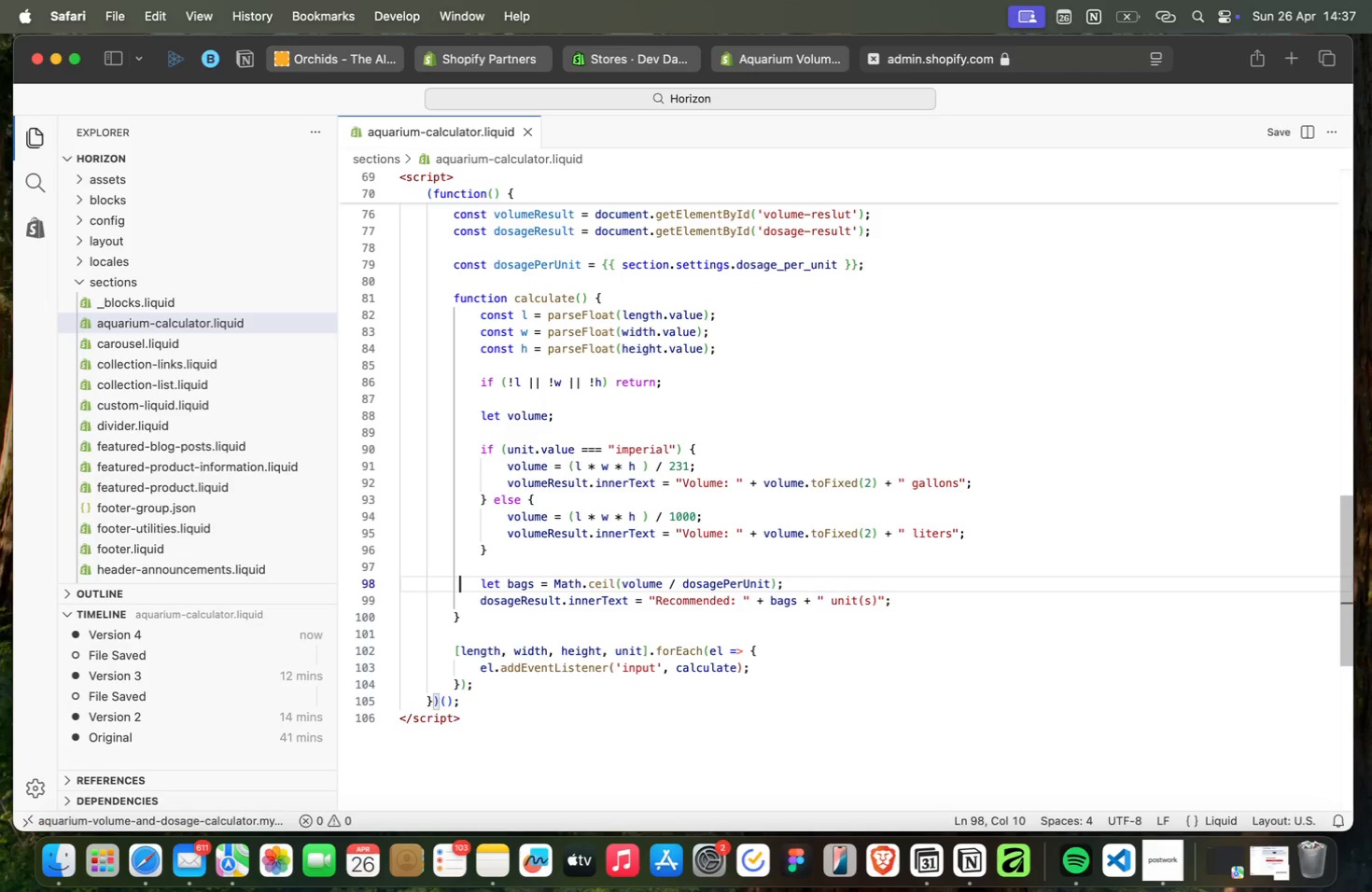 
key(ArrowUp)
 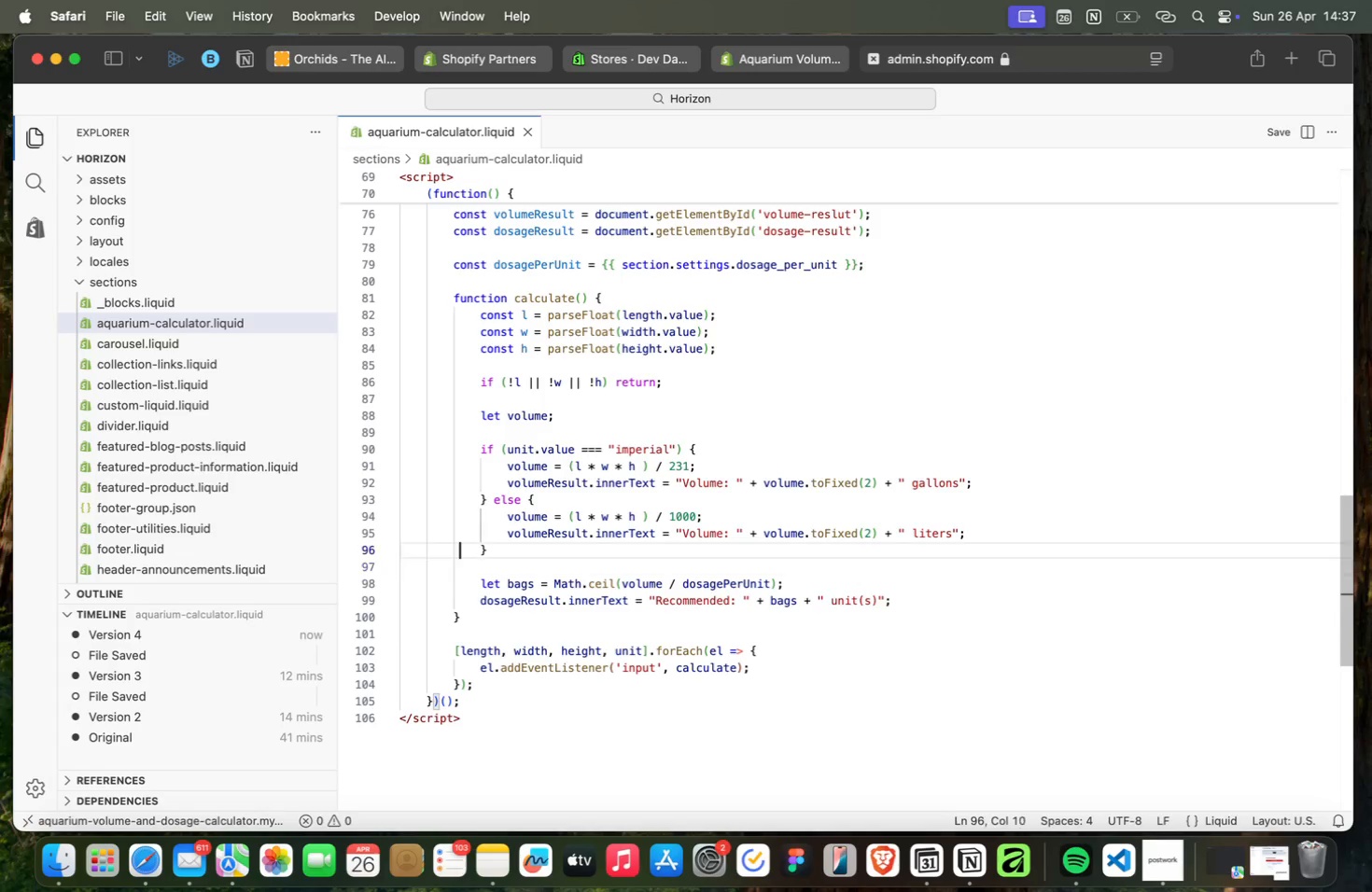 
key(ArrowUp)
 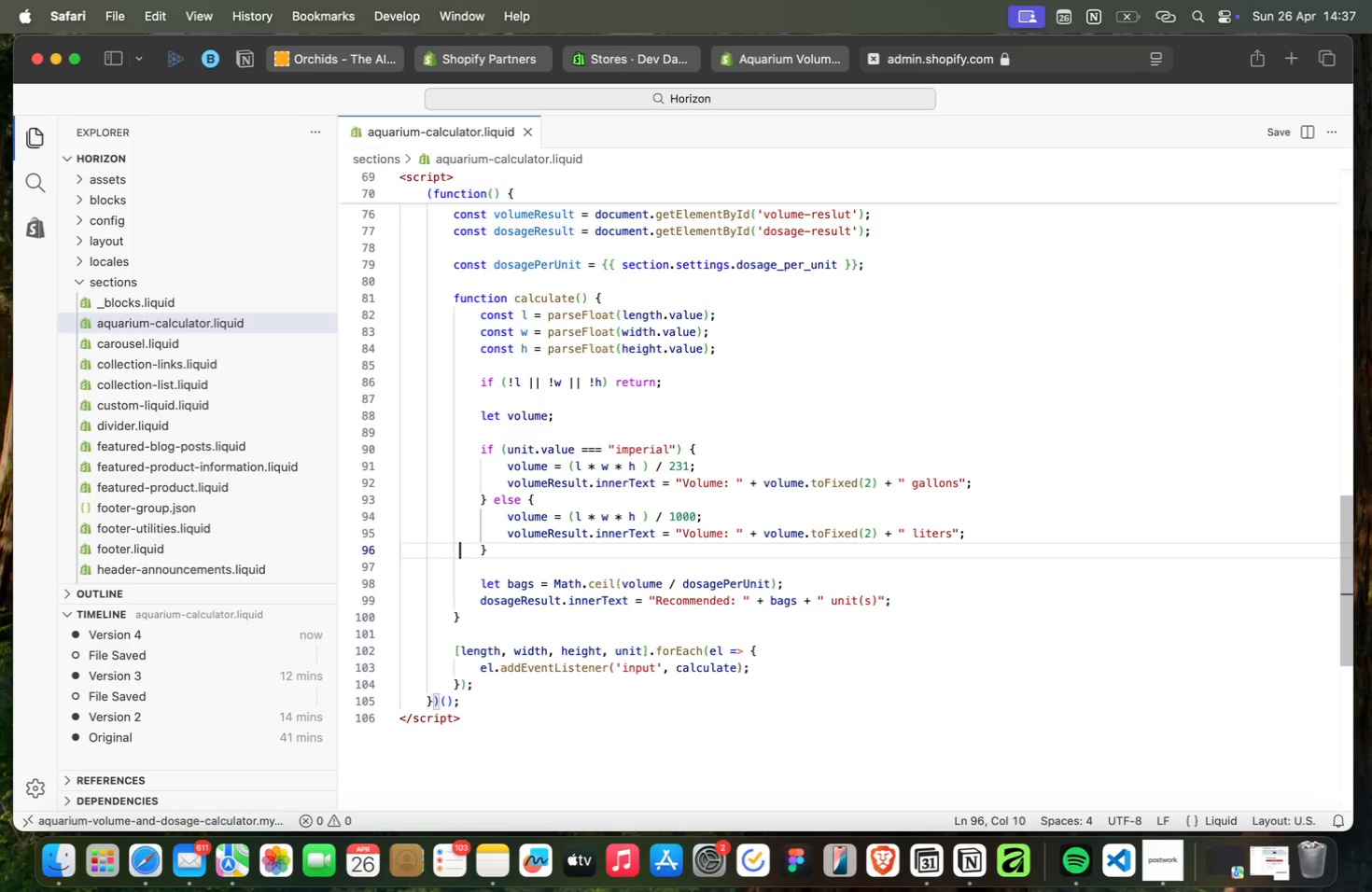 
key(ArrowUp)
 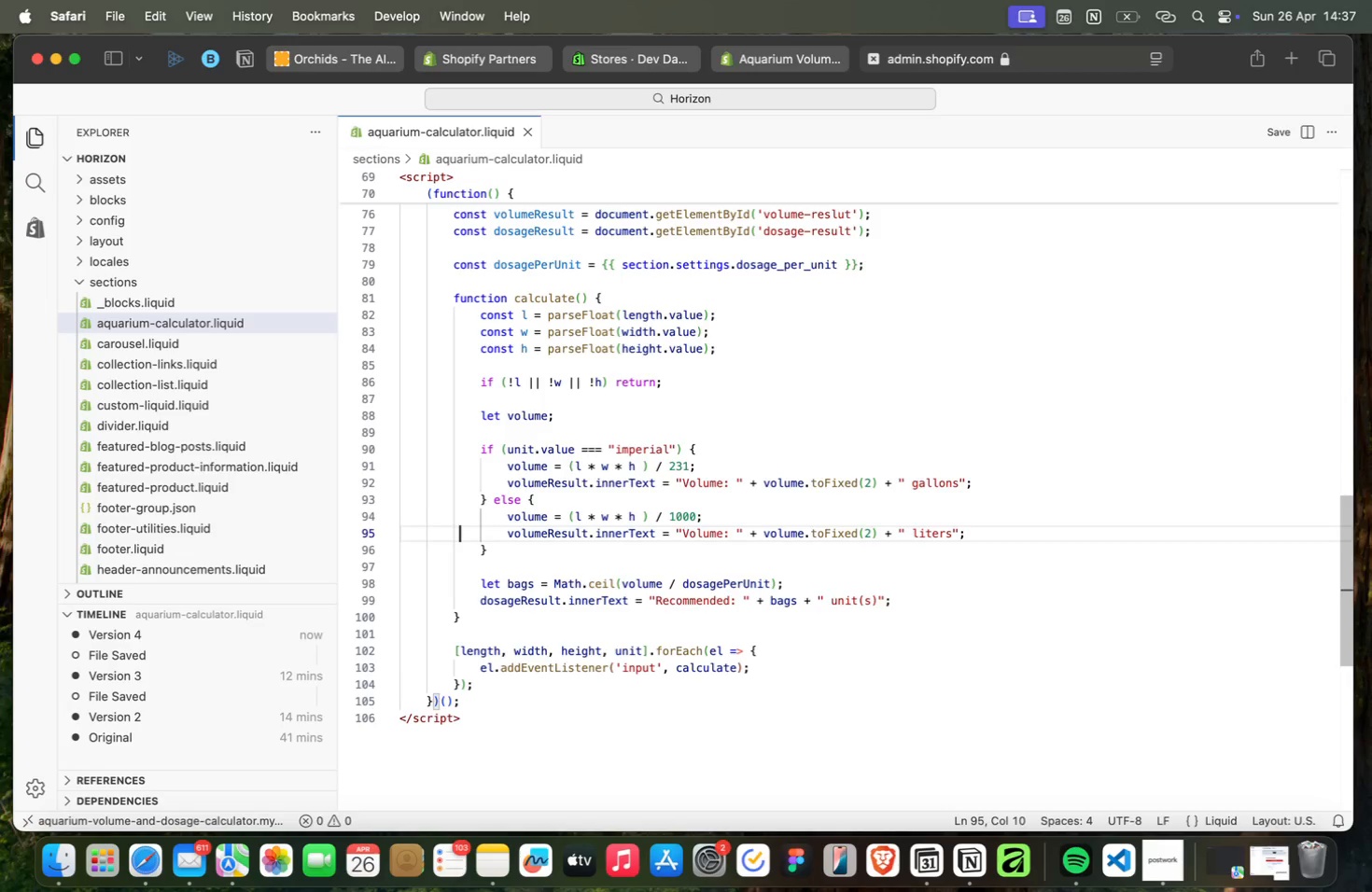 
key(ArrowUp)
 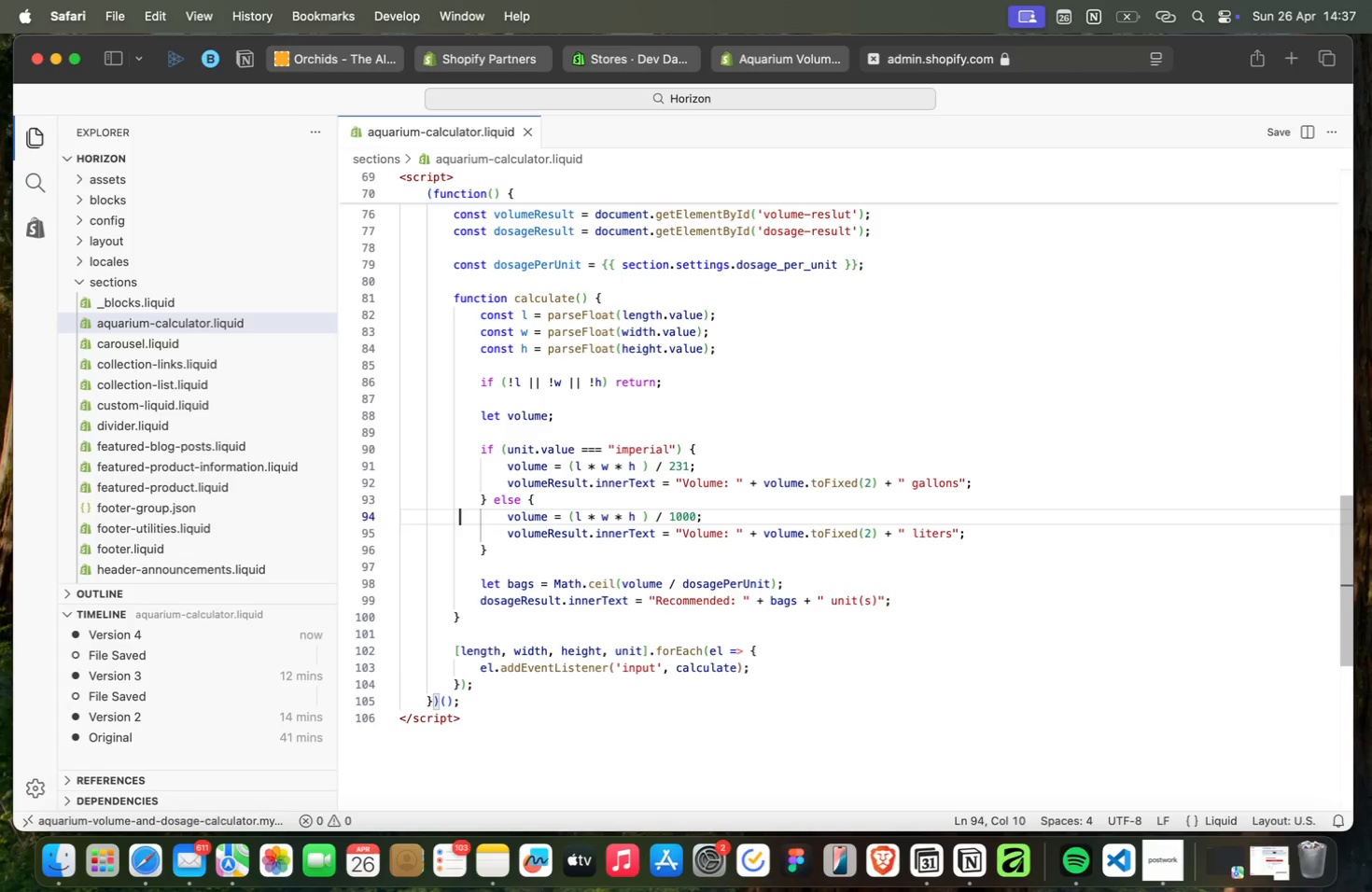 
key(ArrowUp)
 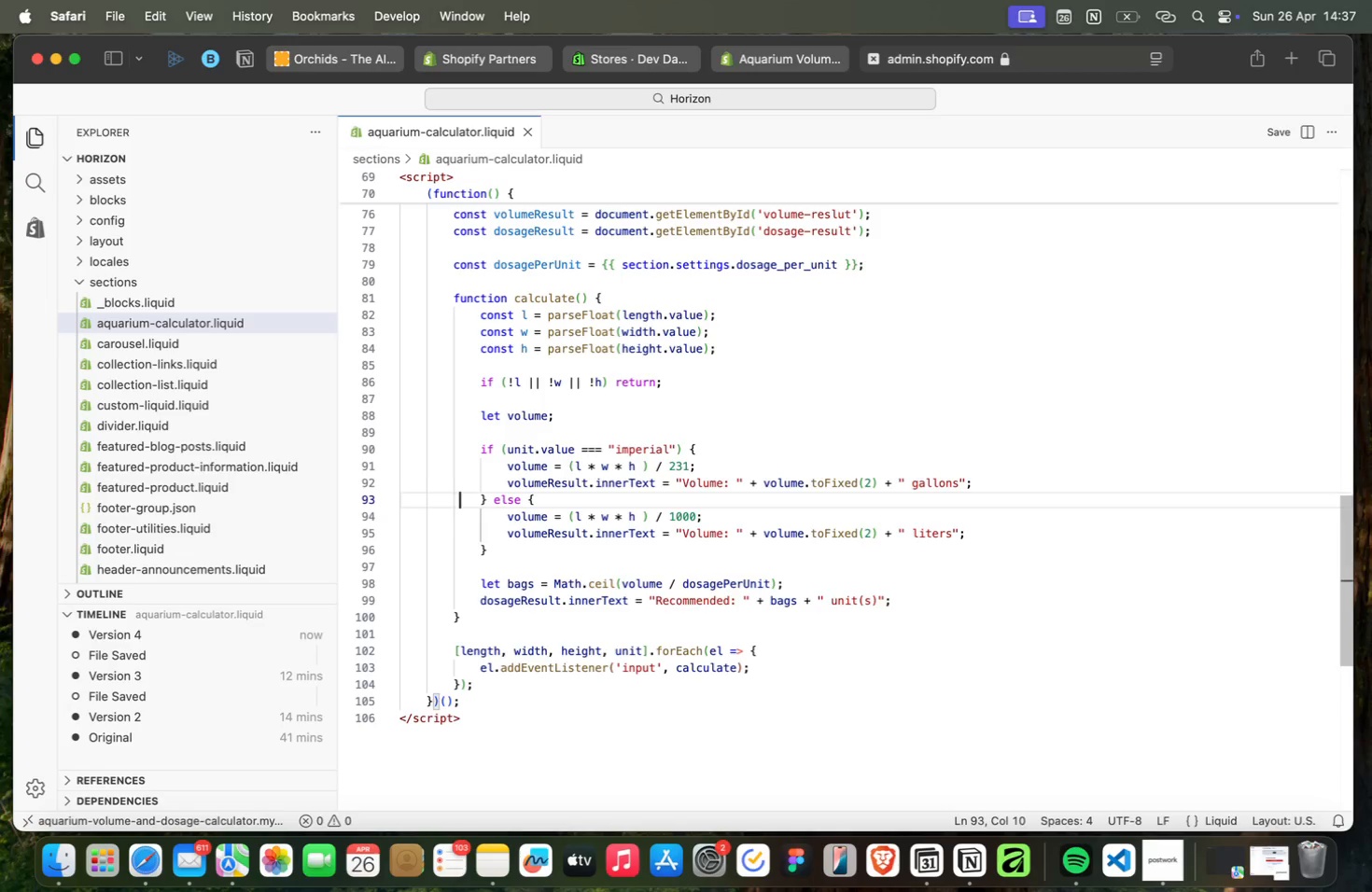 
key(ArrowUp)
 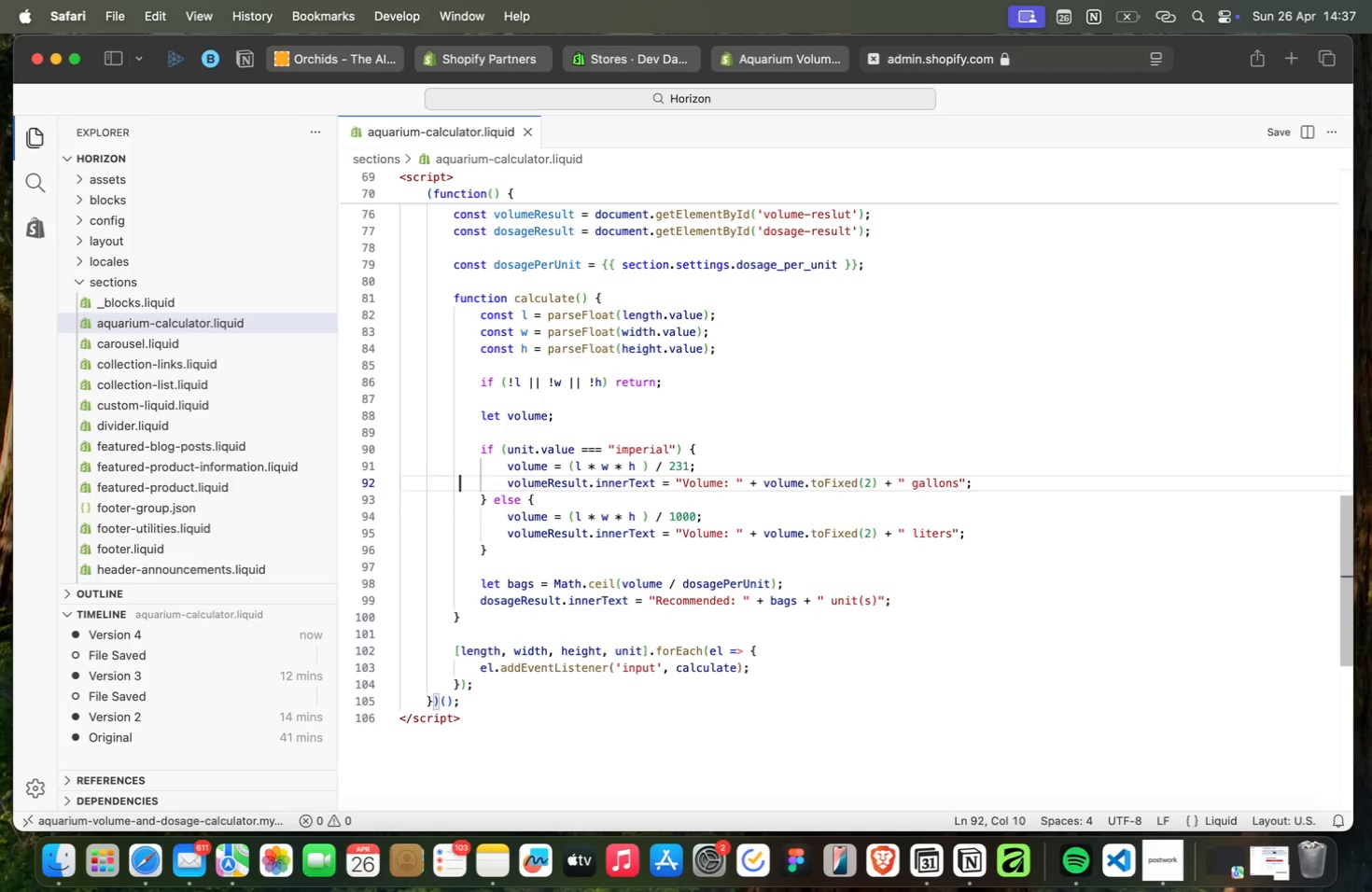 
key(ArrowUp)
 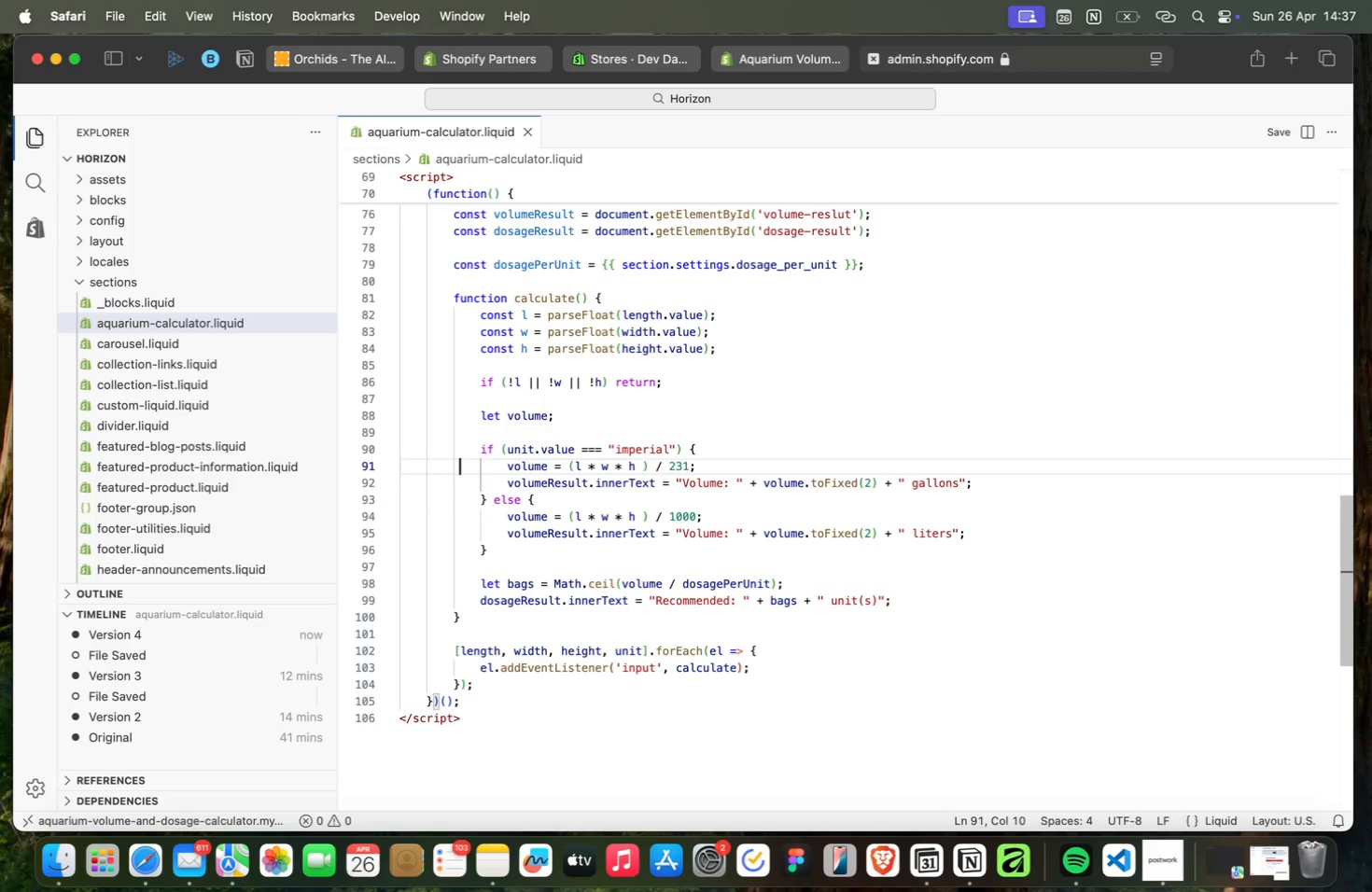 
key(ArrowUp)
 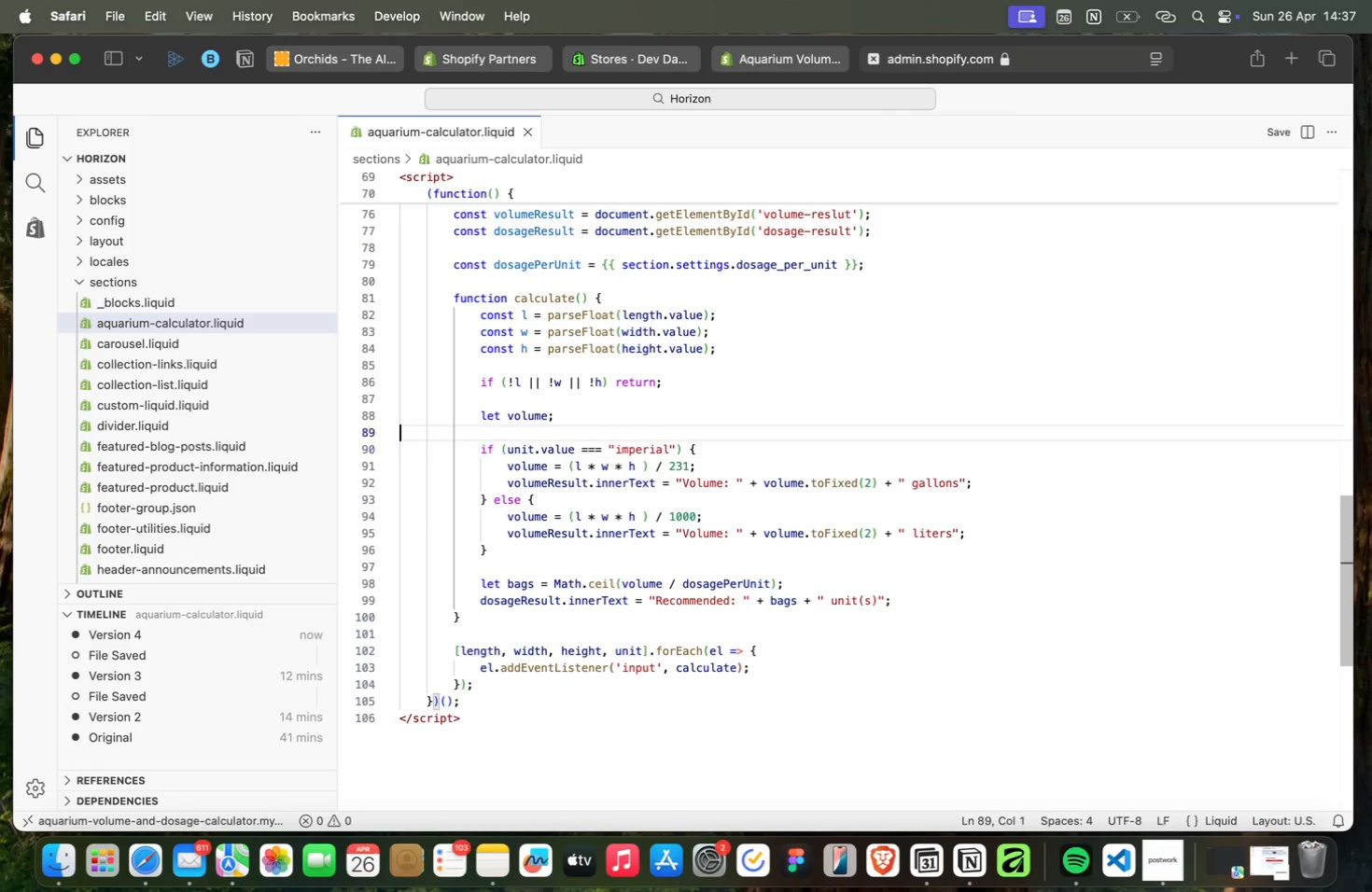 
key(ArrowUp)
 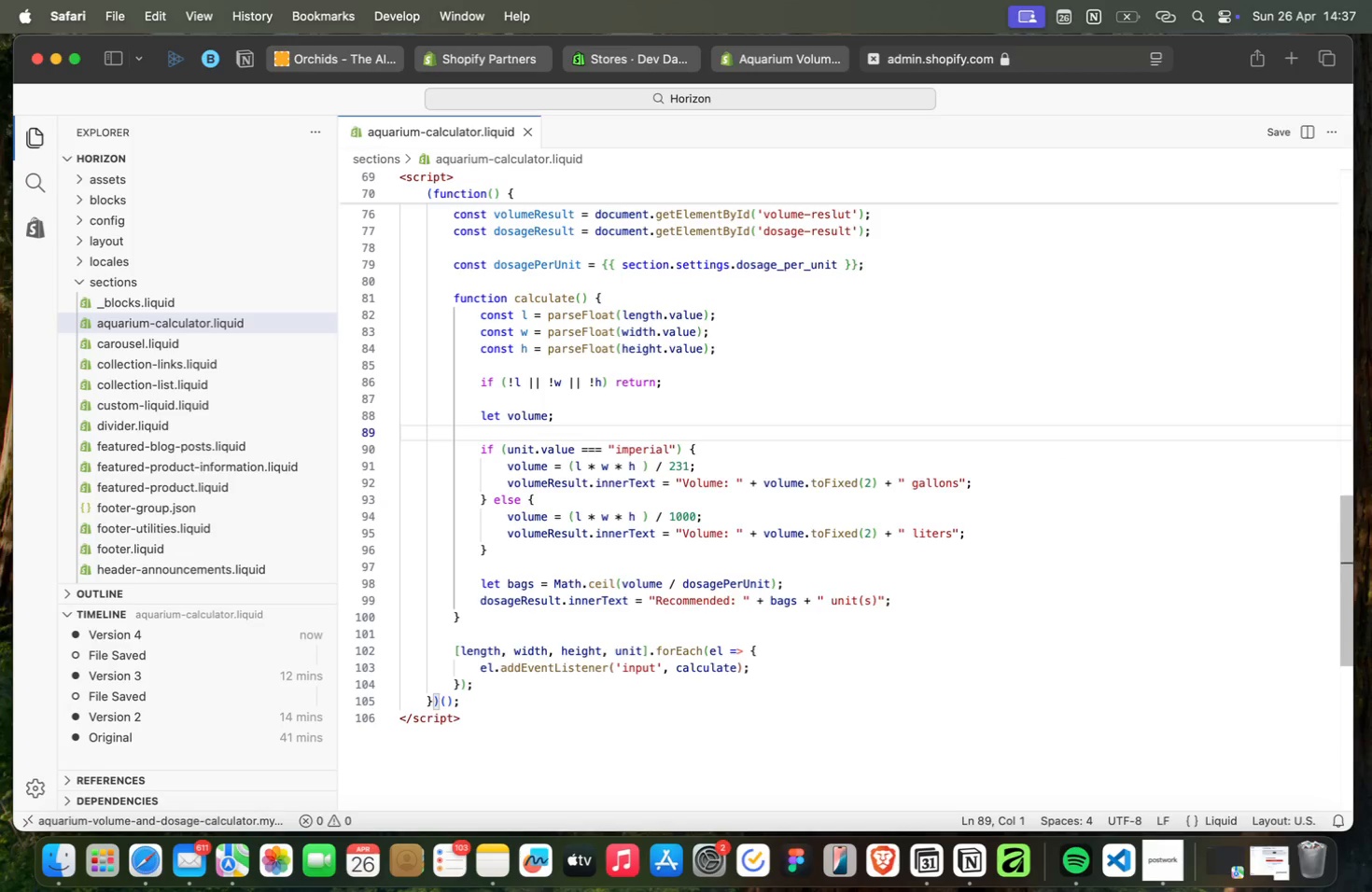 
key(ArrowUp)
 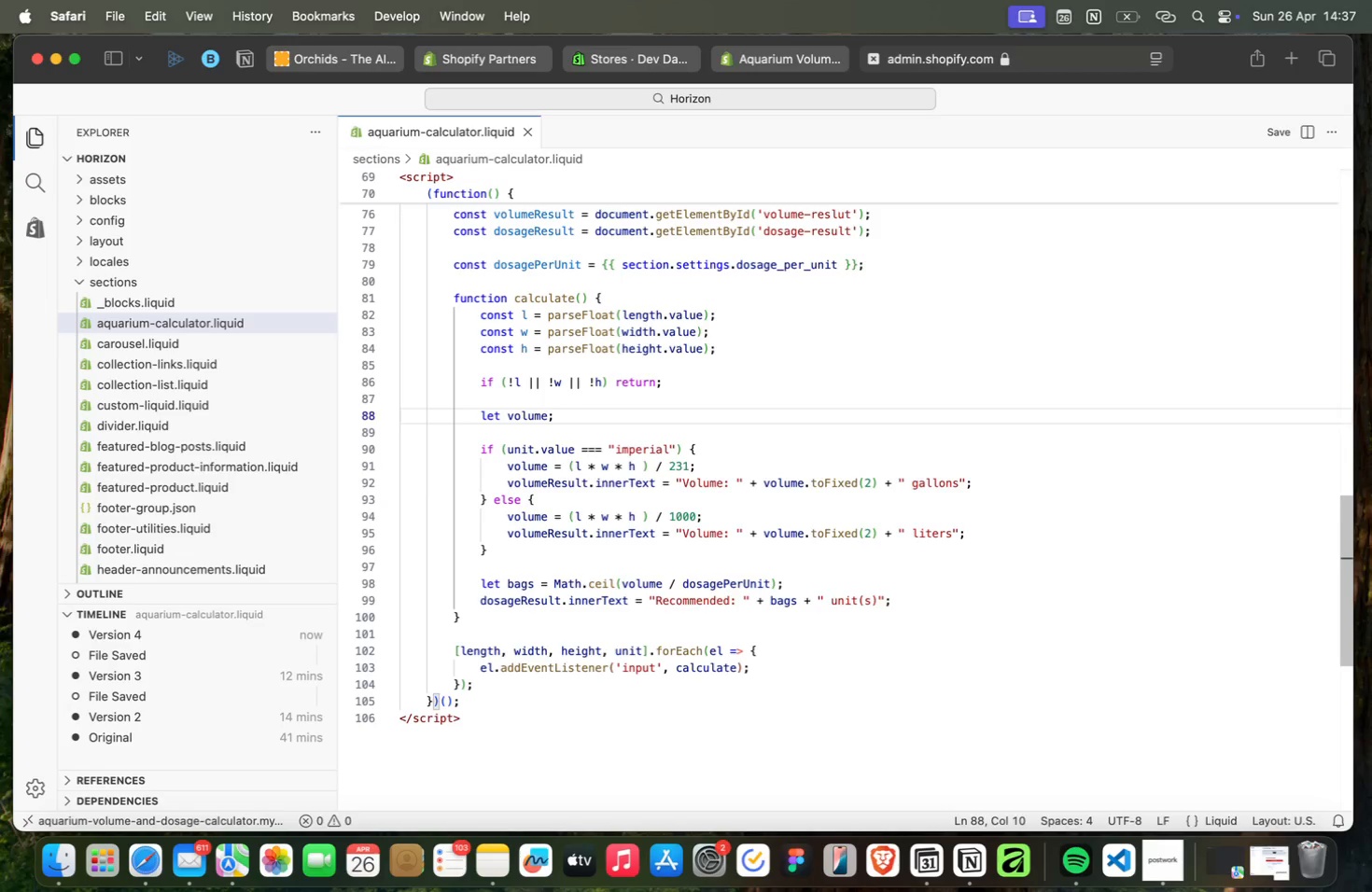 
key(ArrowUp)
 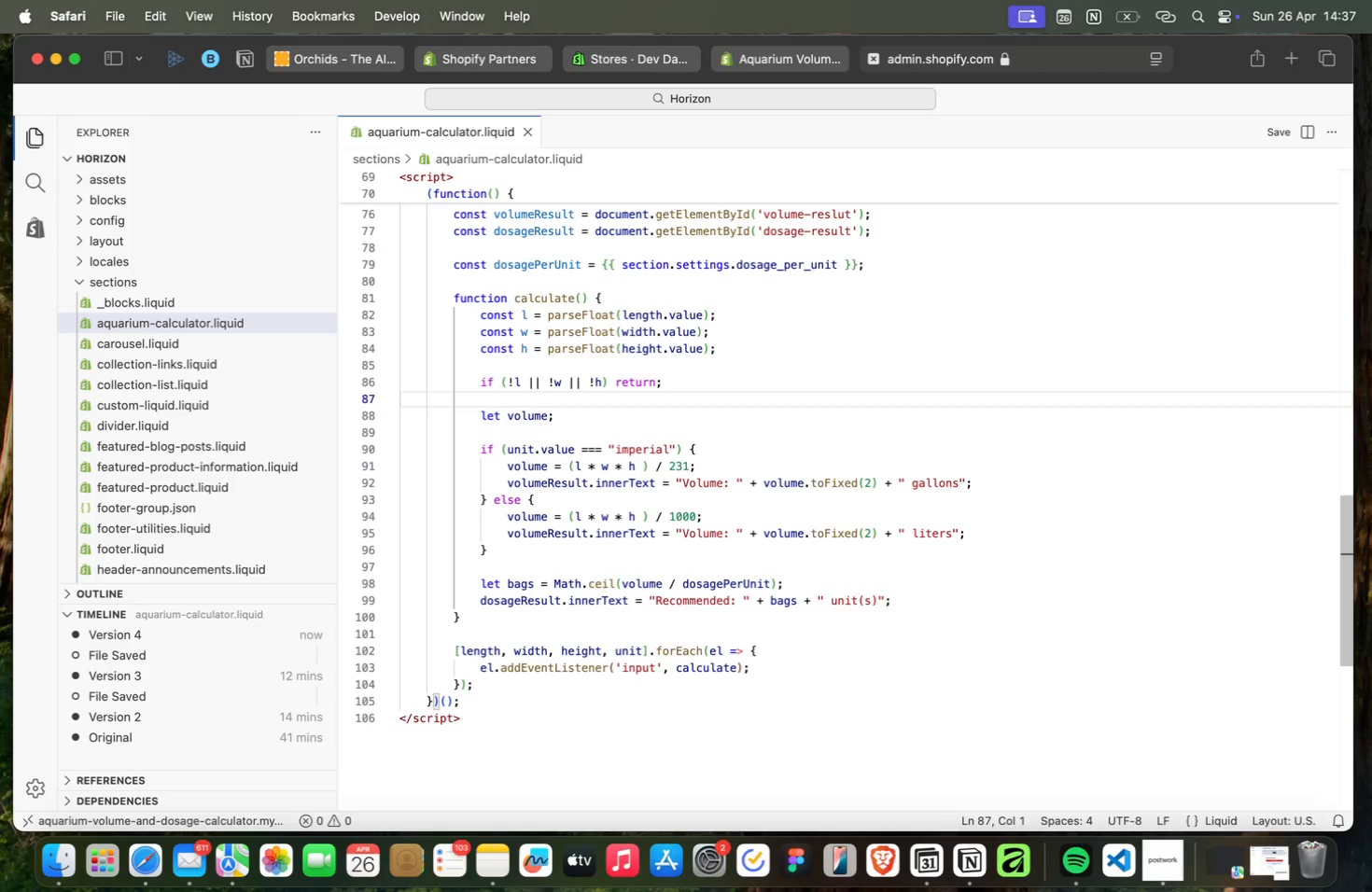 
key(ArrowUp)
 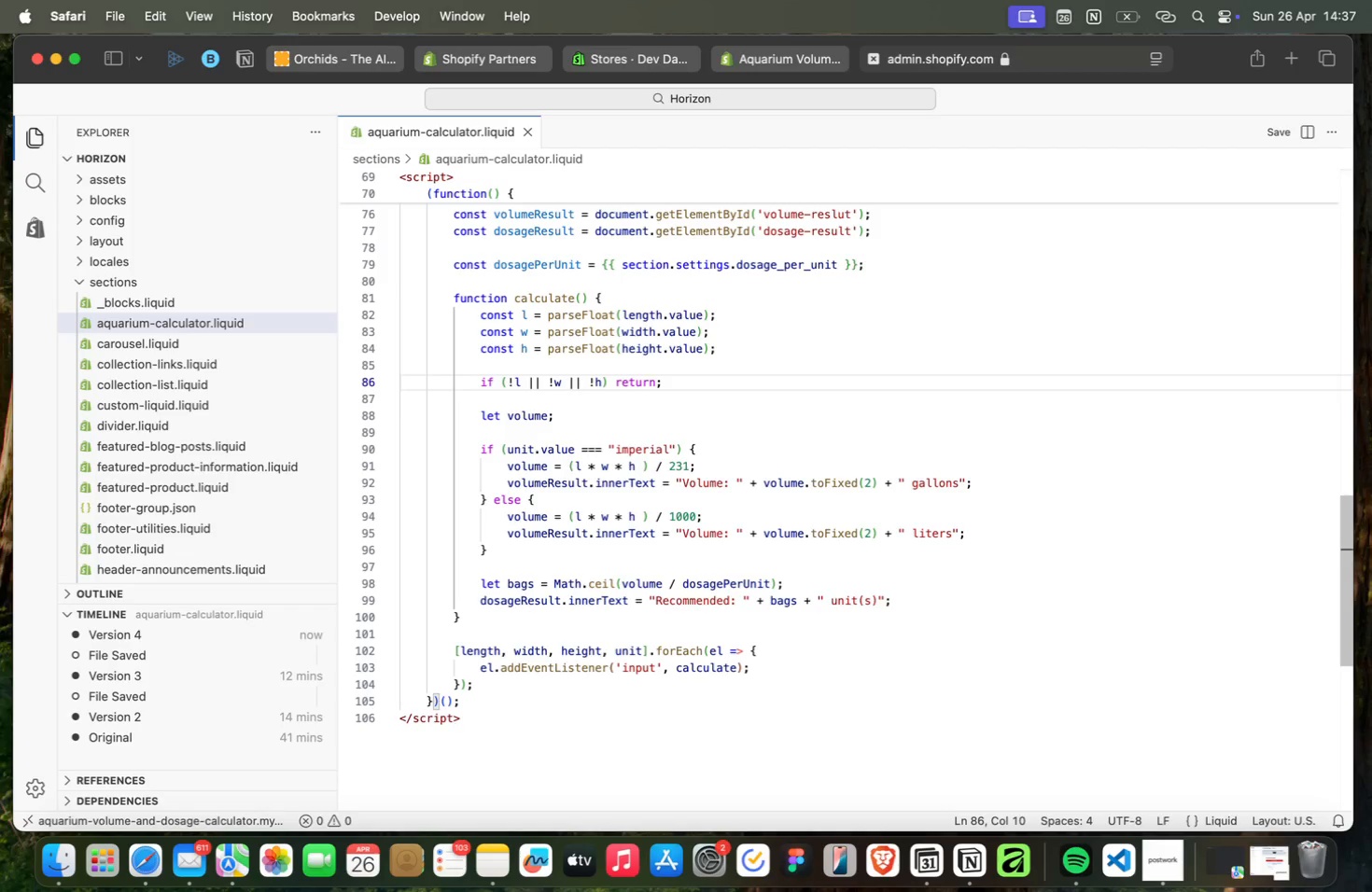 
key(ArrowUp)
 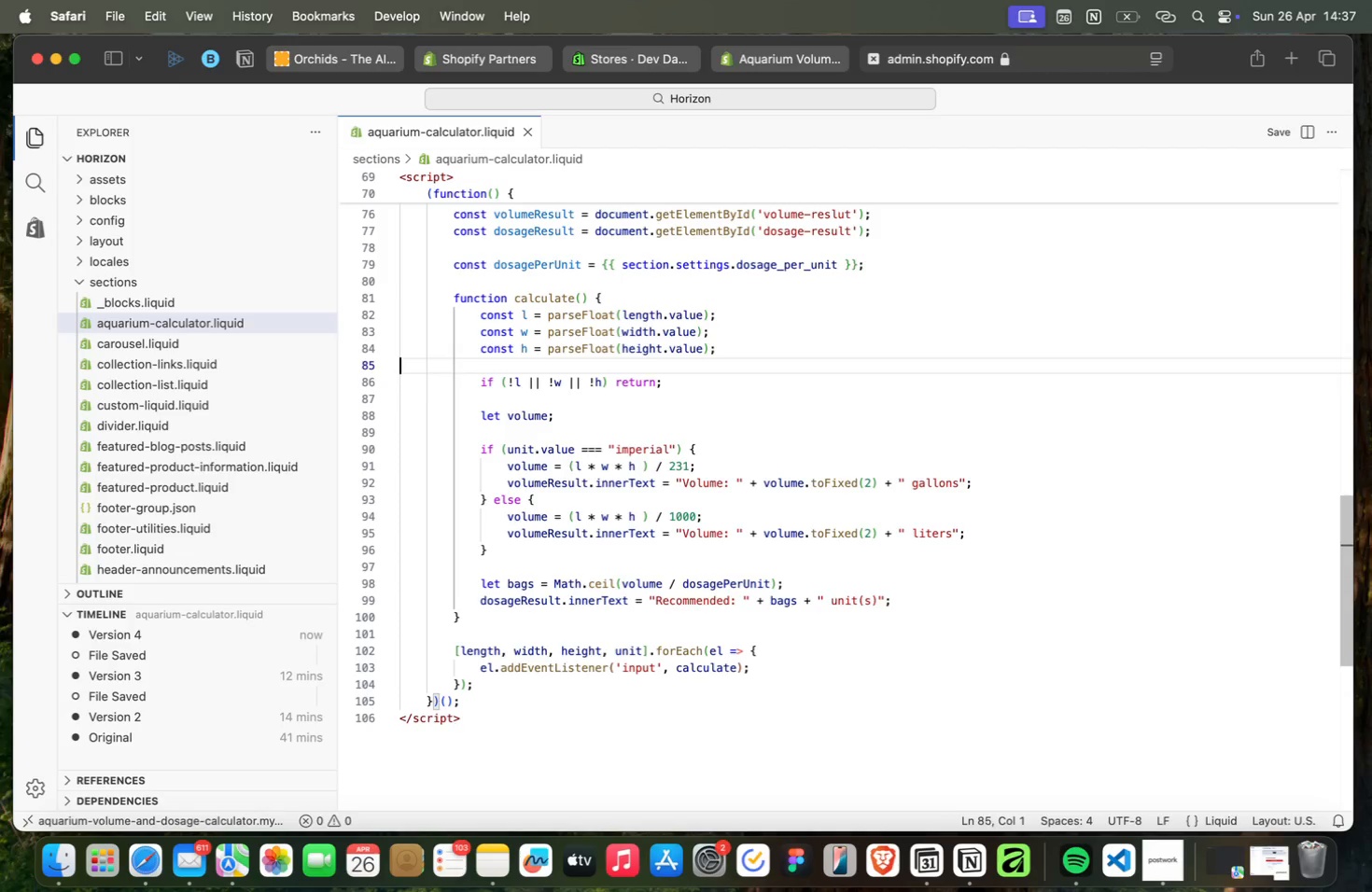 
key(ArrowUp)
 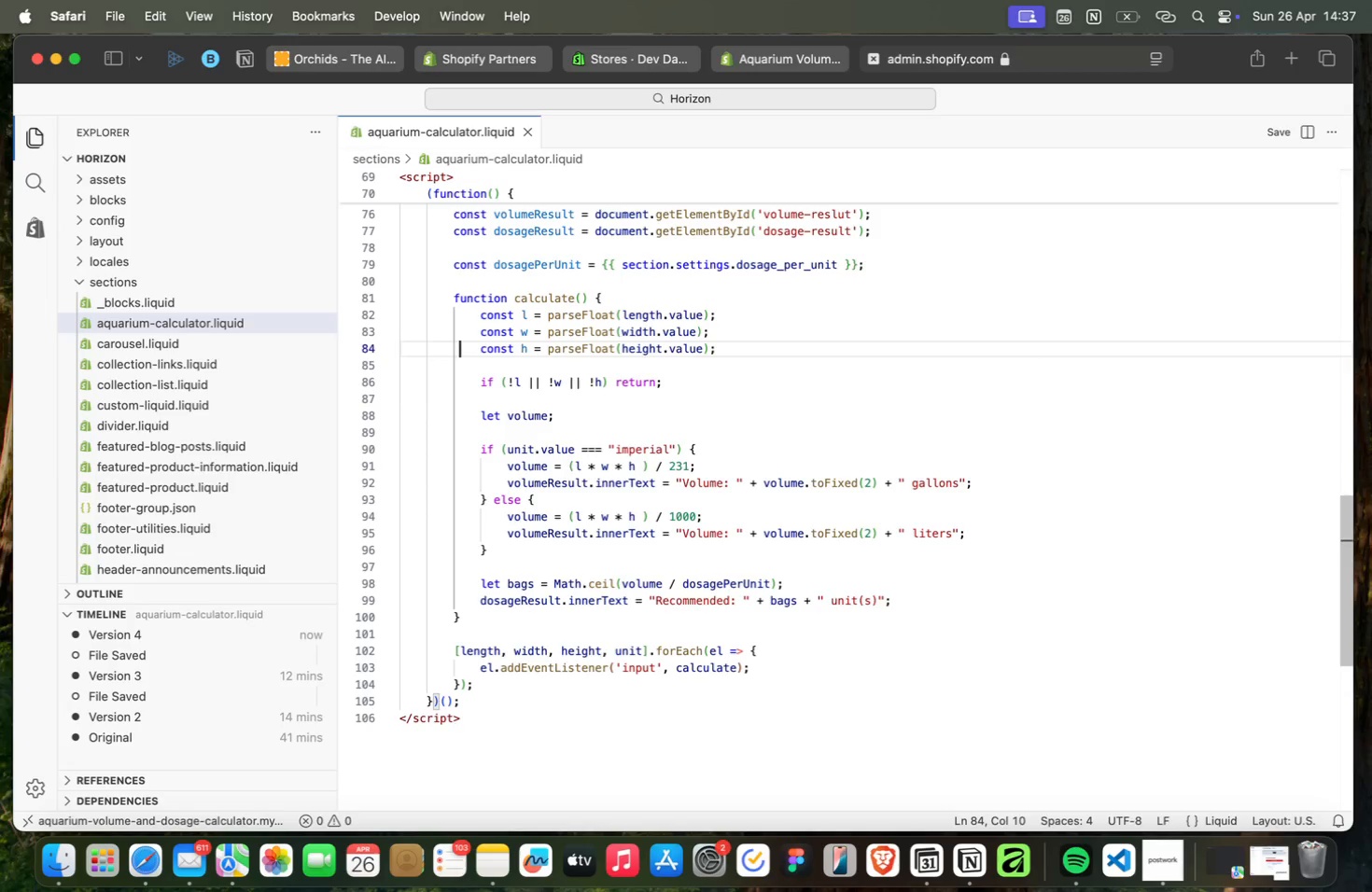 
key(ArrowDown)
 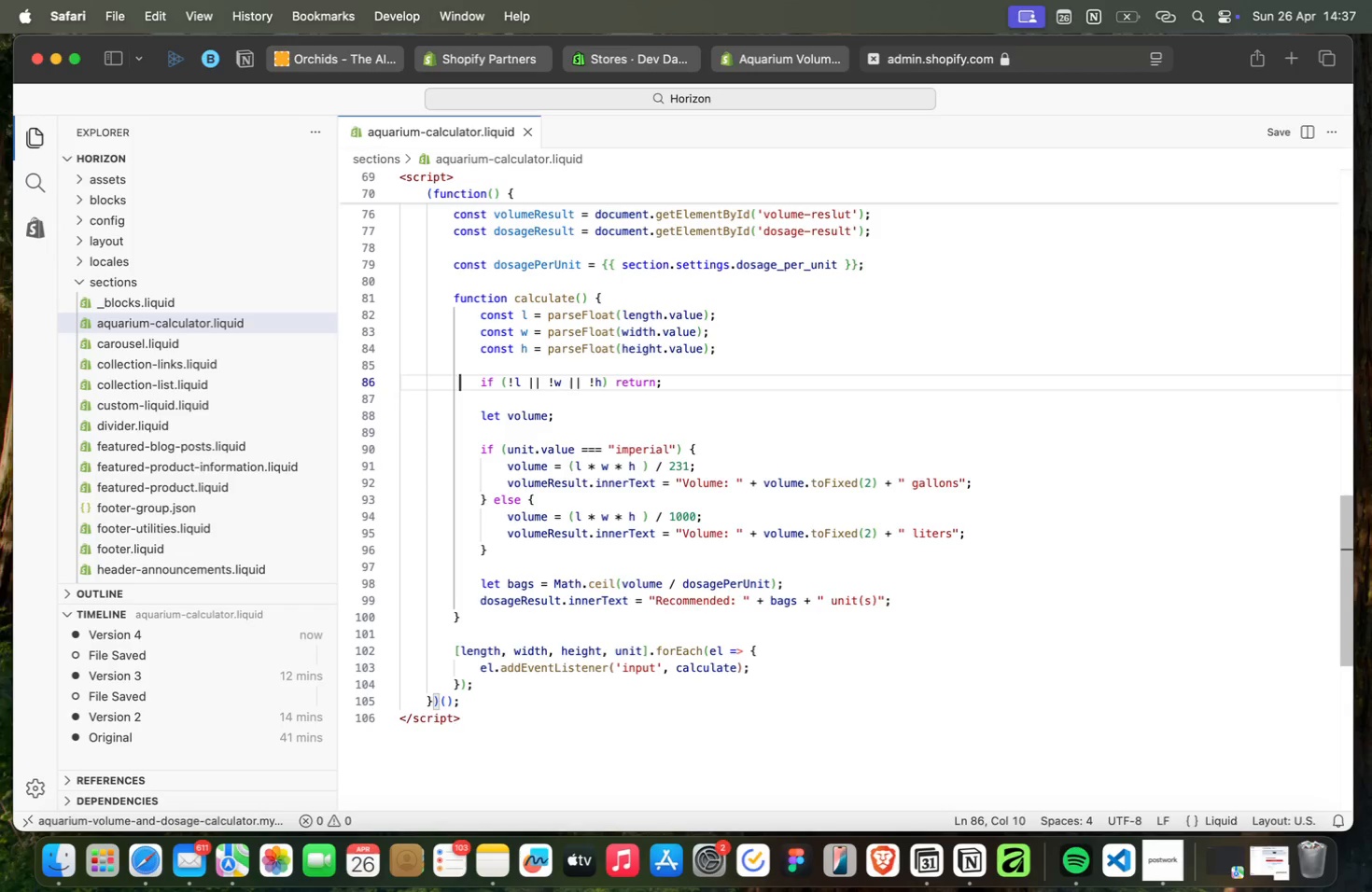 
key(ArrowDown)
 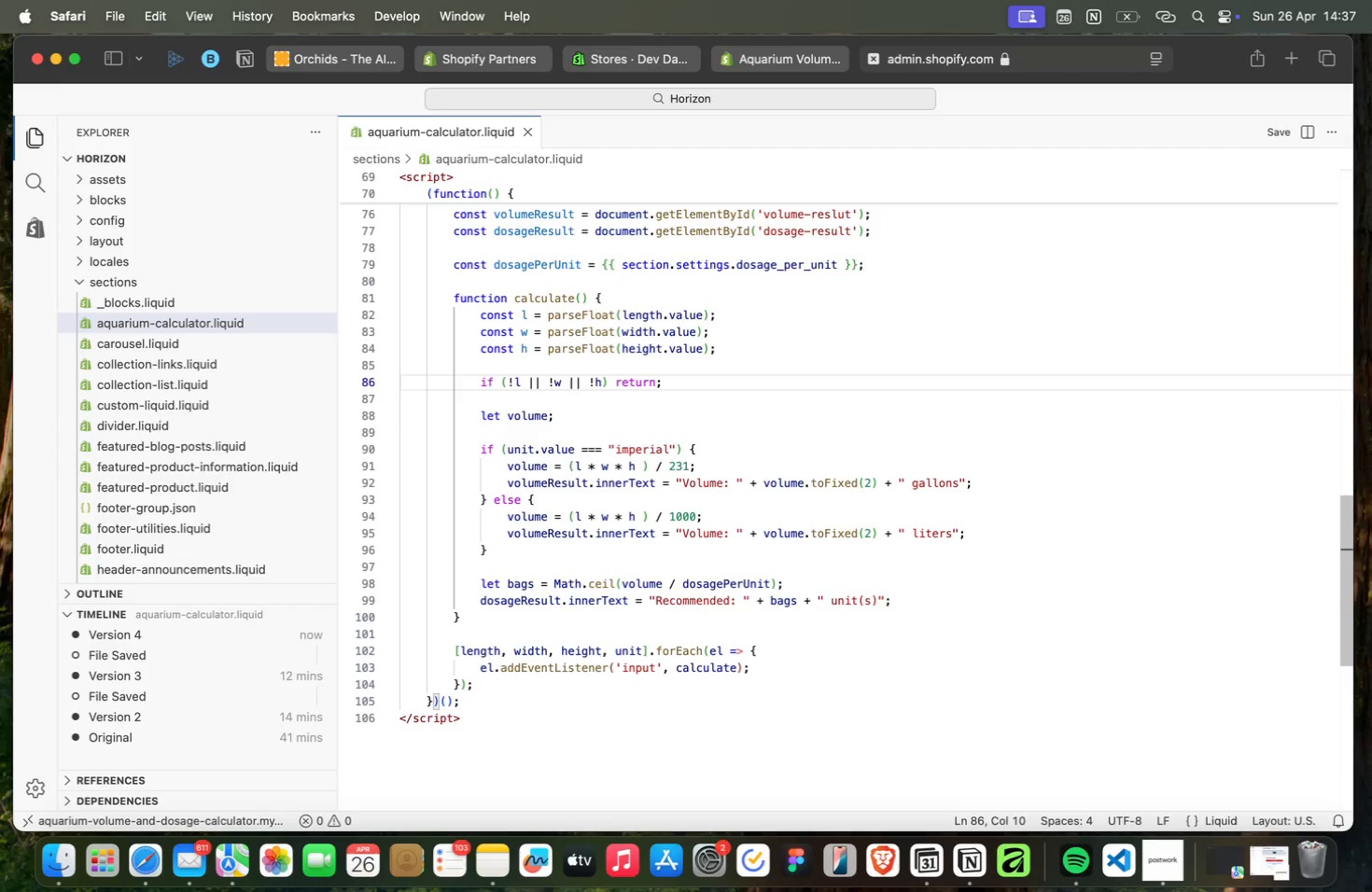 
key(ArrowUp)
 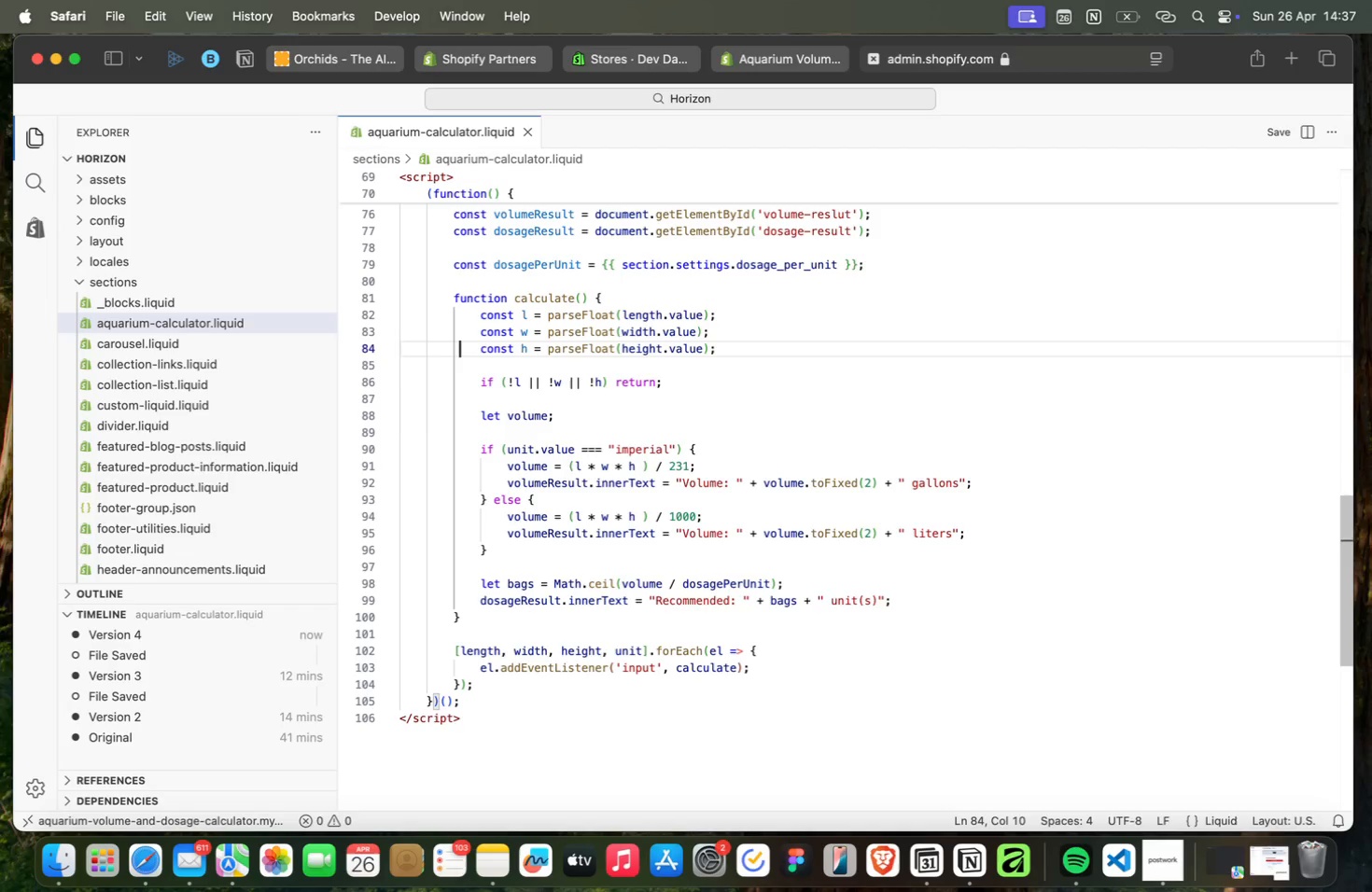 
key(ArrowUp)
 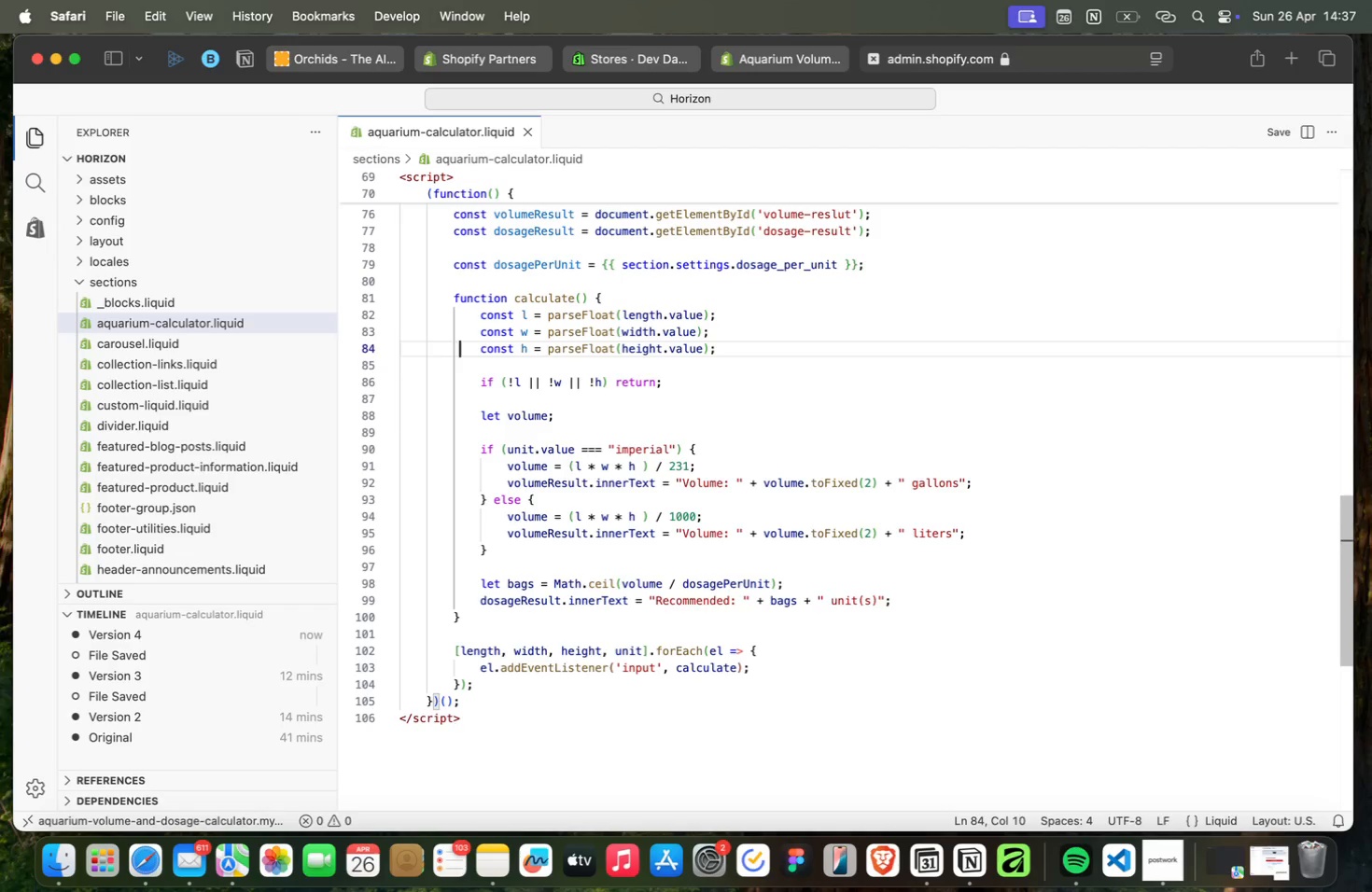 
key(ArrowUp)
 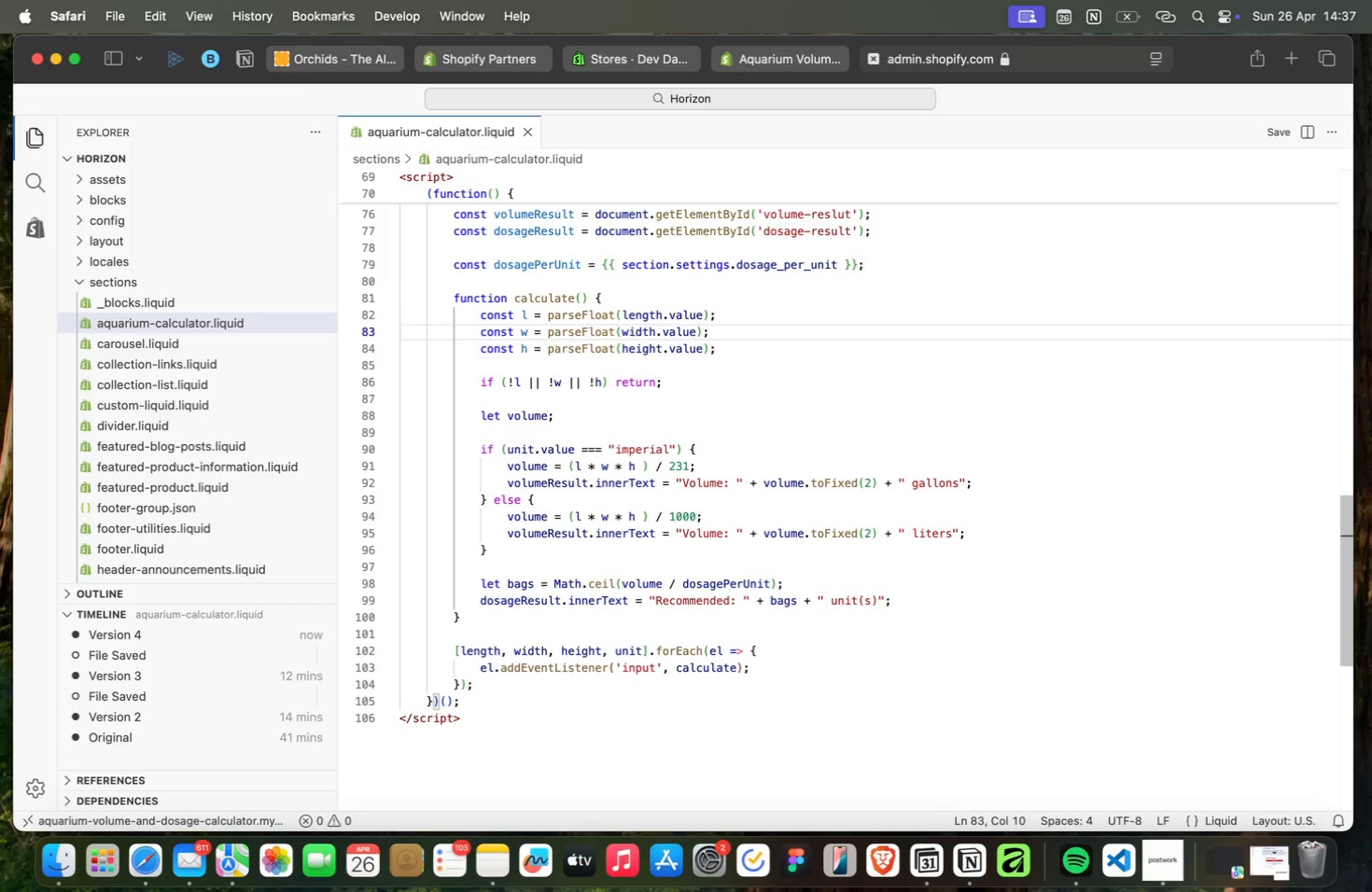 
wait(7.42)
 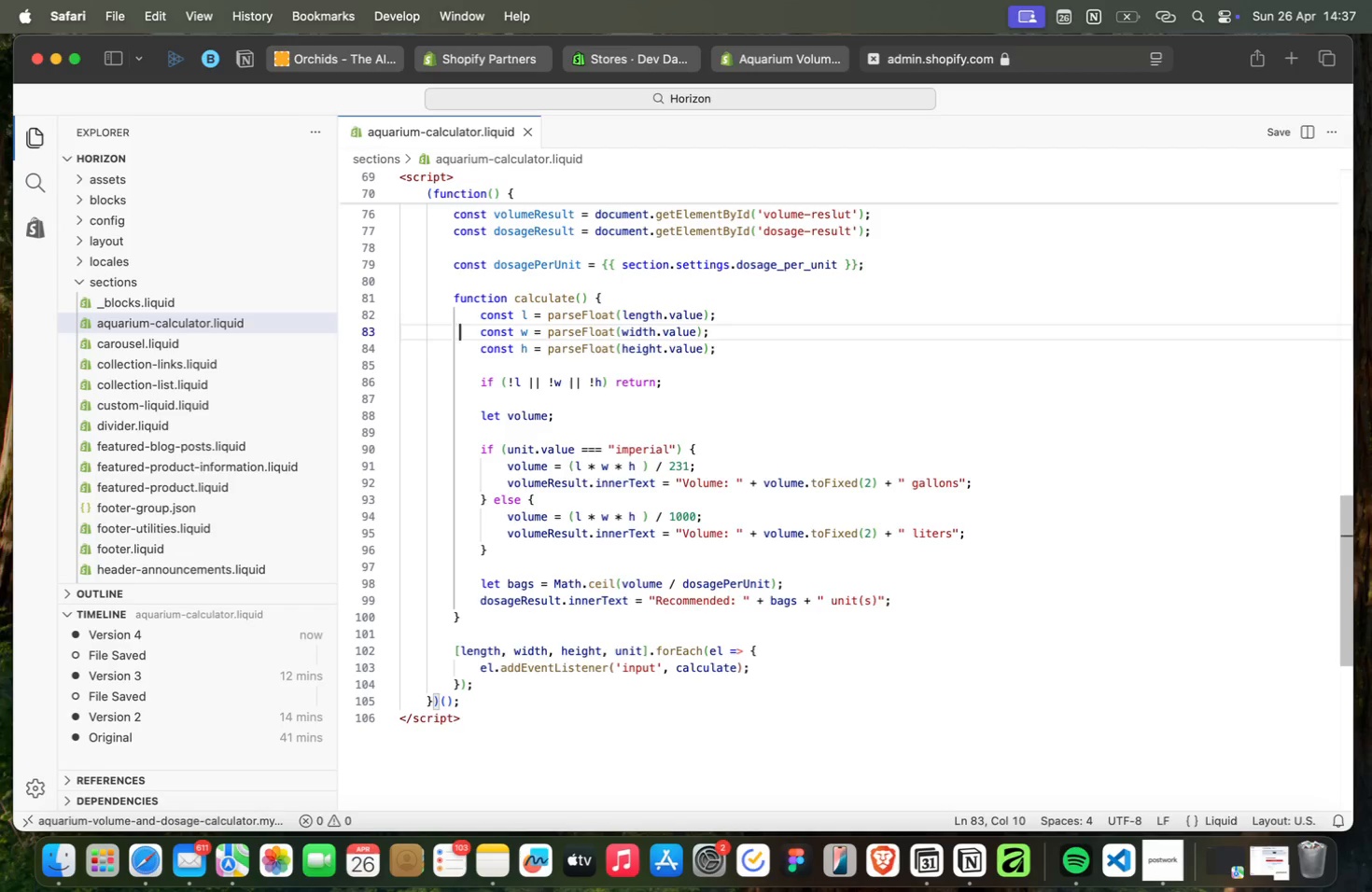 
key(ArrowUp)
 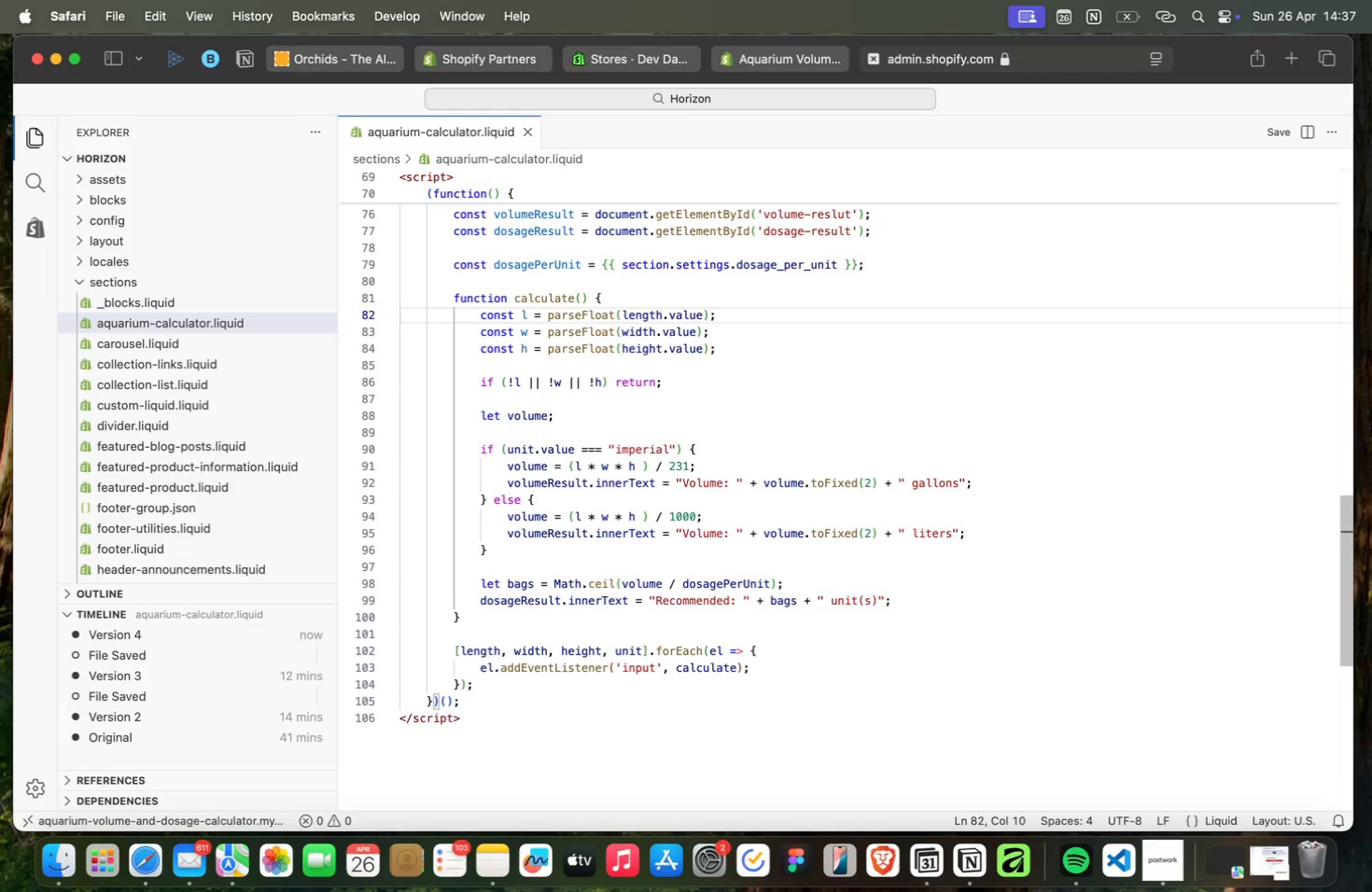 
key(ArrowUp)
 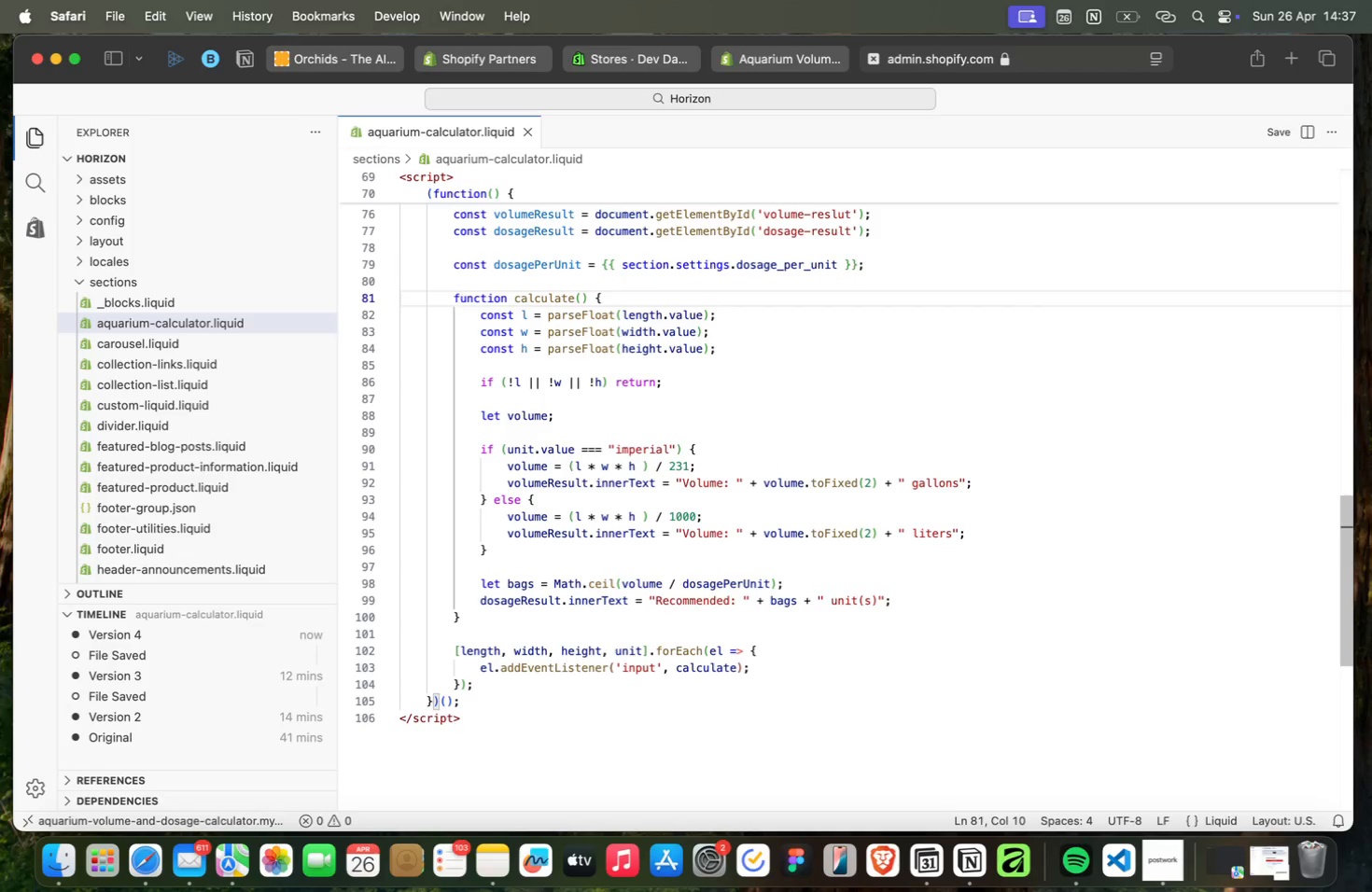 
key(ArrowDown)
 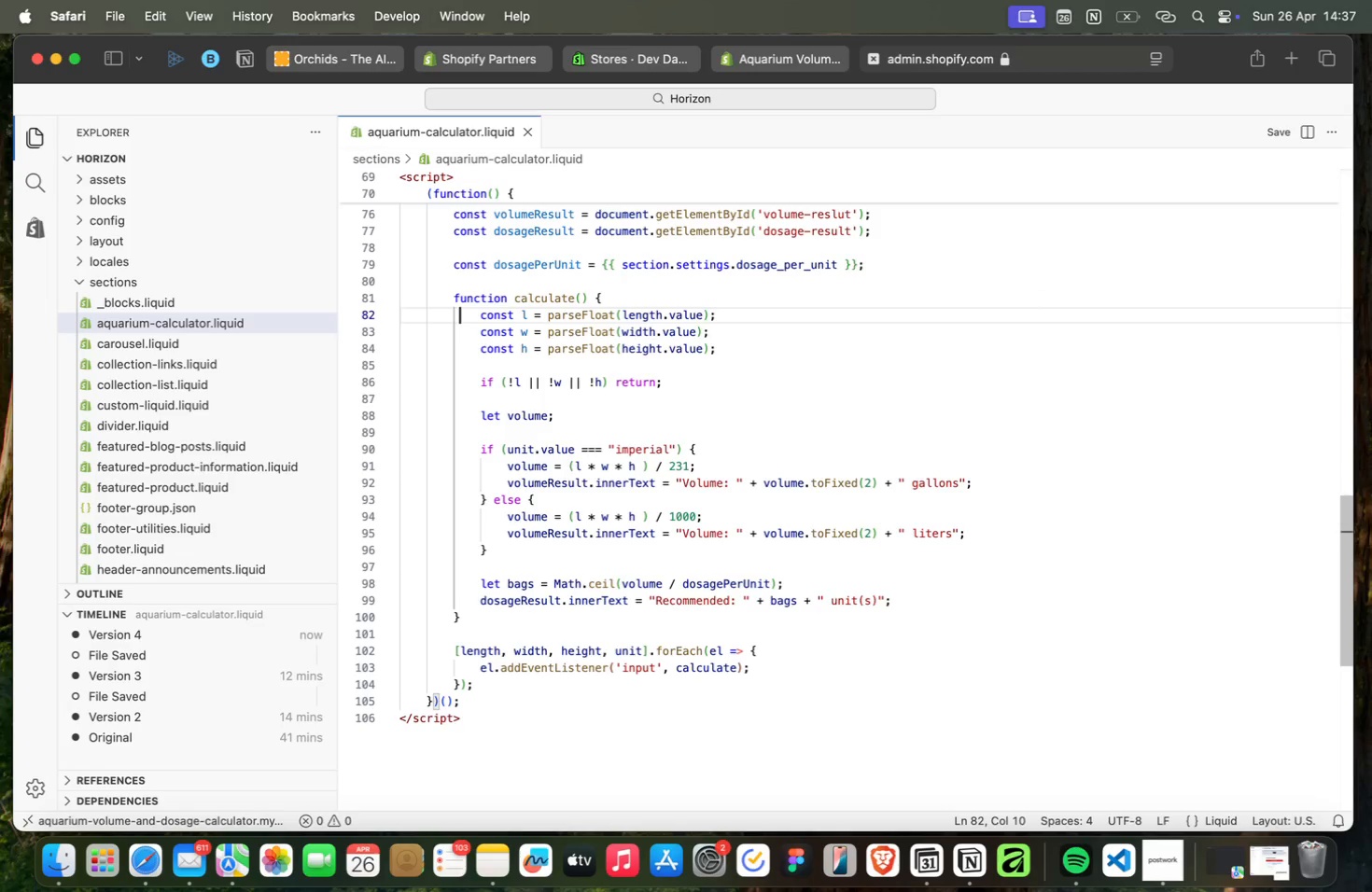 
key(ArrowUp)
 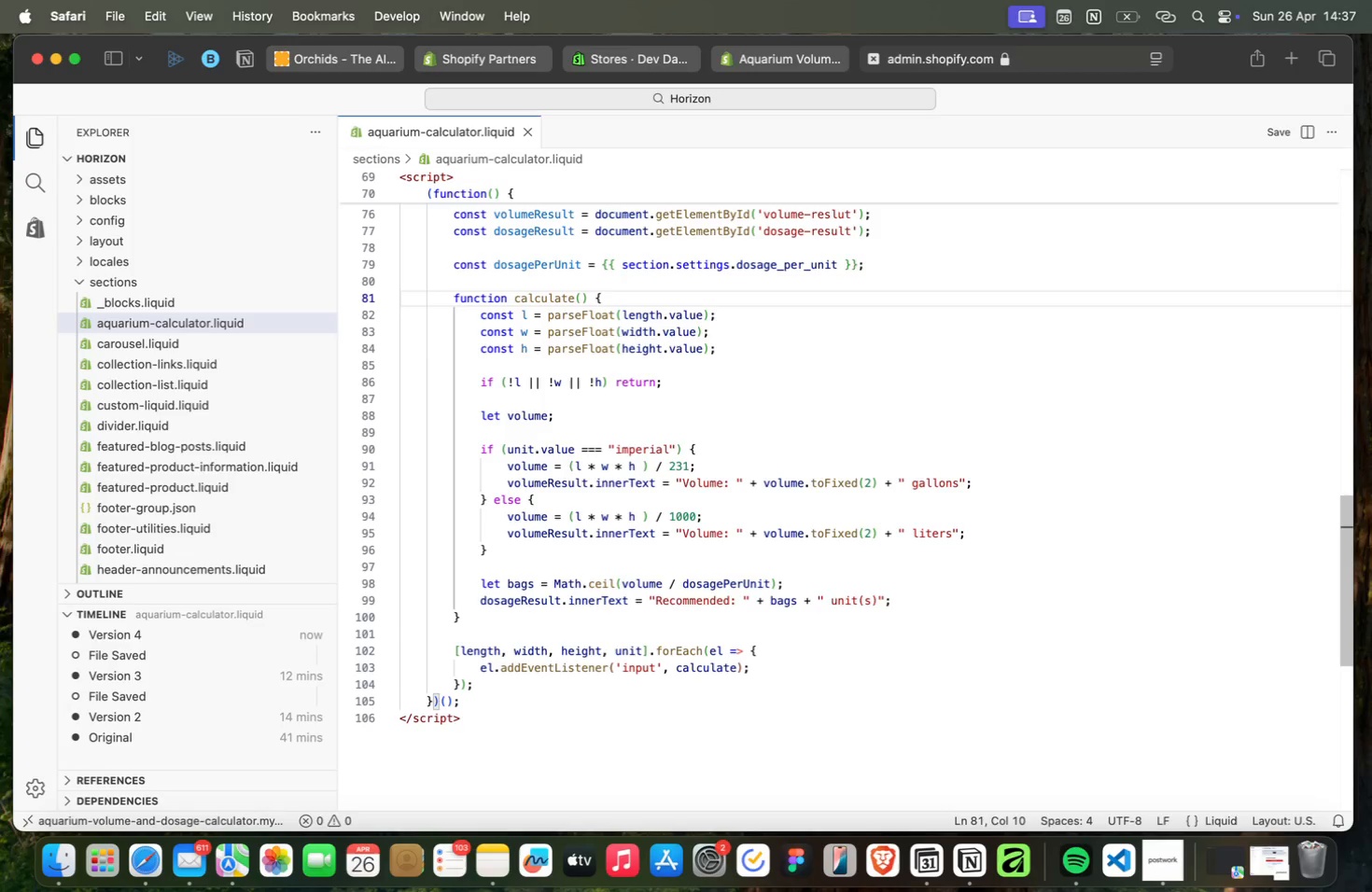 
key(ArrowDown)
 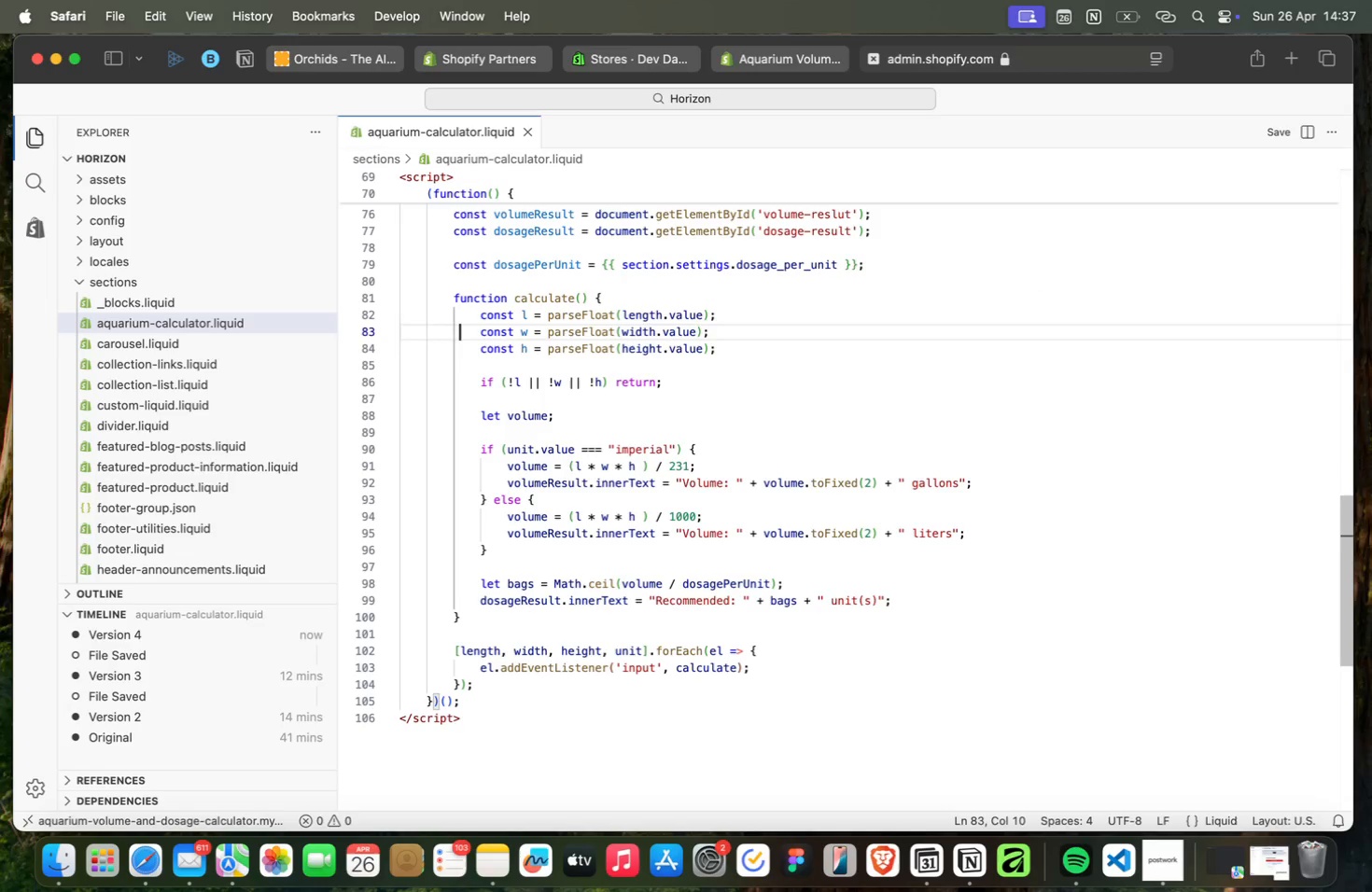 
key(ArrowDown)
 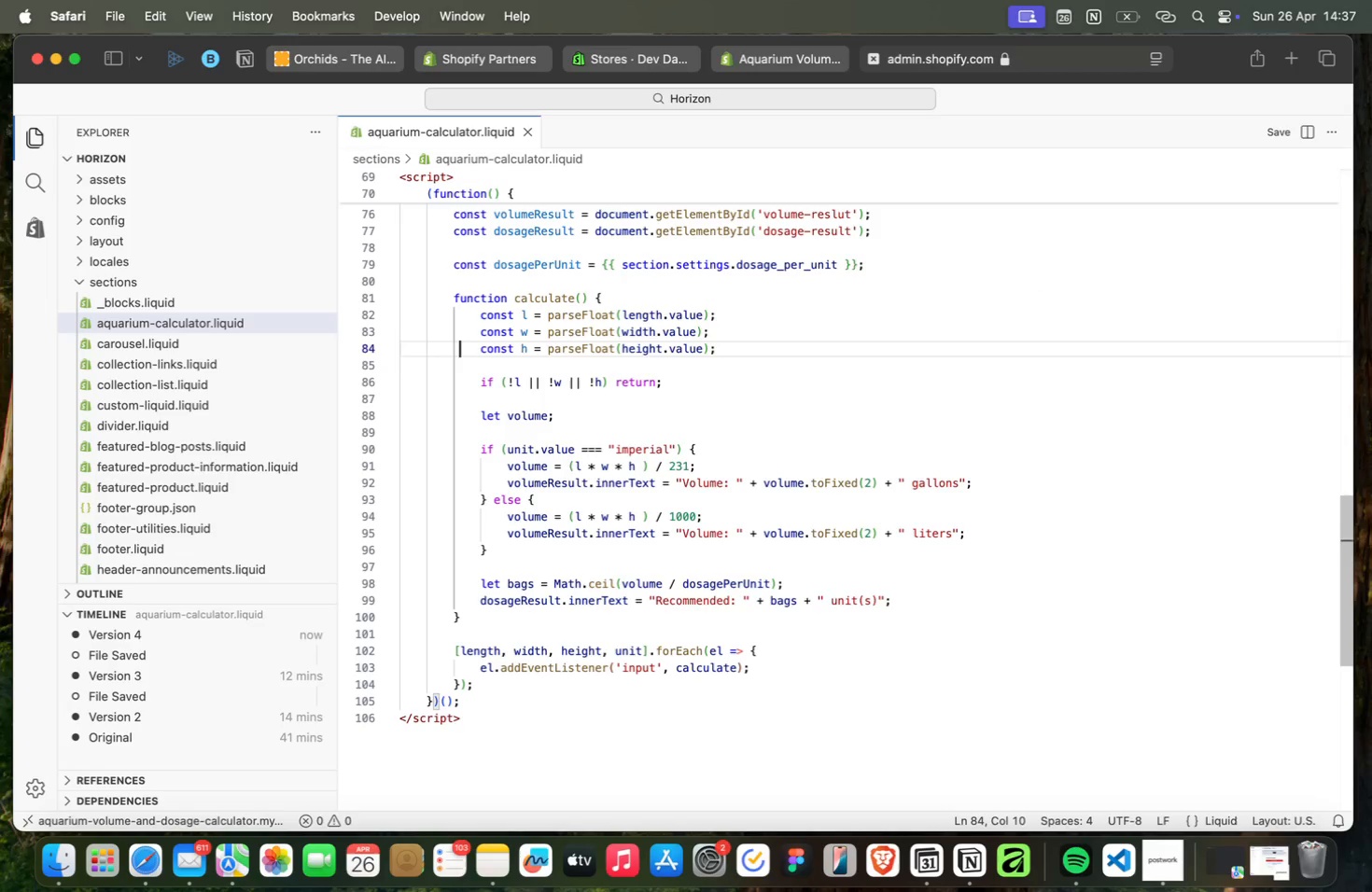 
key(ArrowDown)
 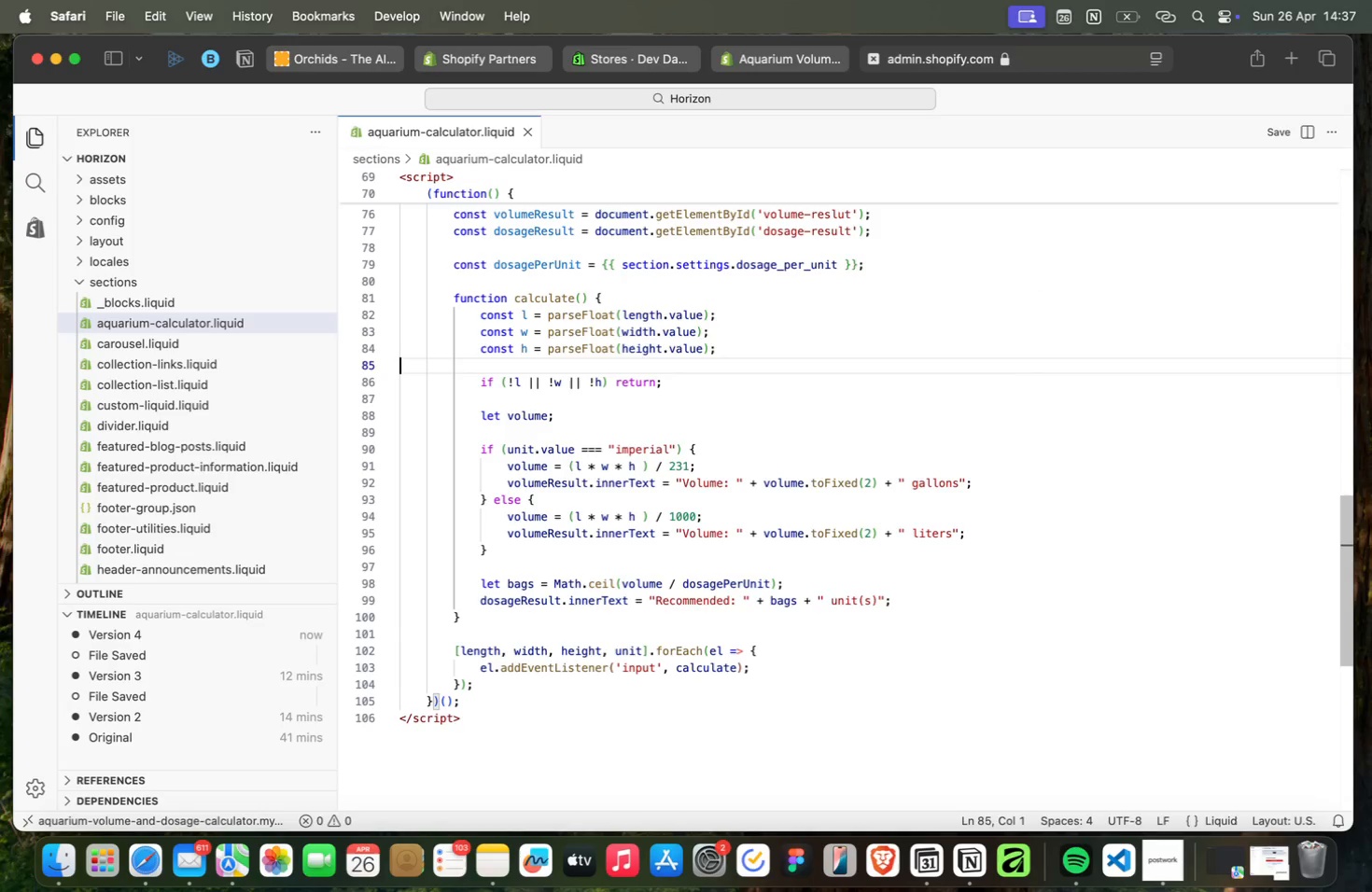 
key(ArrowDown)
 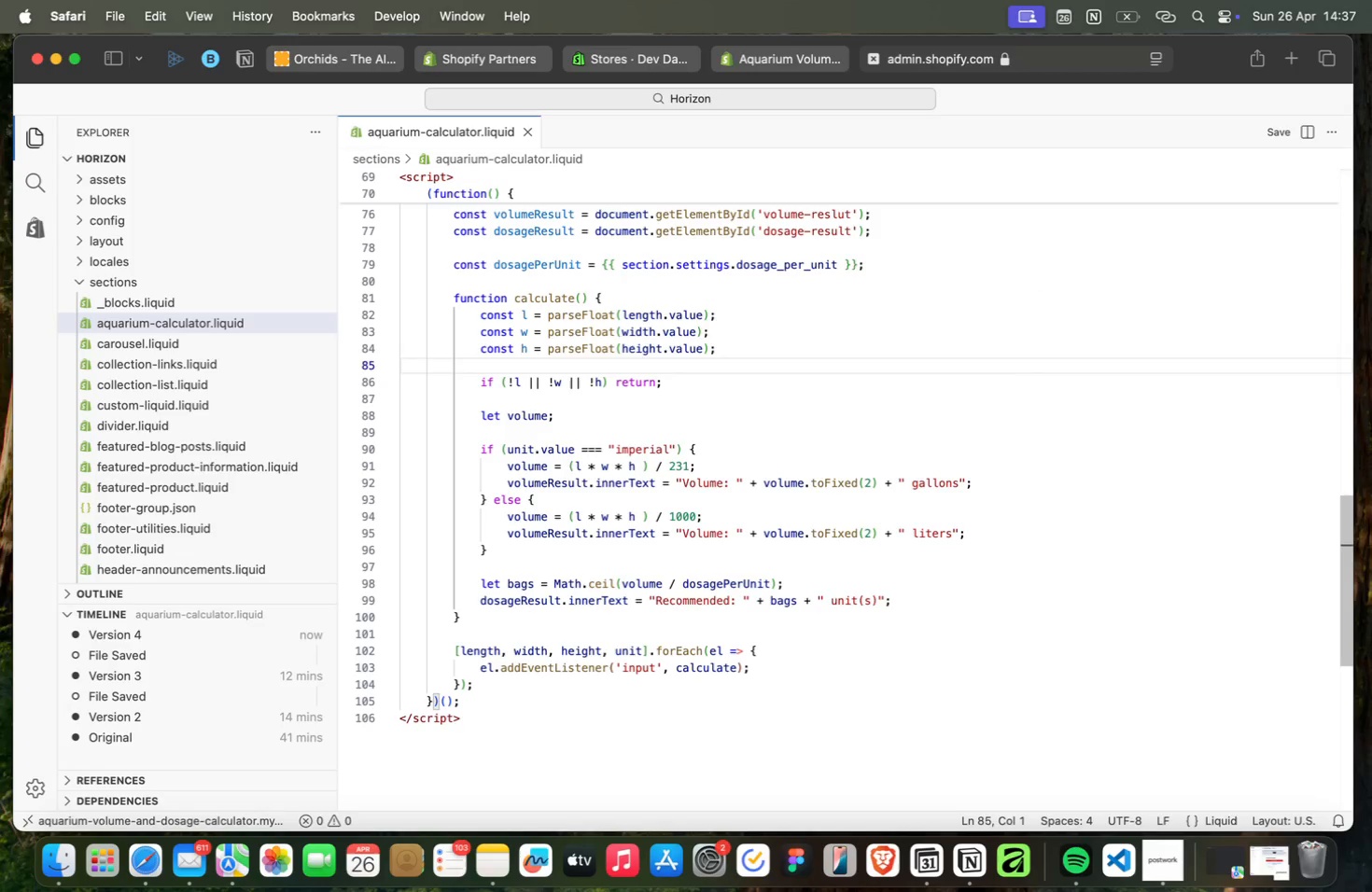 
key(ArrowDown)
 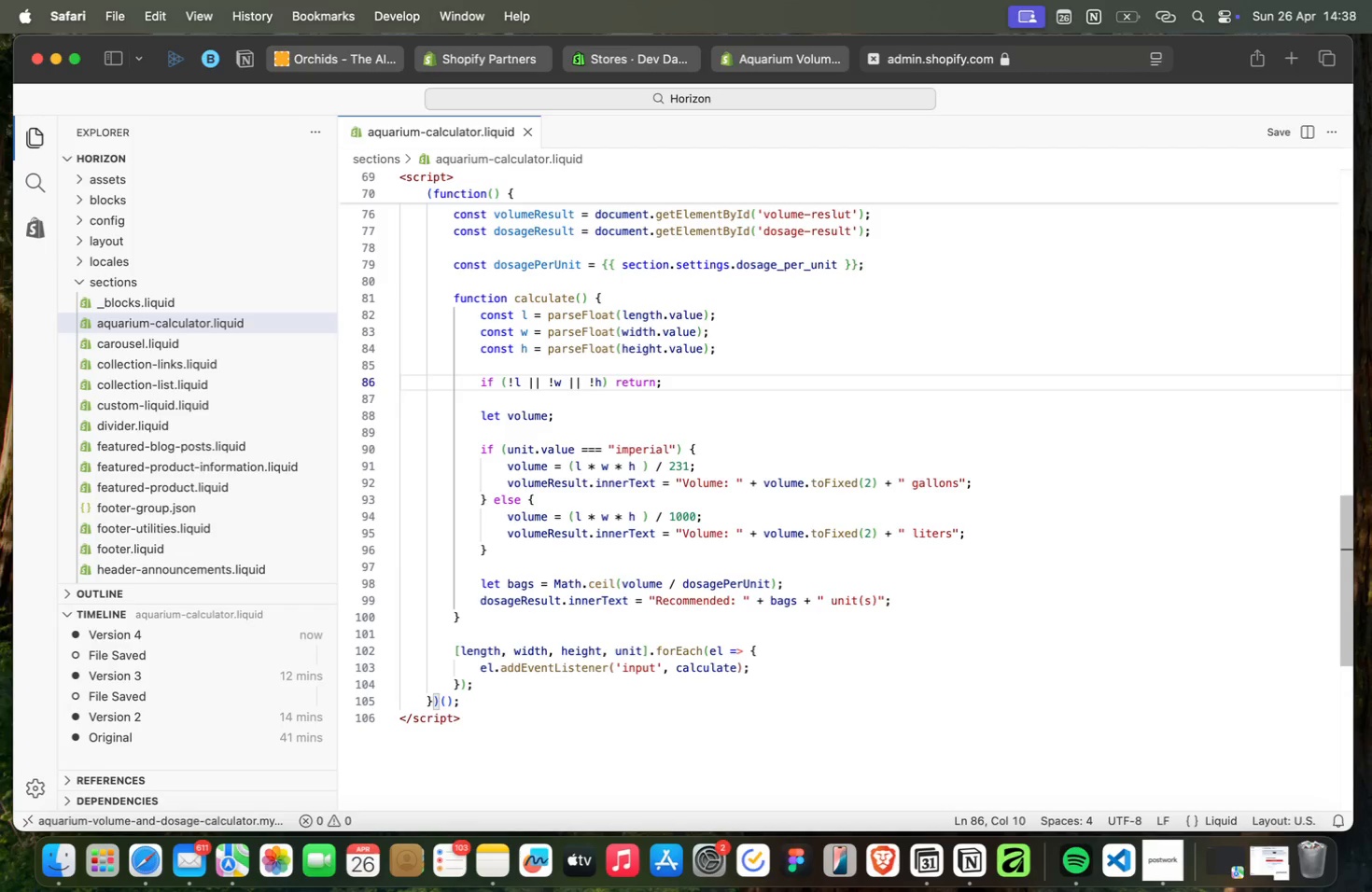 
wait(7.89)
 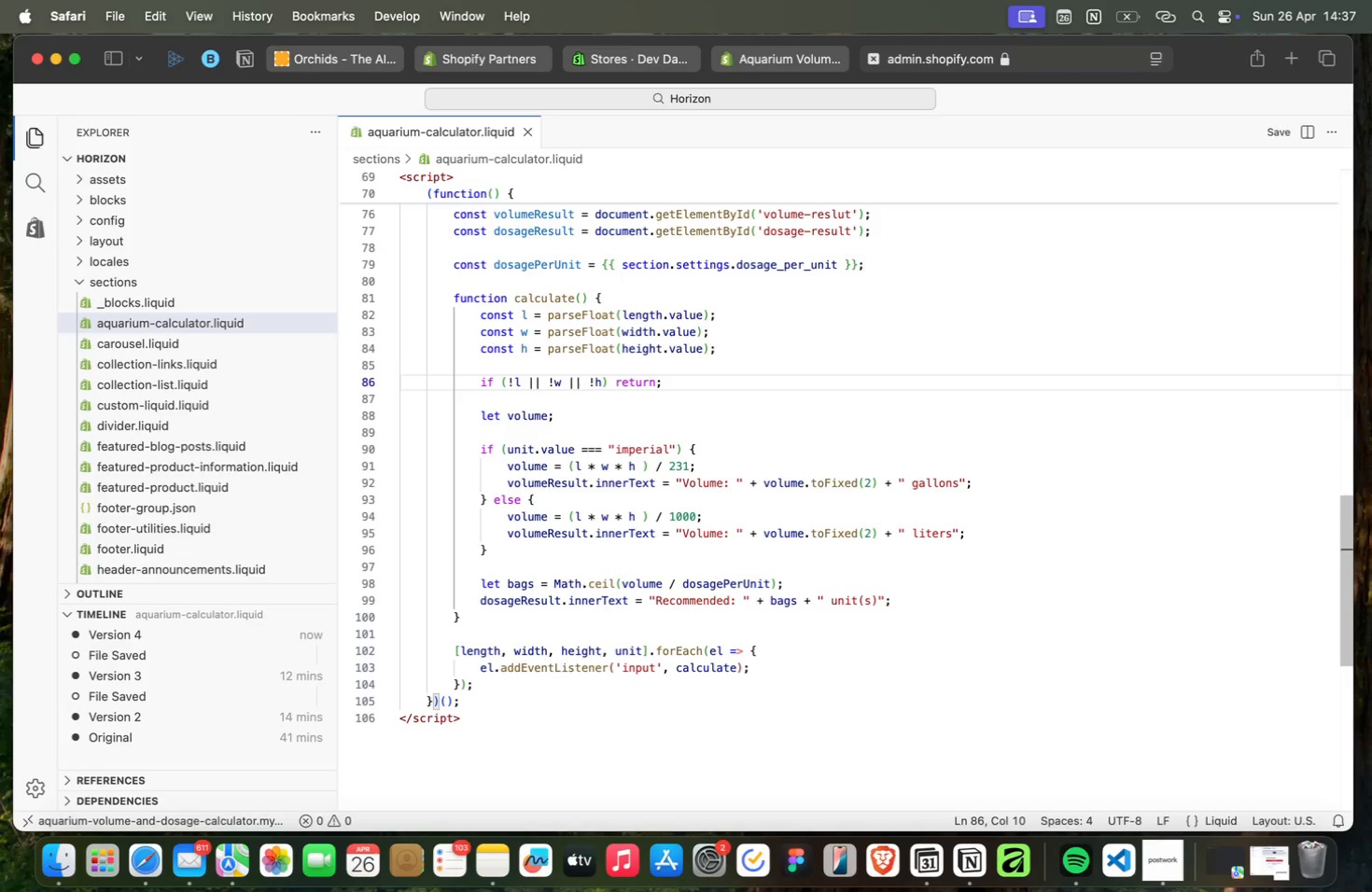 
hold_key(key=ArrowRight, duration=0.72)
 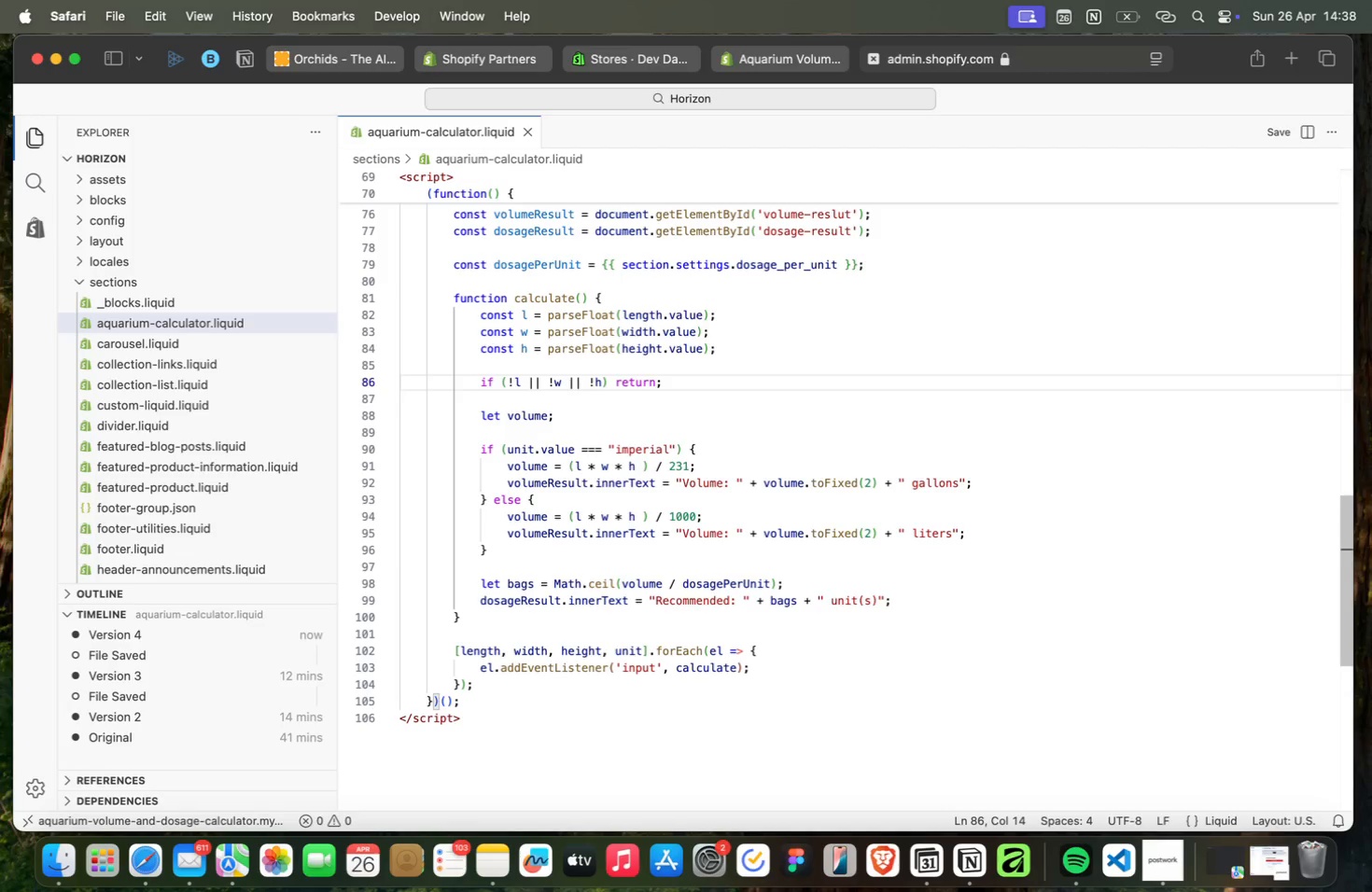 
hold_key(key=ArrowRight, duration=0.78)
 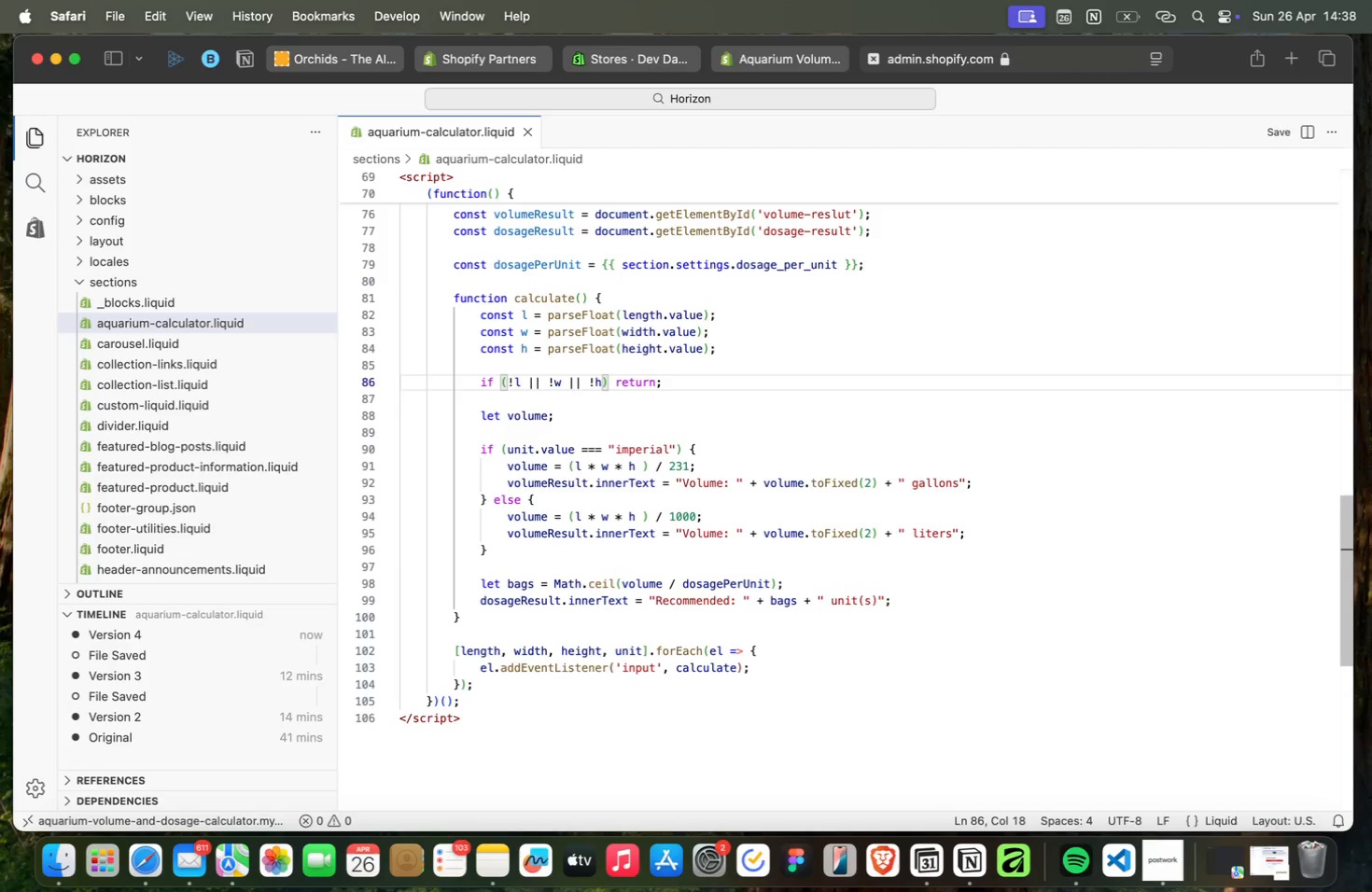 
hold_key(key=ArrowRight, duration=0.52)
 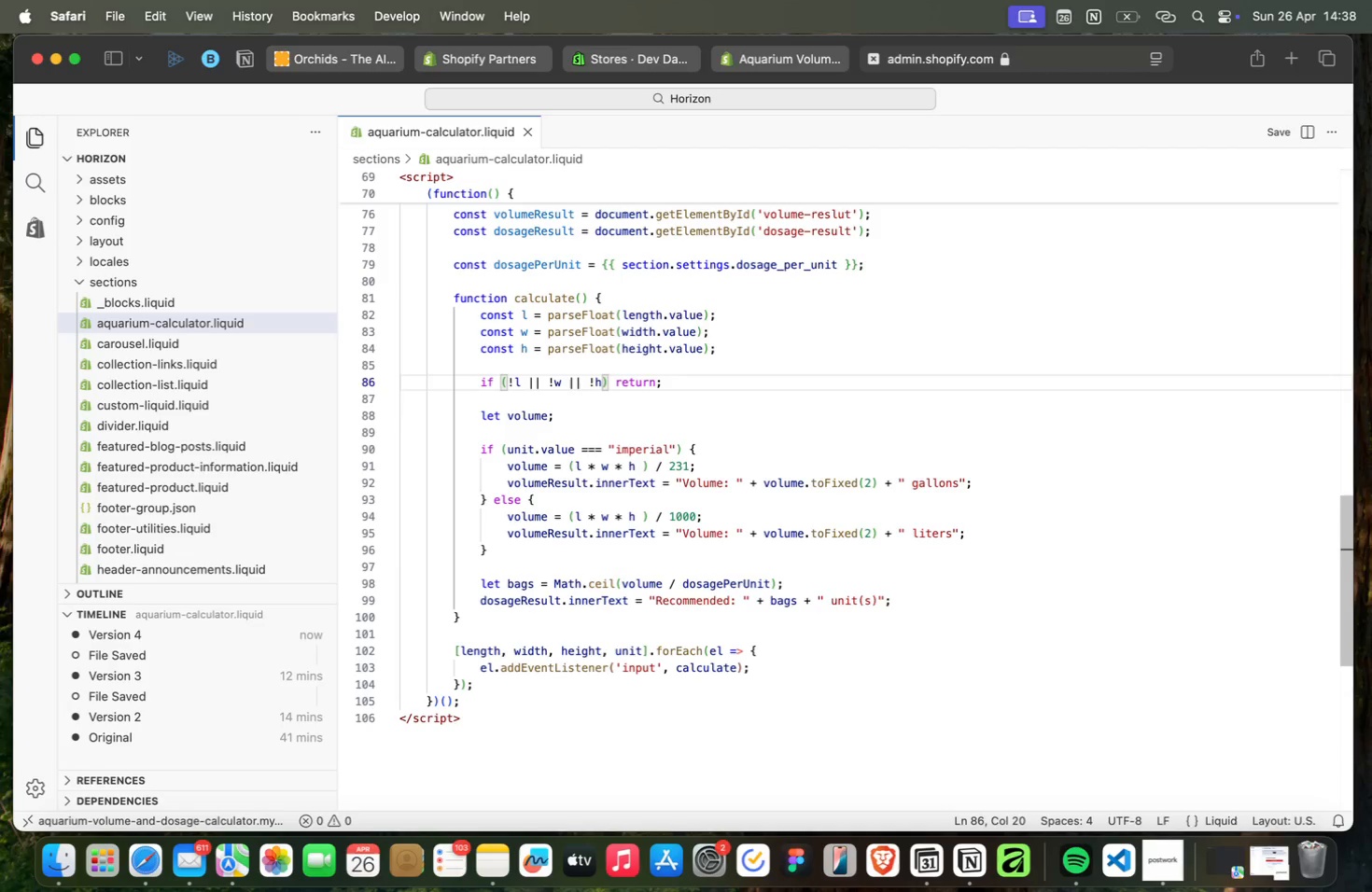 
key(ArrowDown)
 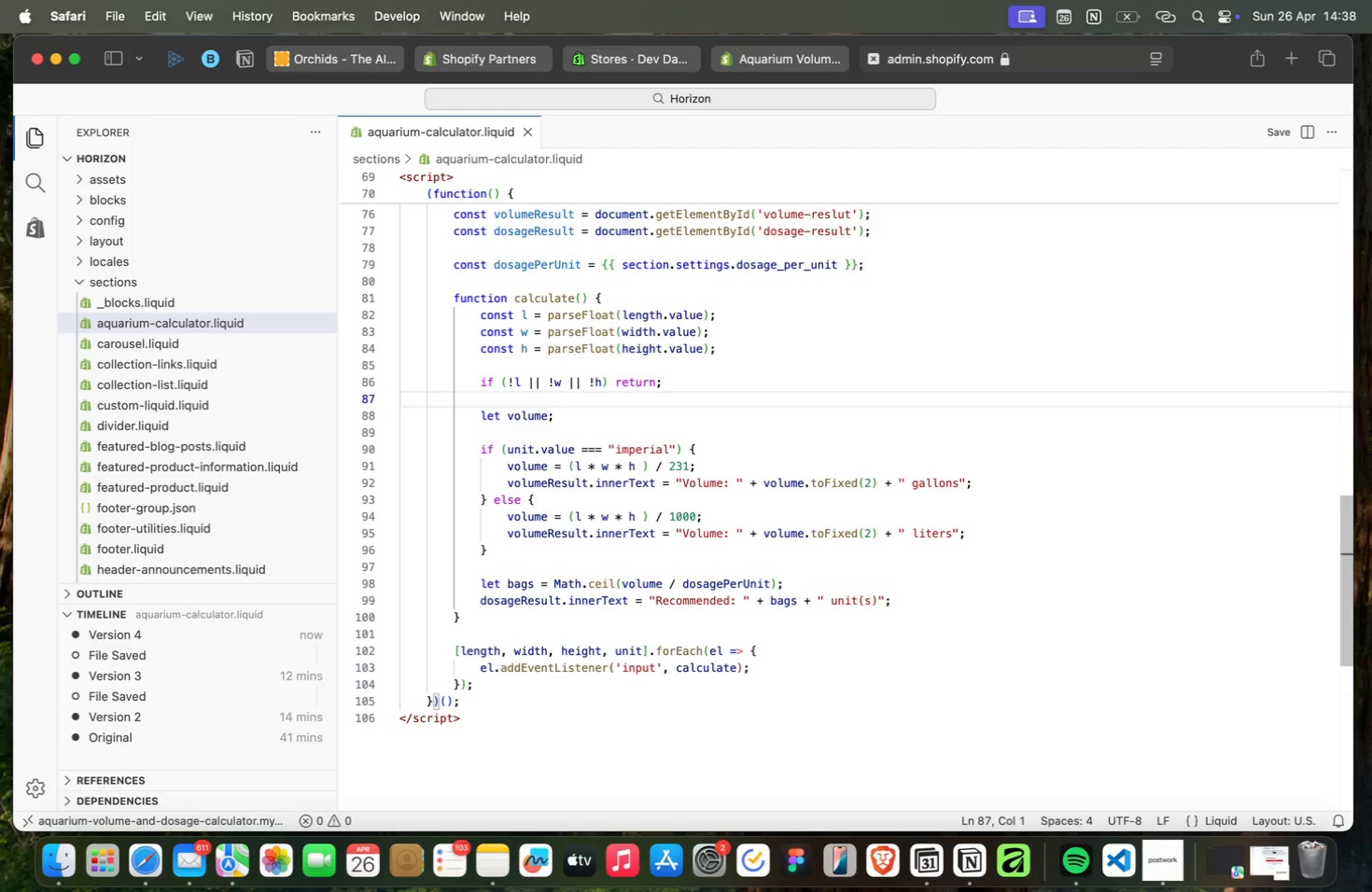 
key(ArrowDown)
 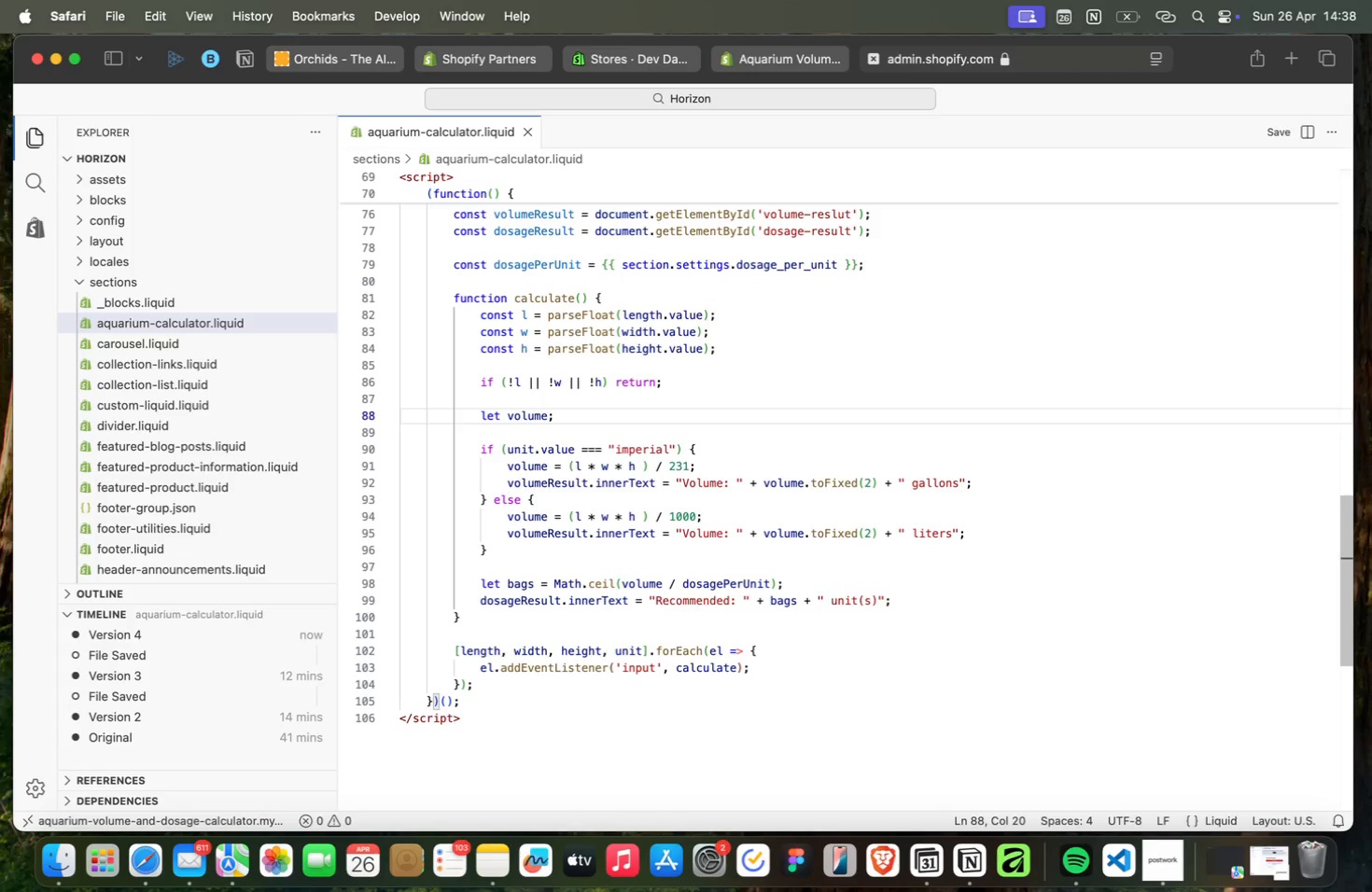 
wait(9.81)
 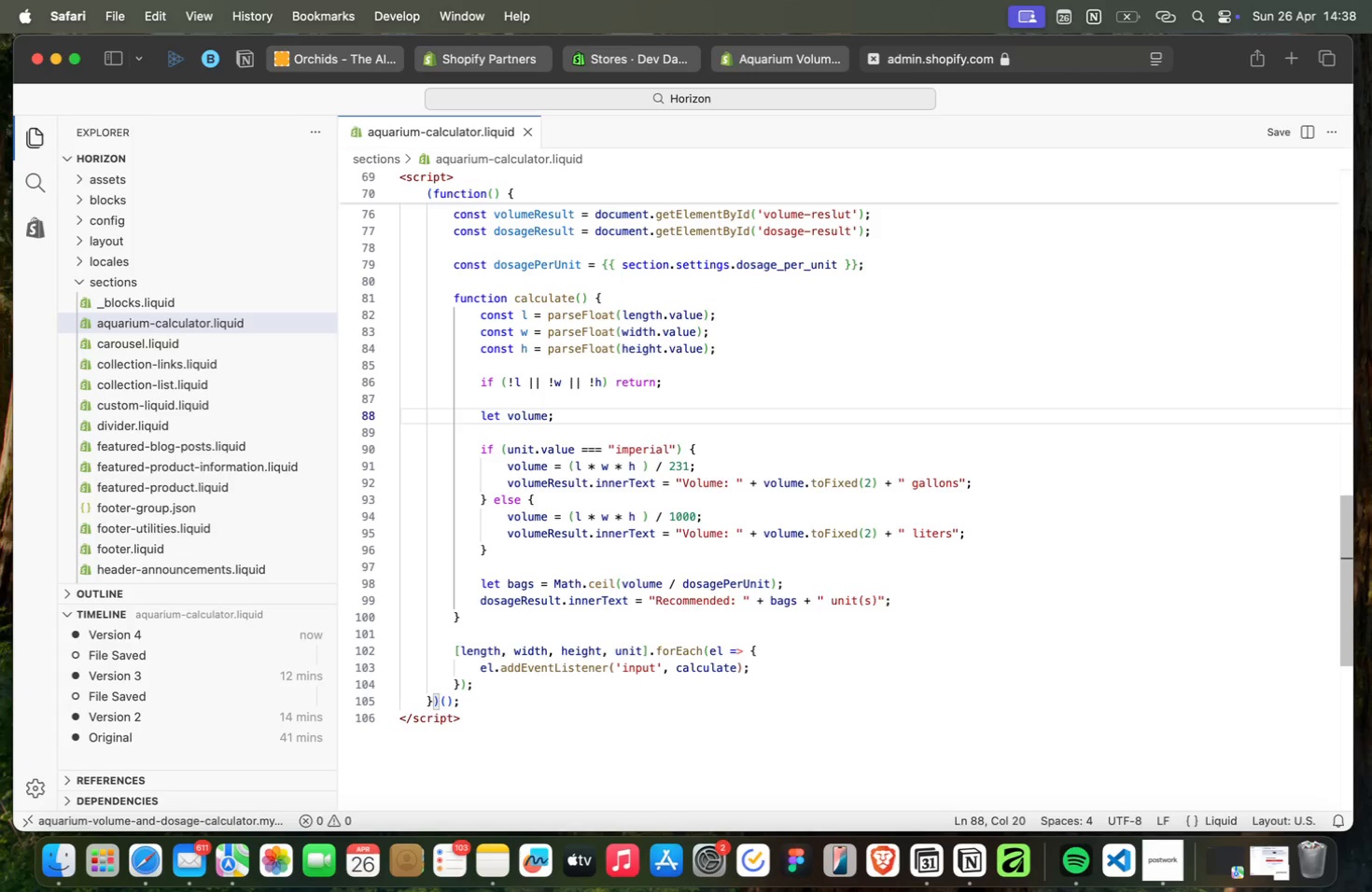 
key(ArrowDown)
 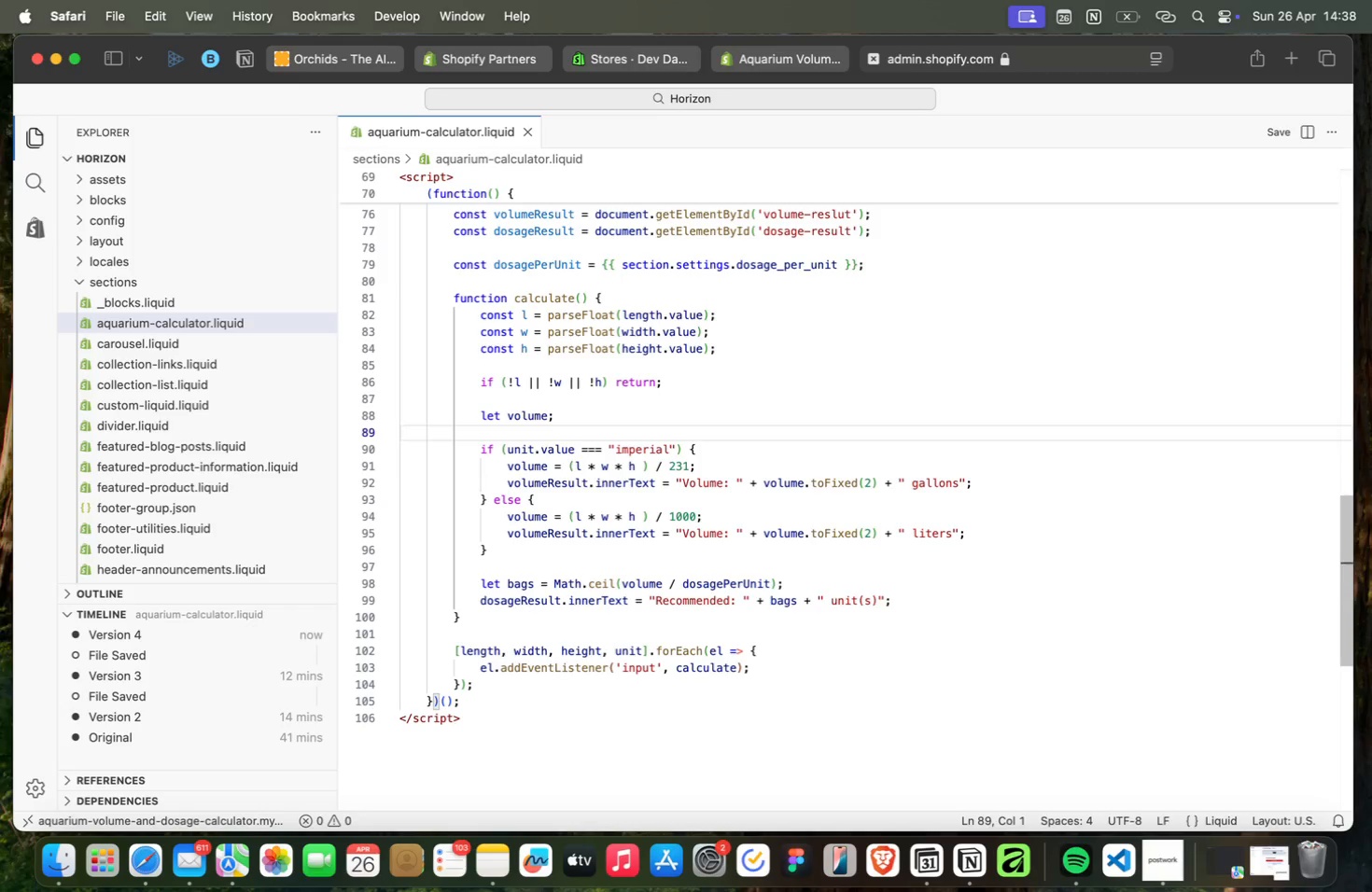 
key(ArrowDown)
 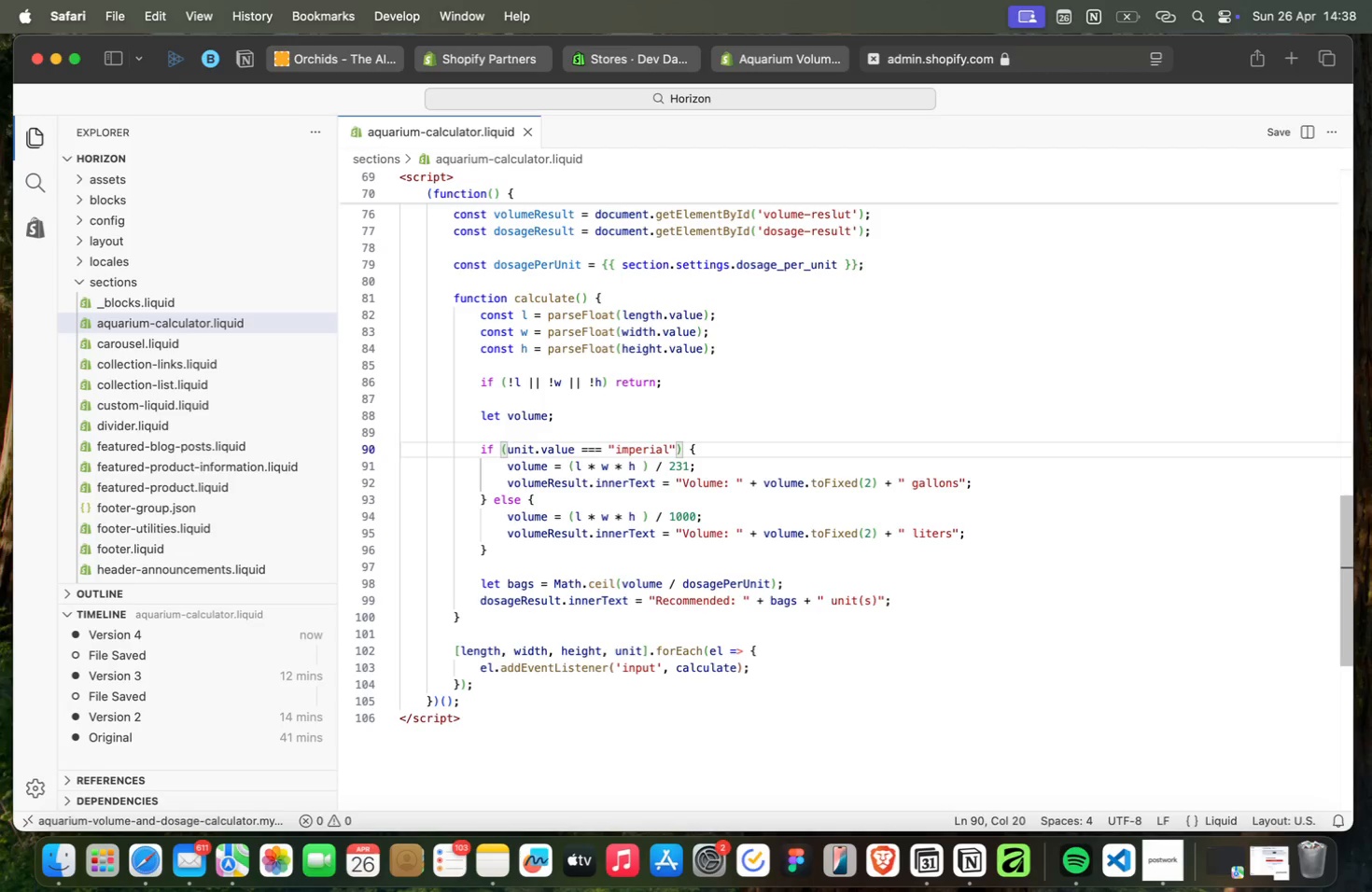 
key(ArrowUp)
 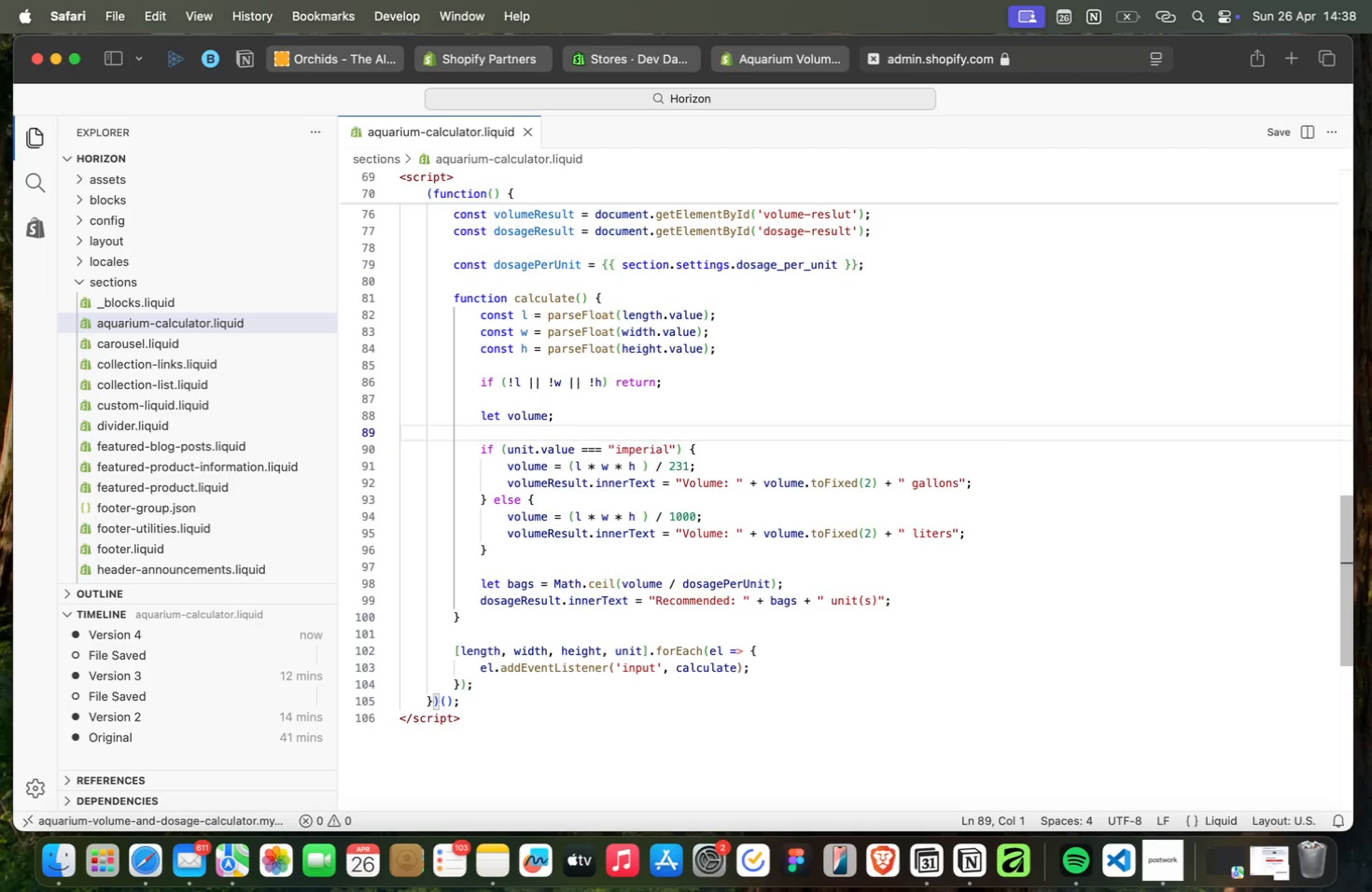 
key(ArrowUp)
 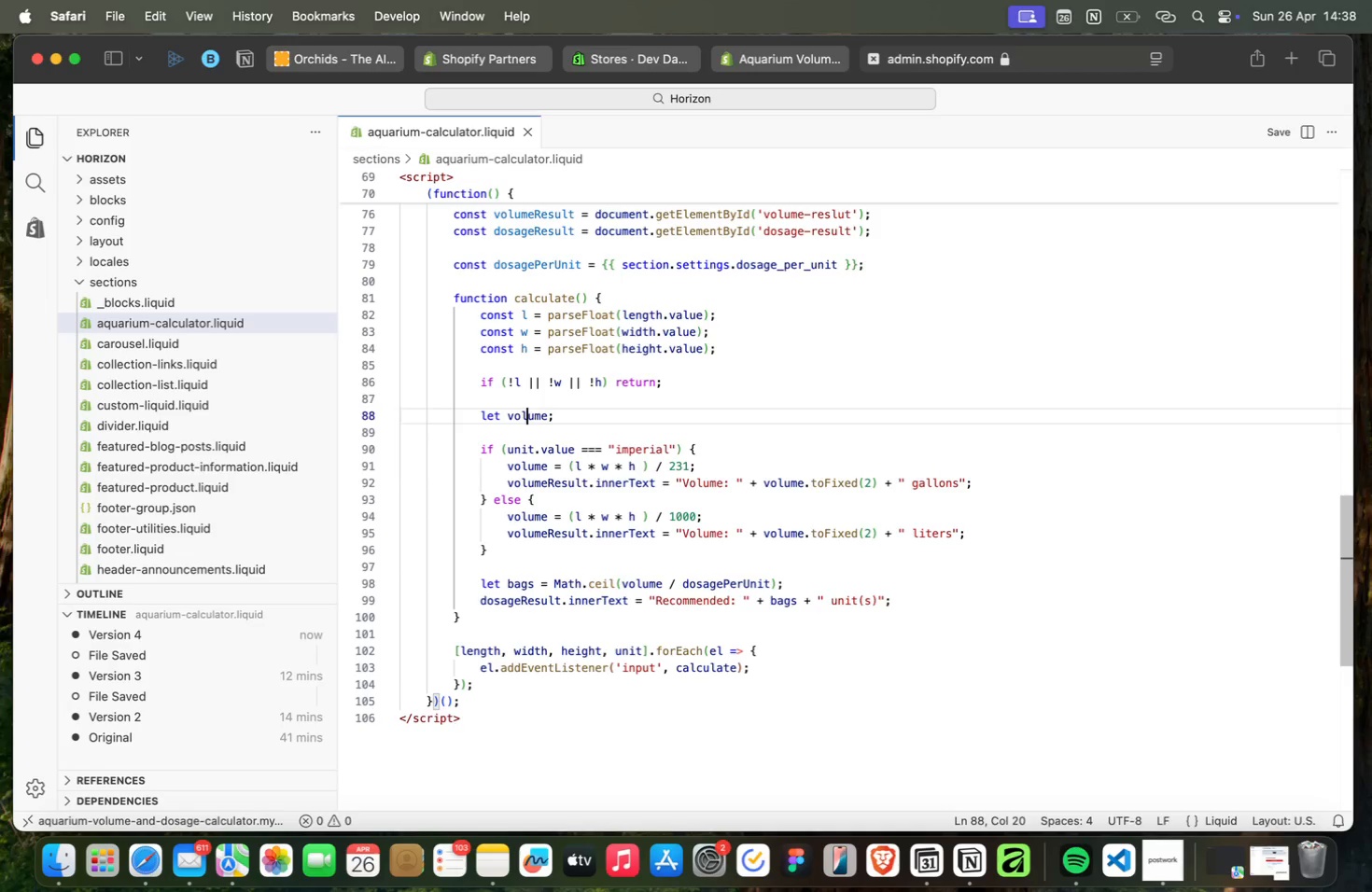 
key(ArrowUp)
 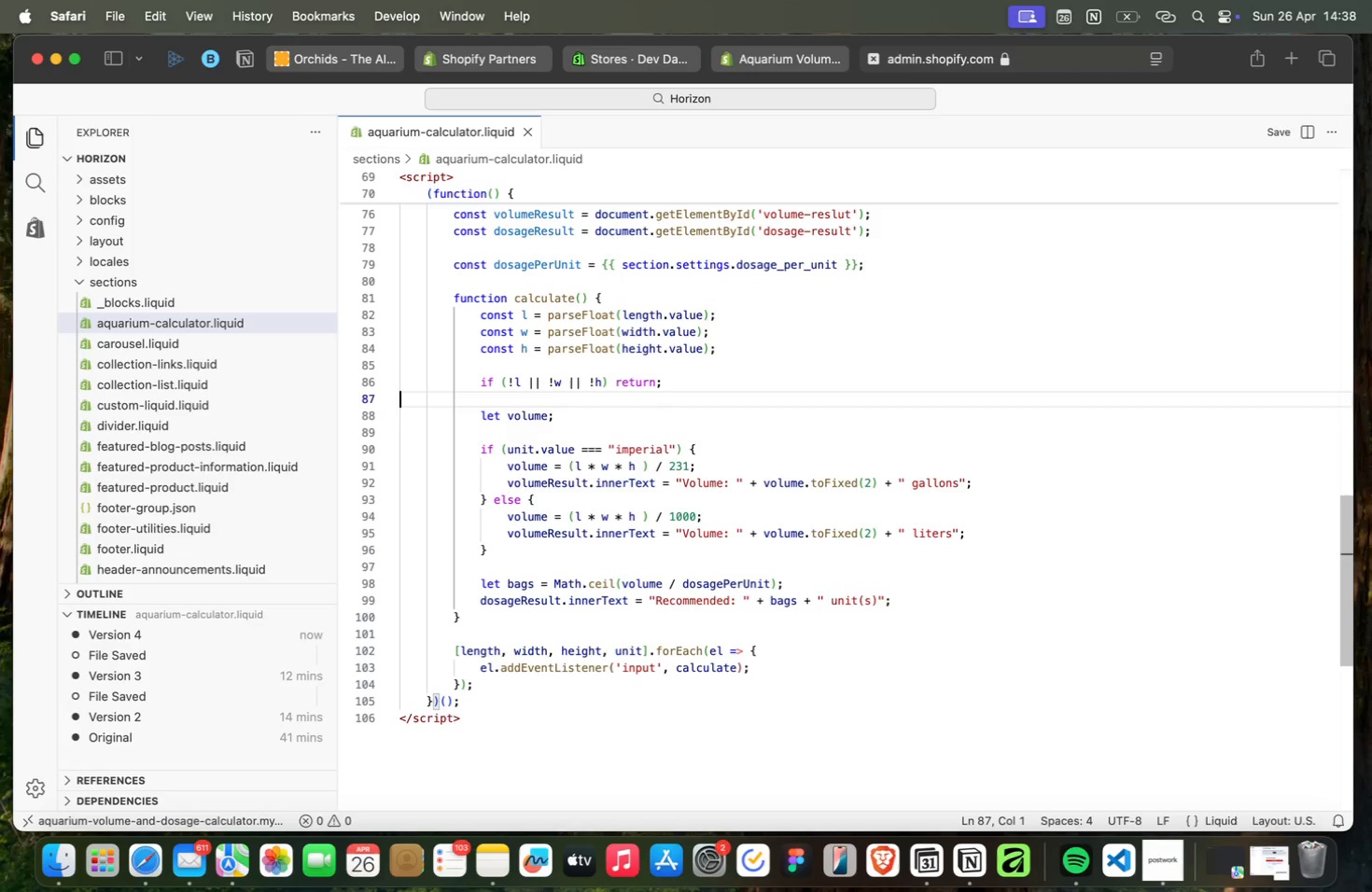 
key(ArrowUp)
 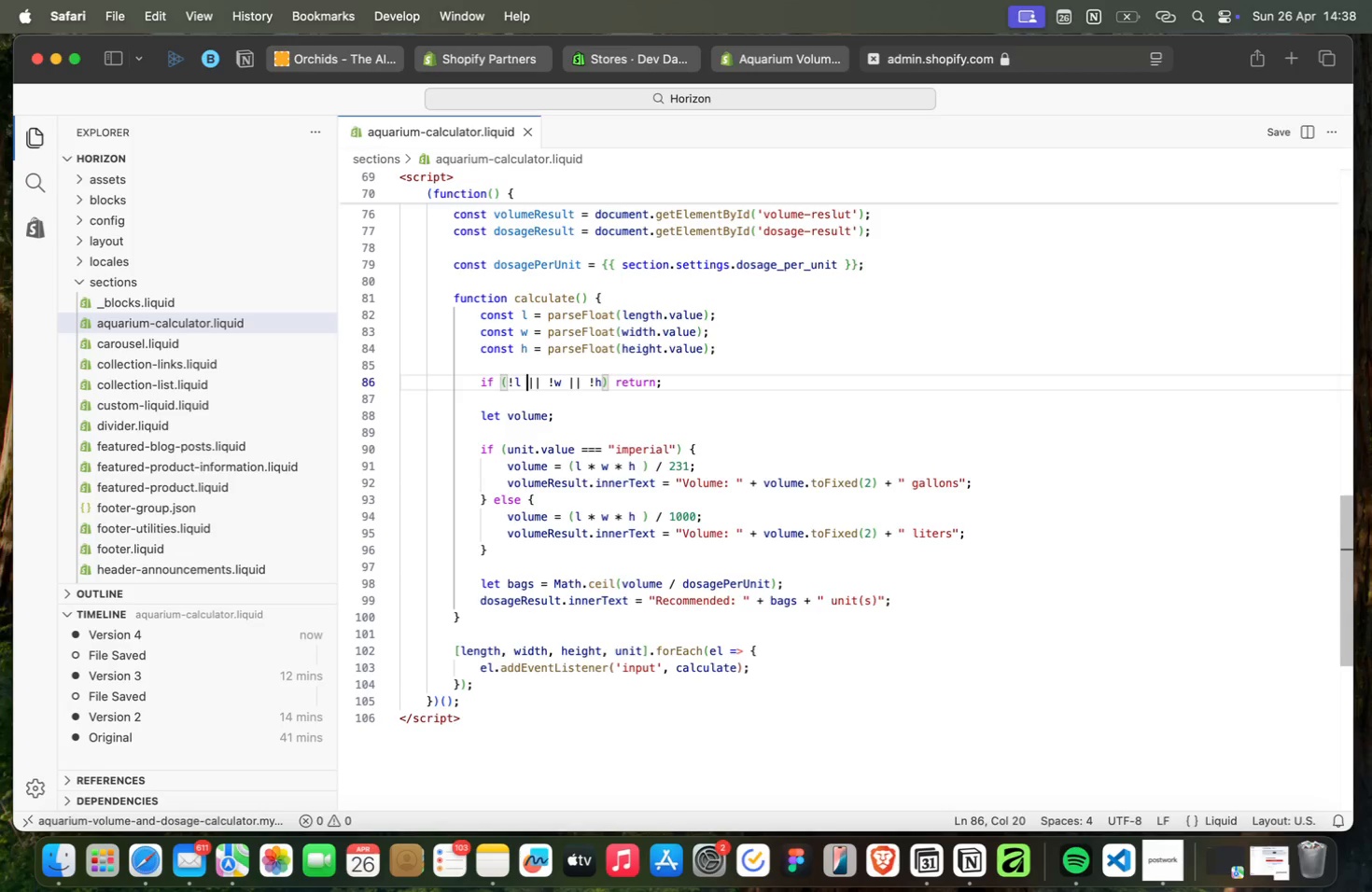 
key(ArrowUp)
 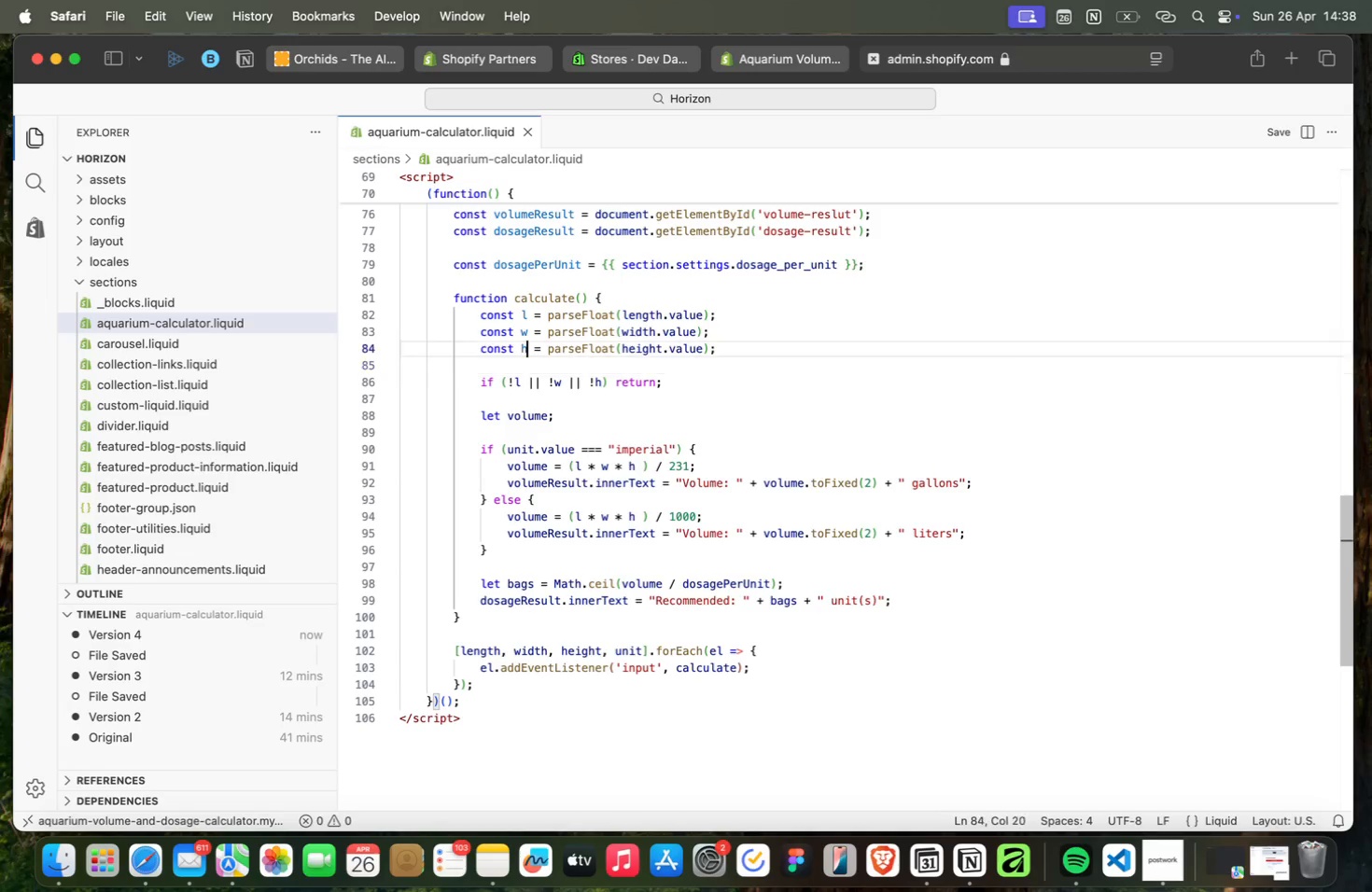 
key(ArrowUp)
 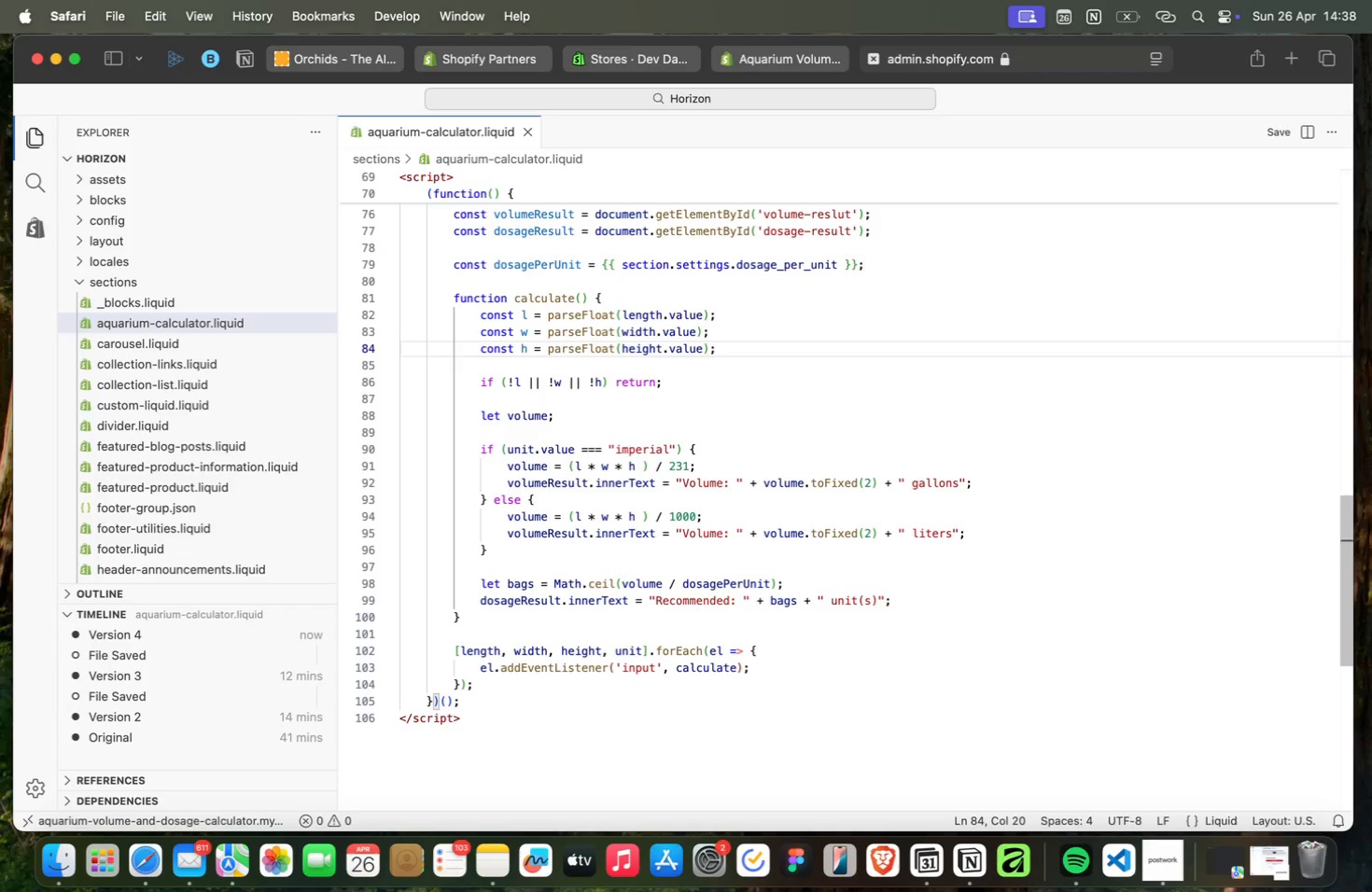 
wait(7.48)
 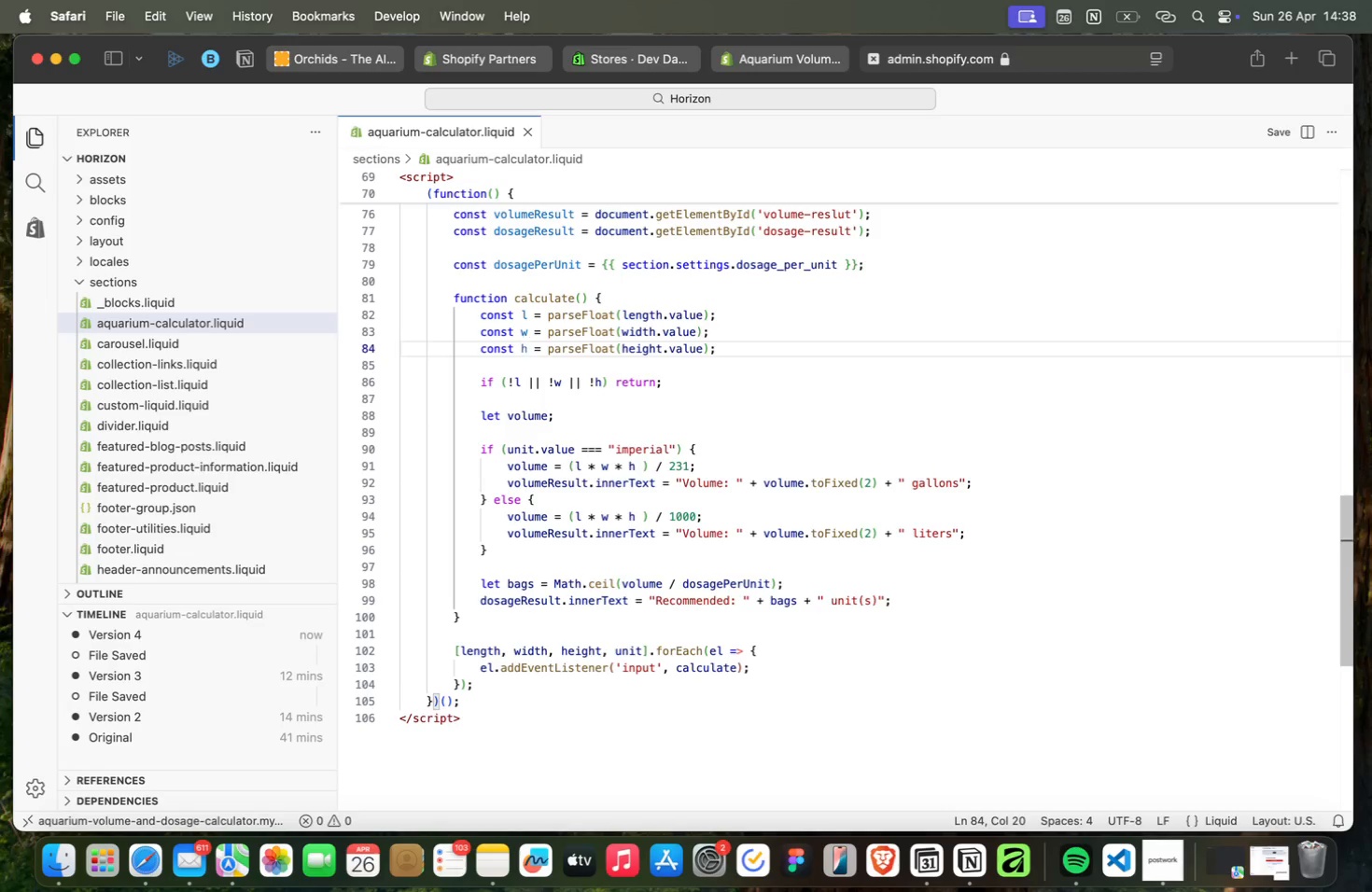 
key(ArrowUp)
 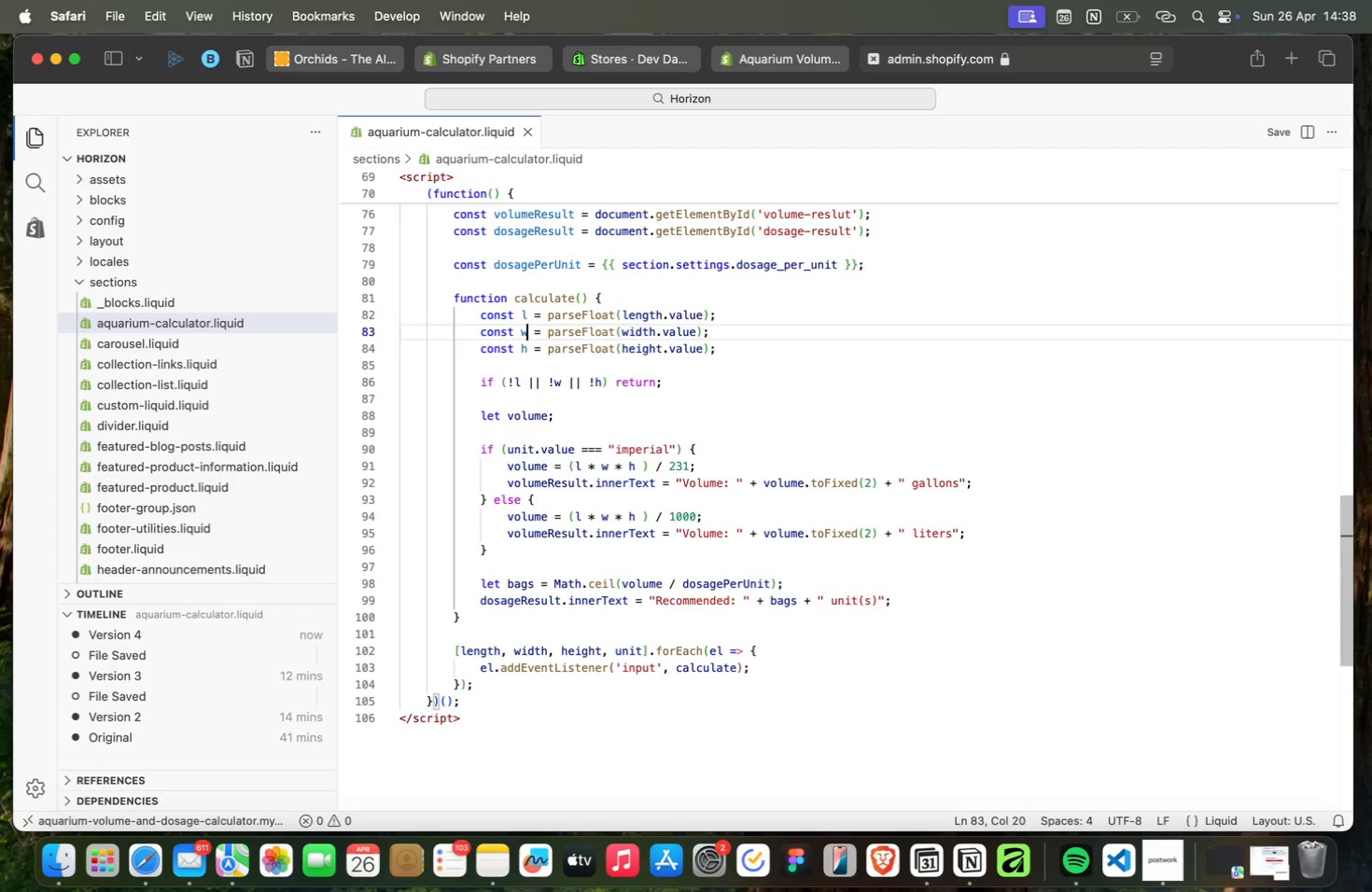 
key(ArrowUp)
 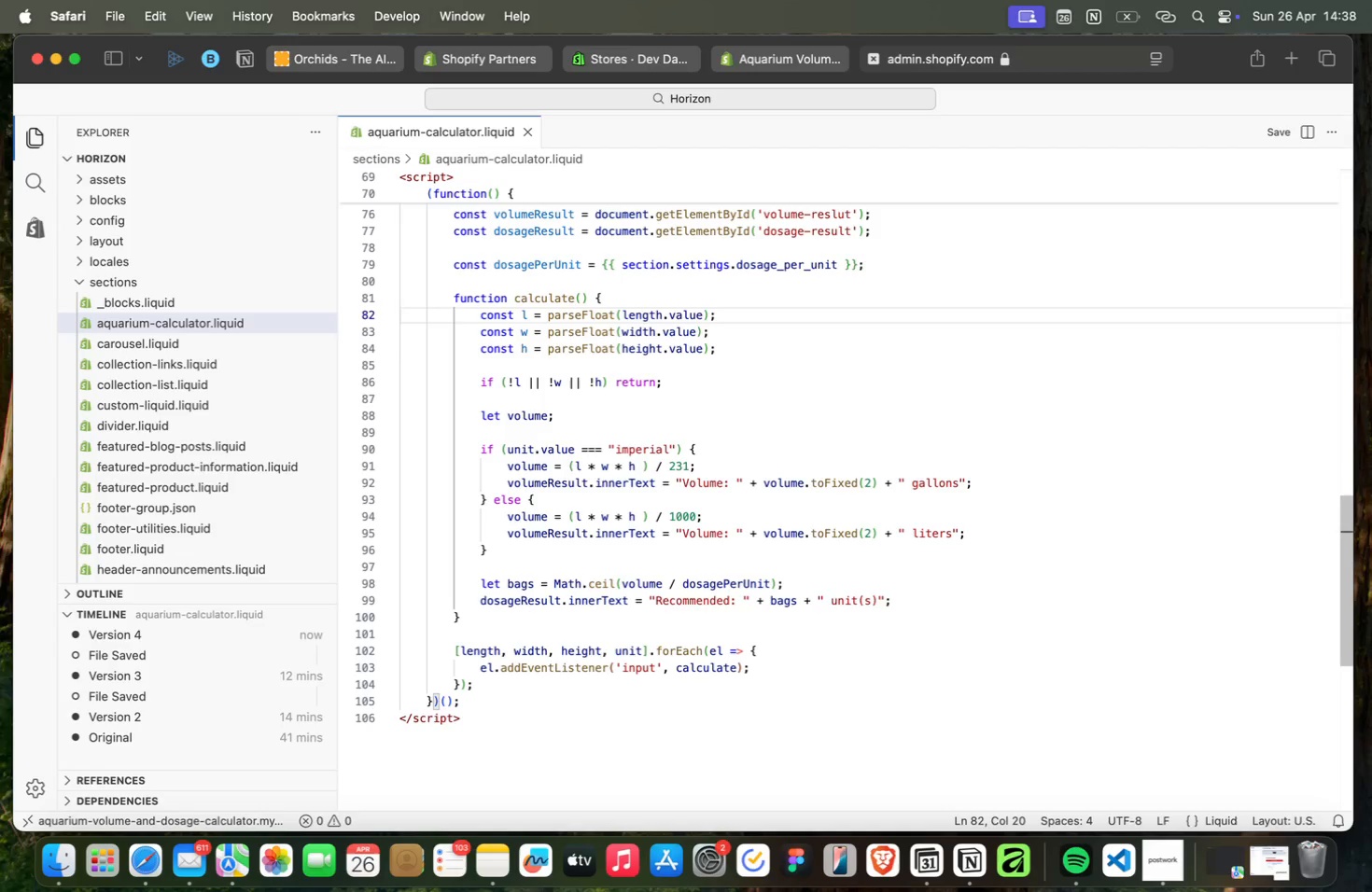 
key(ArrowDown)
 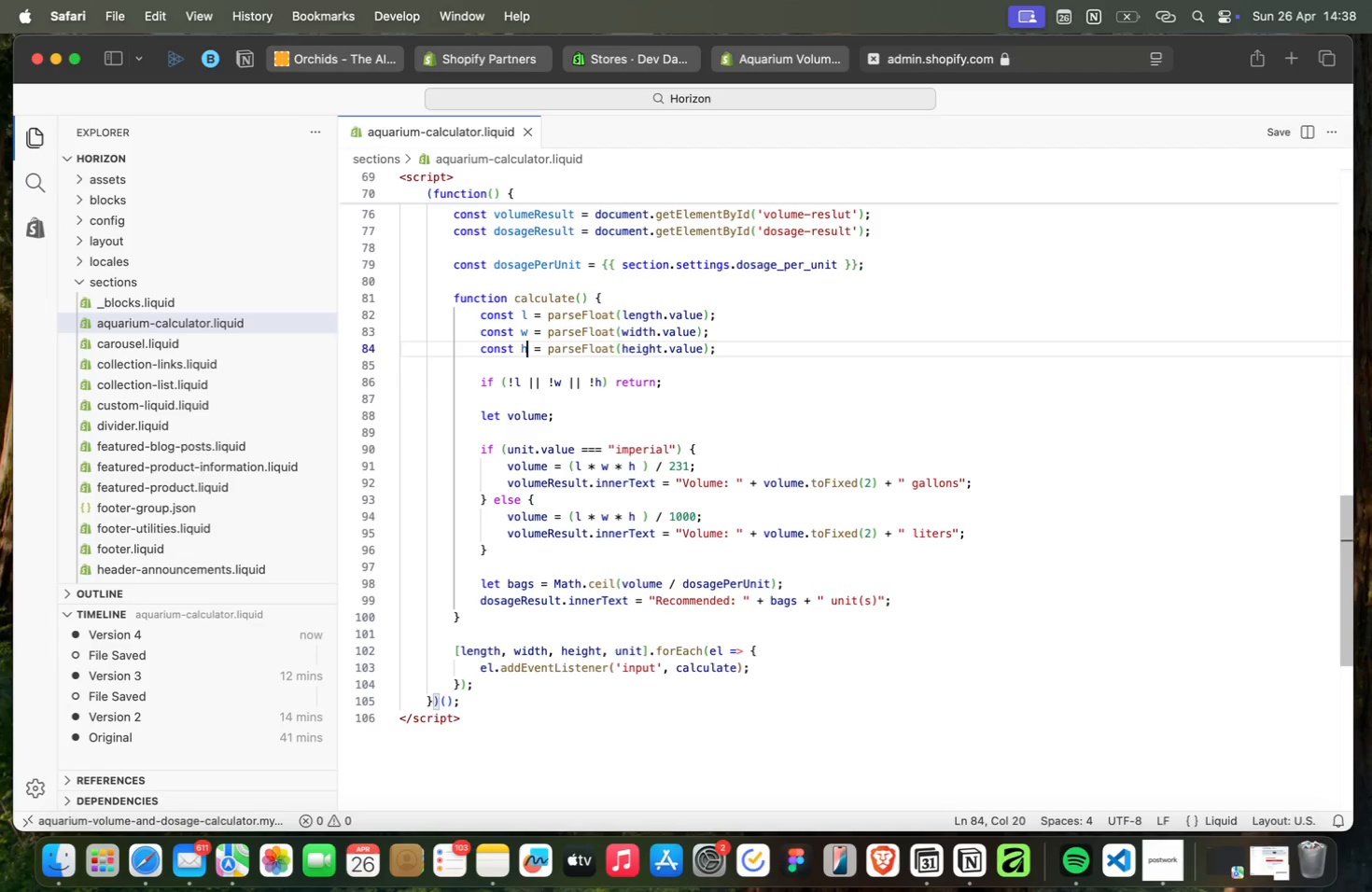 
key(ArrowDown)
 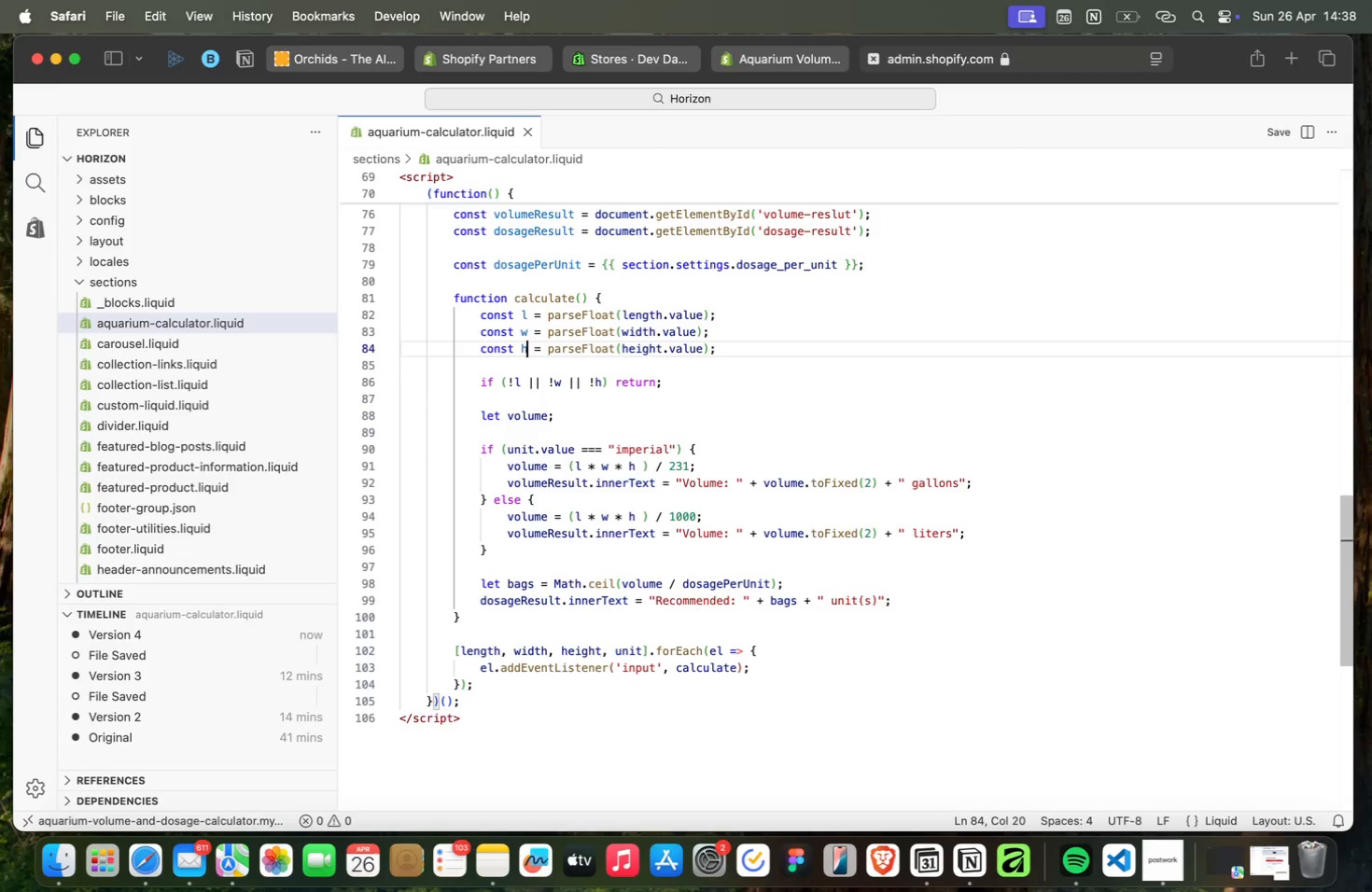 
key(ArrowDown)
 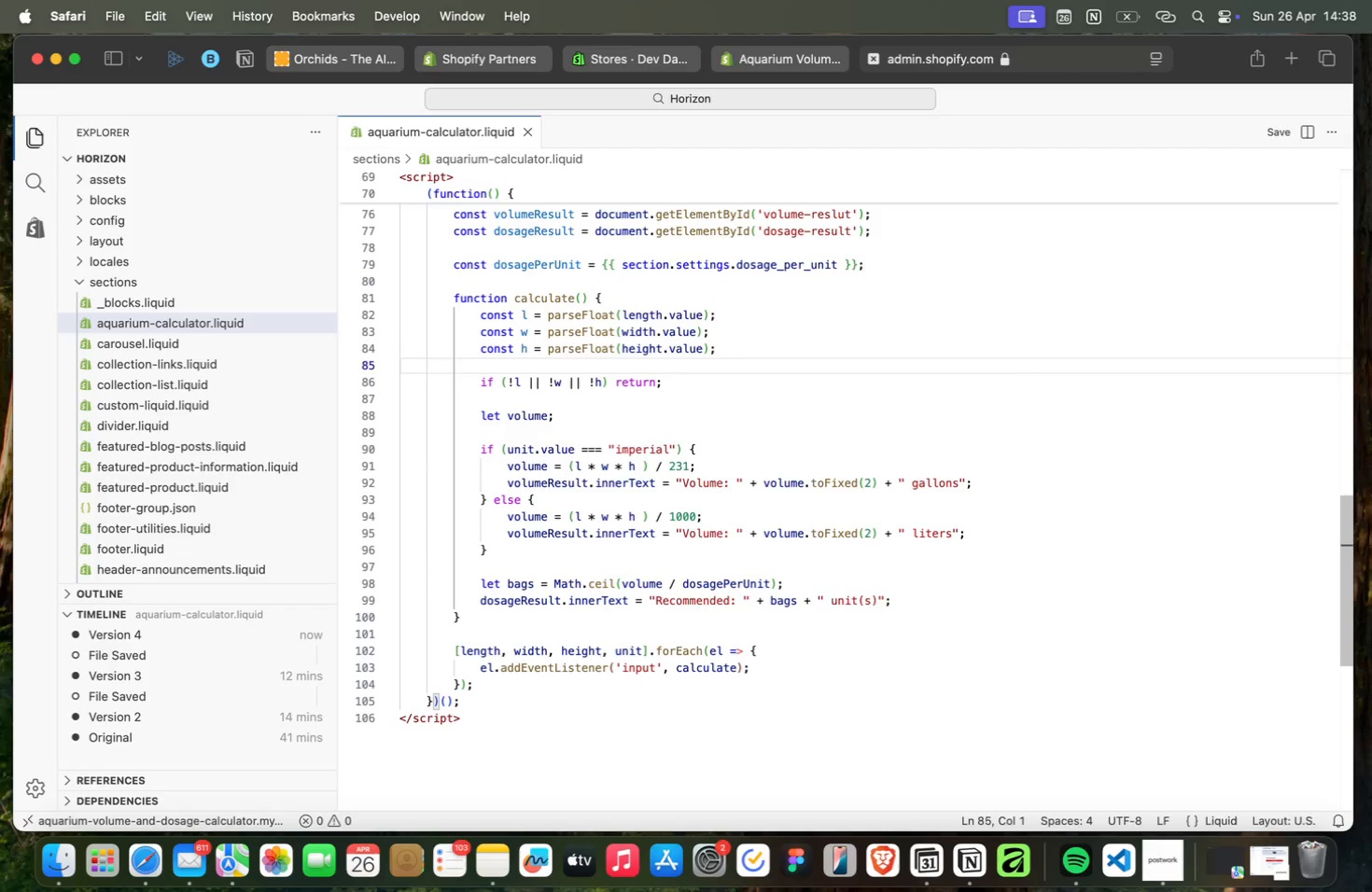 
key(ArrowDown)
 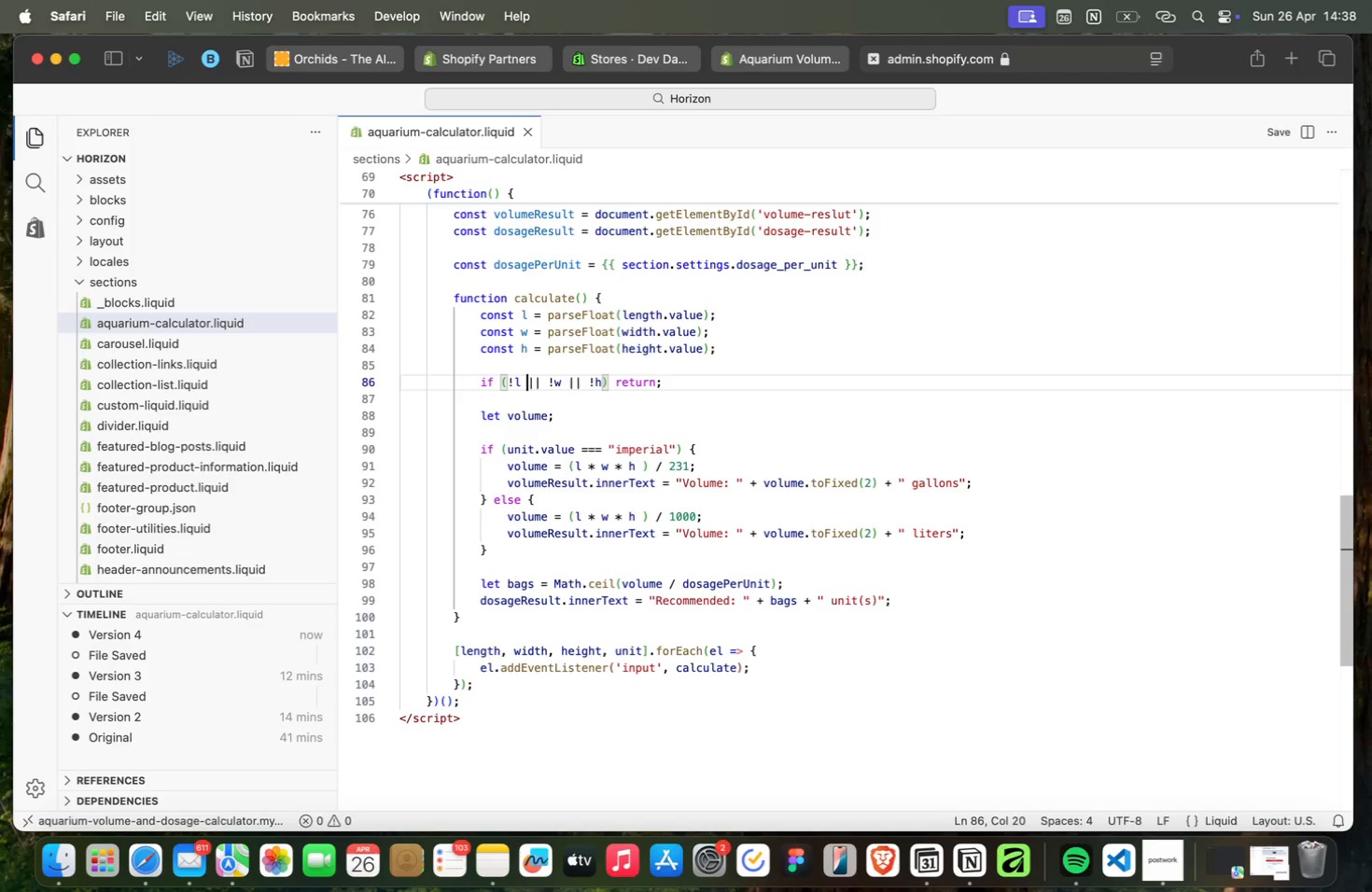 
key(ArrowDown)
 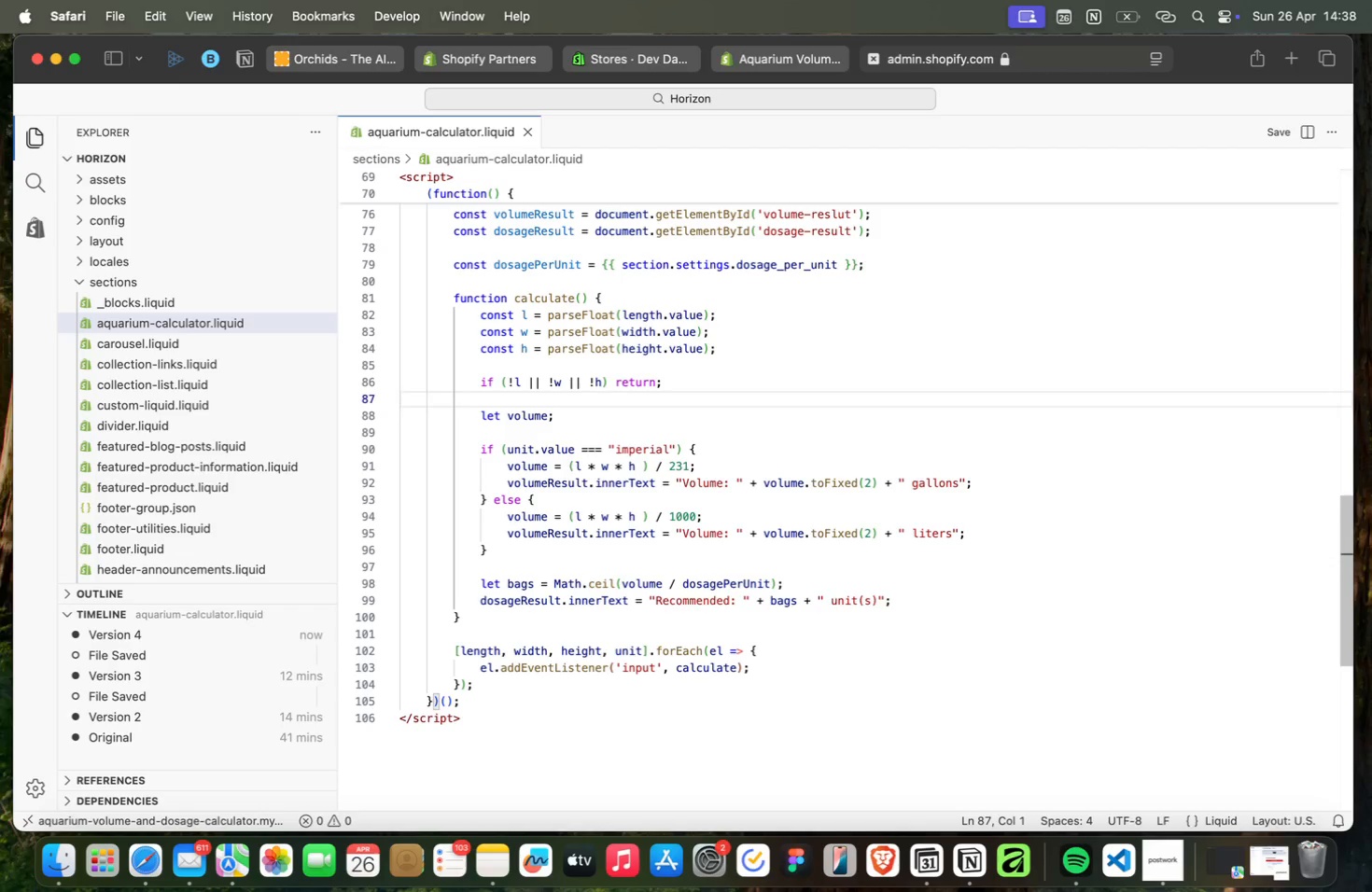 
key(ArrowDown)
 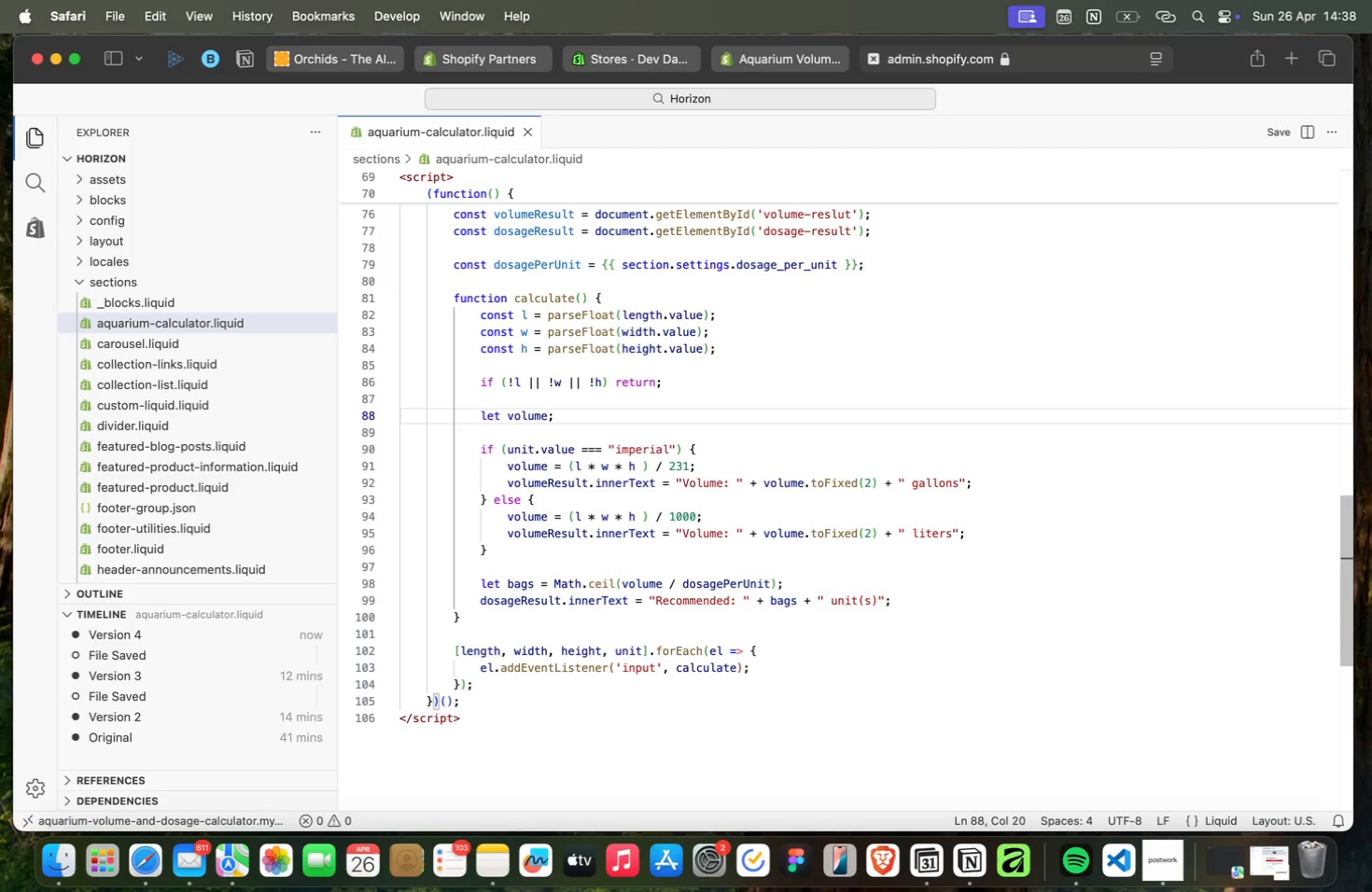 
key(ArrowUp)
 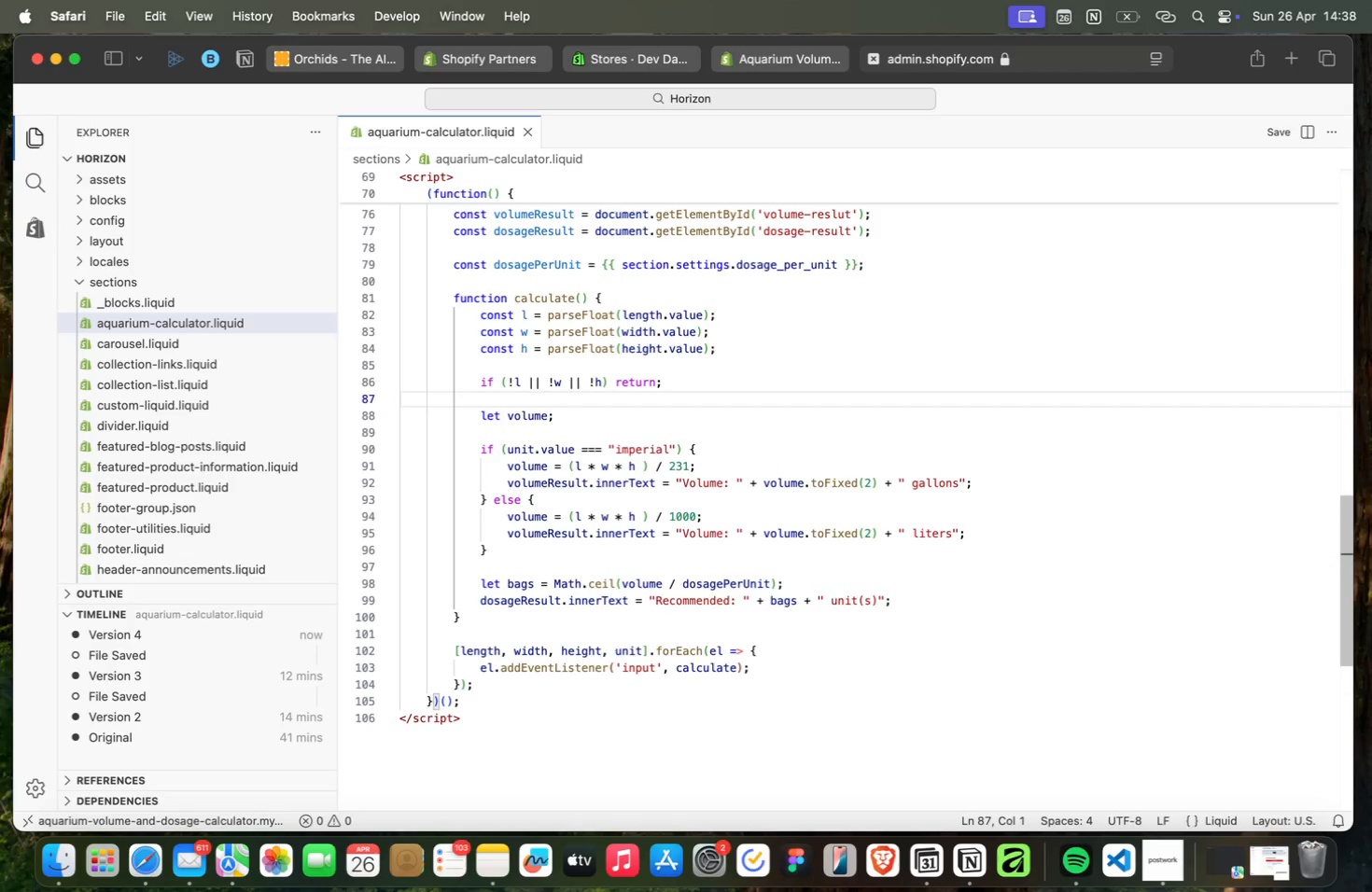 
key(ArrowUp)
 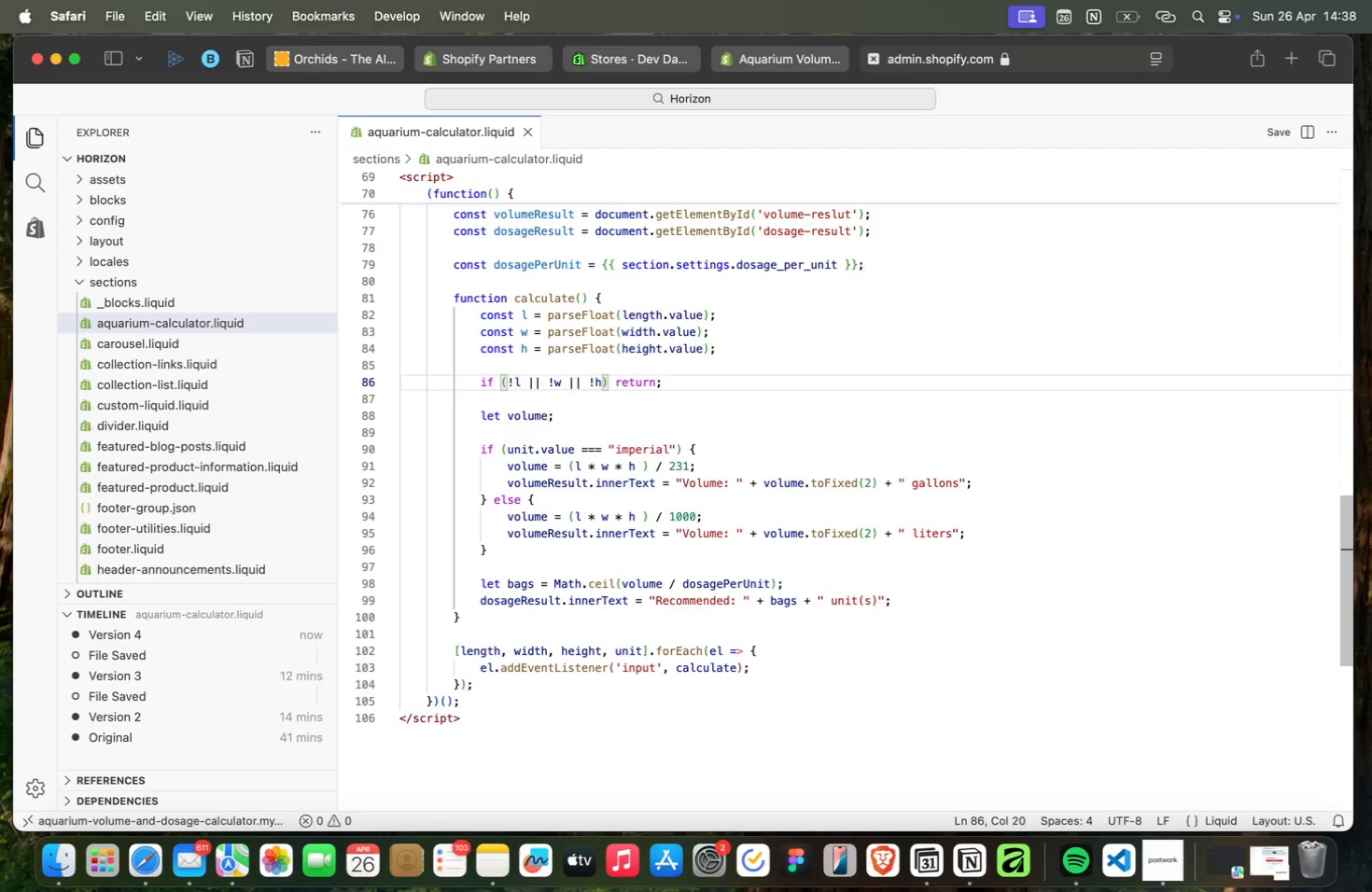 
key(ArrowUp)
 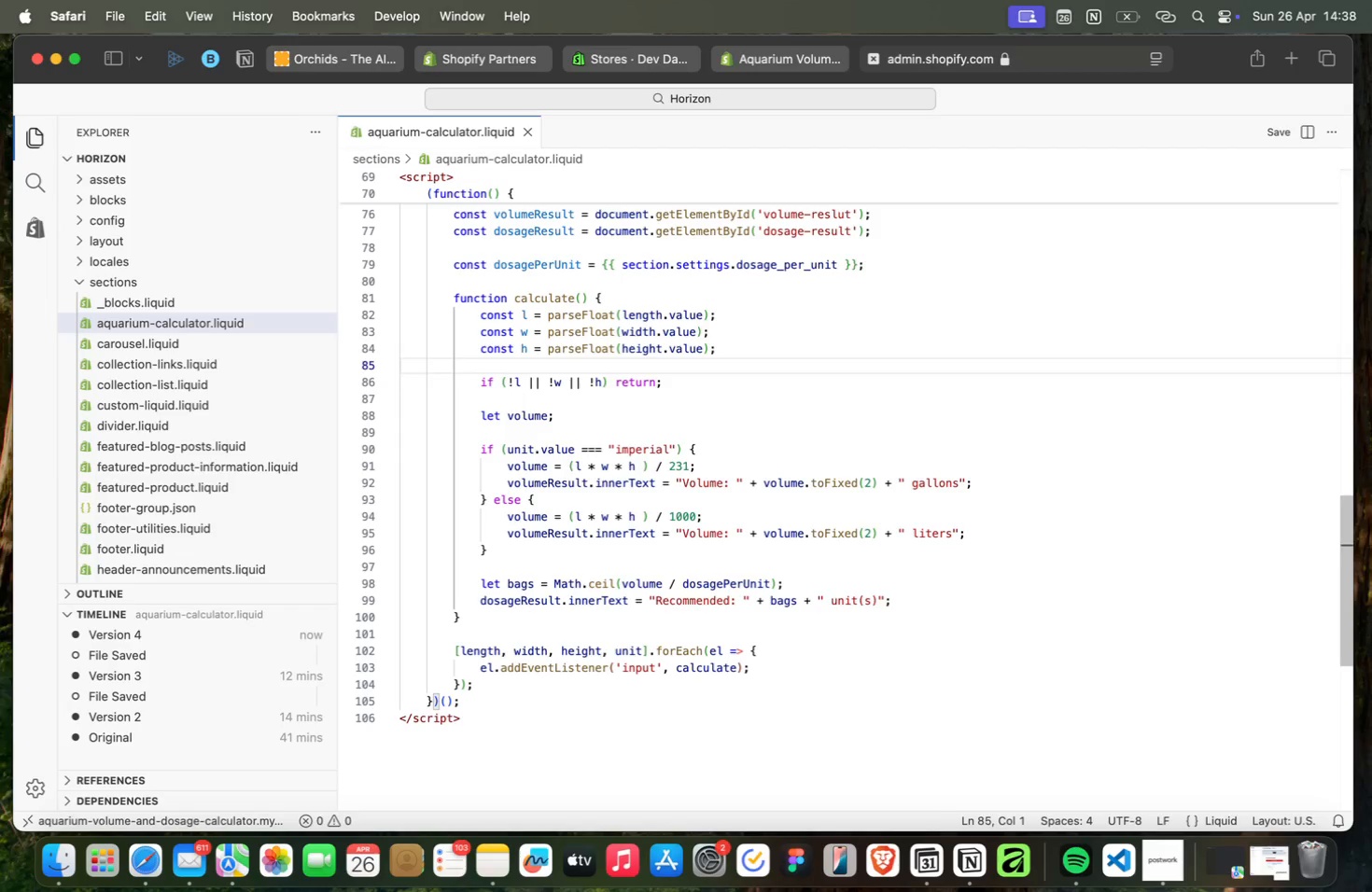 
key(ArrowUp)
 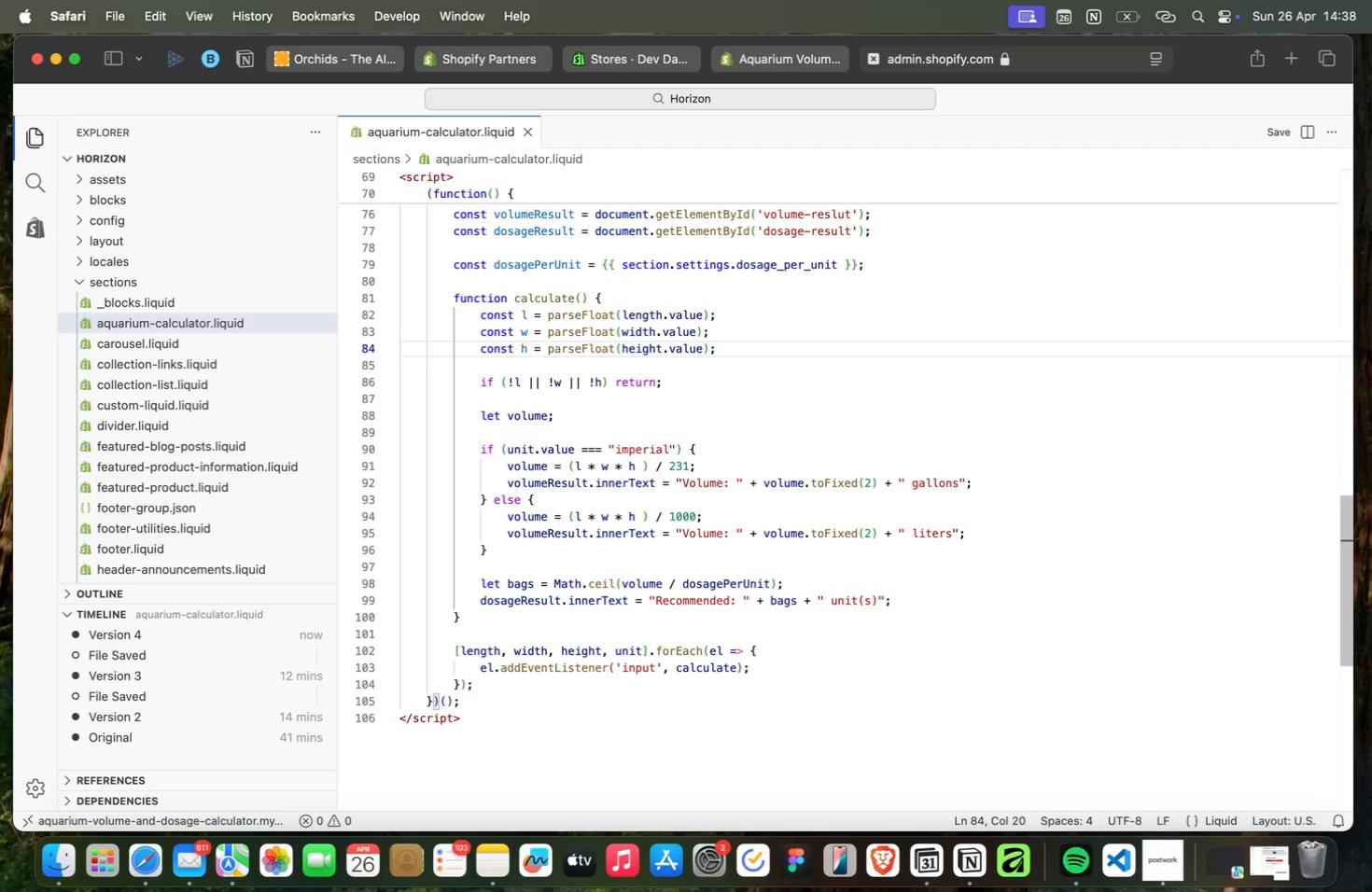 
key(ArrowUp)
 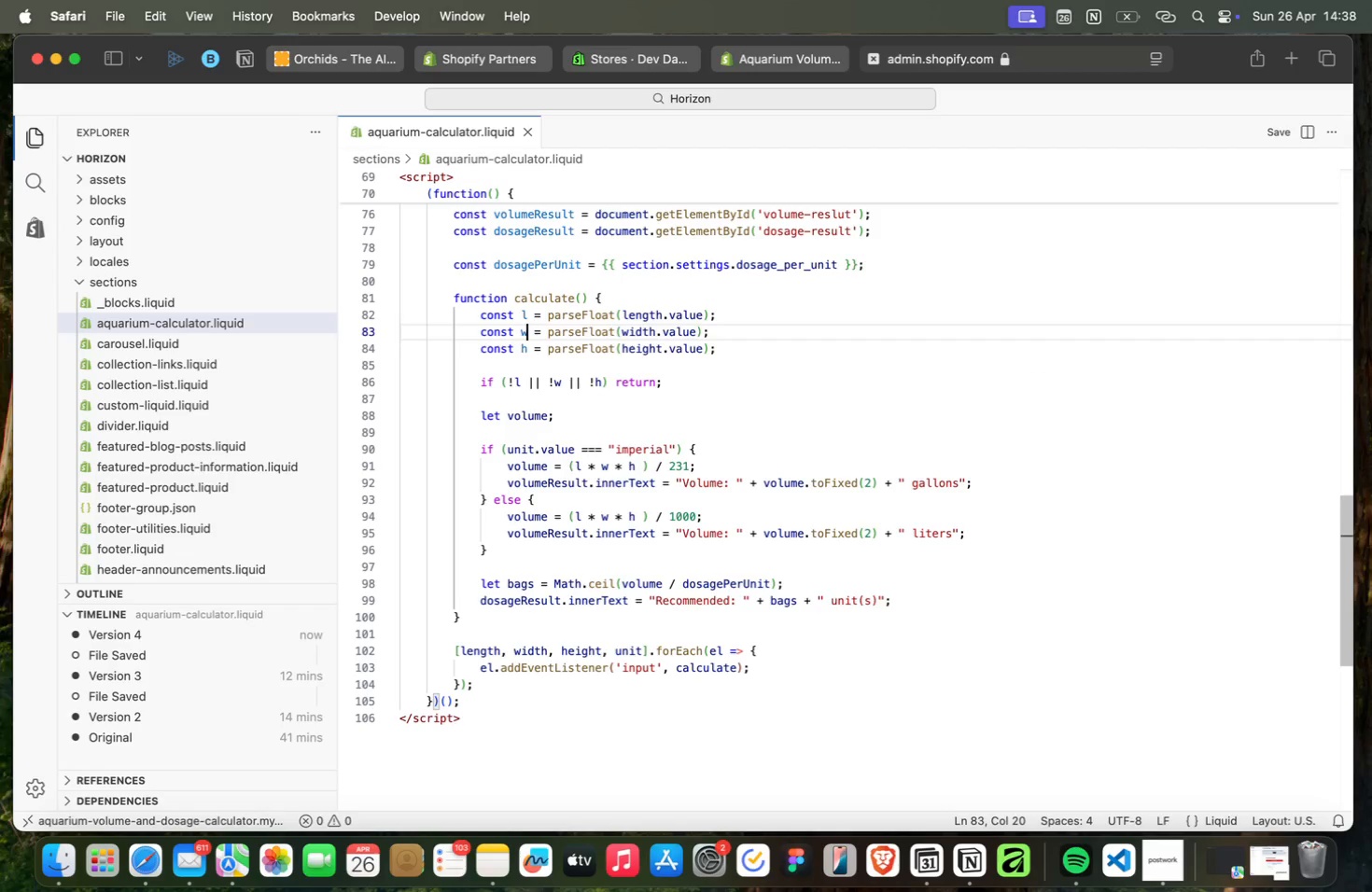 
key(ArrowUp)
 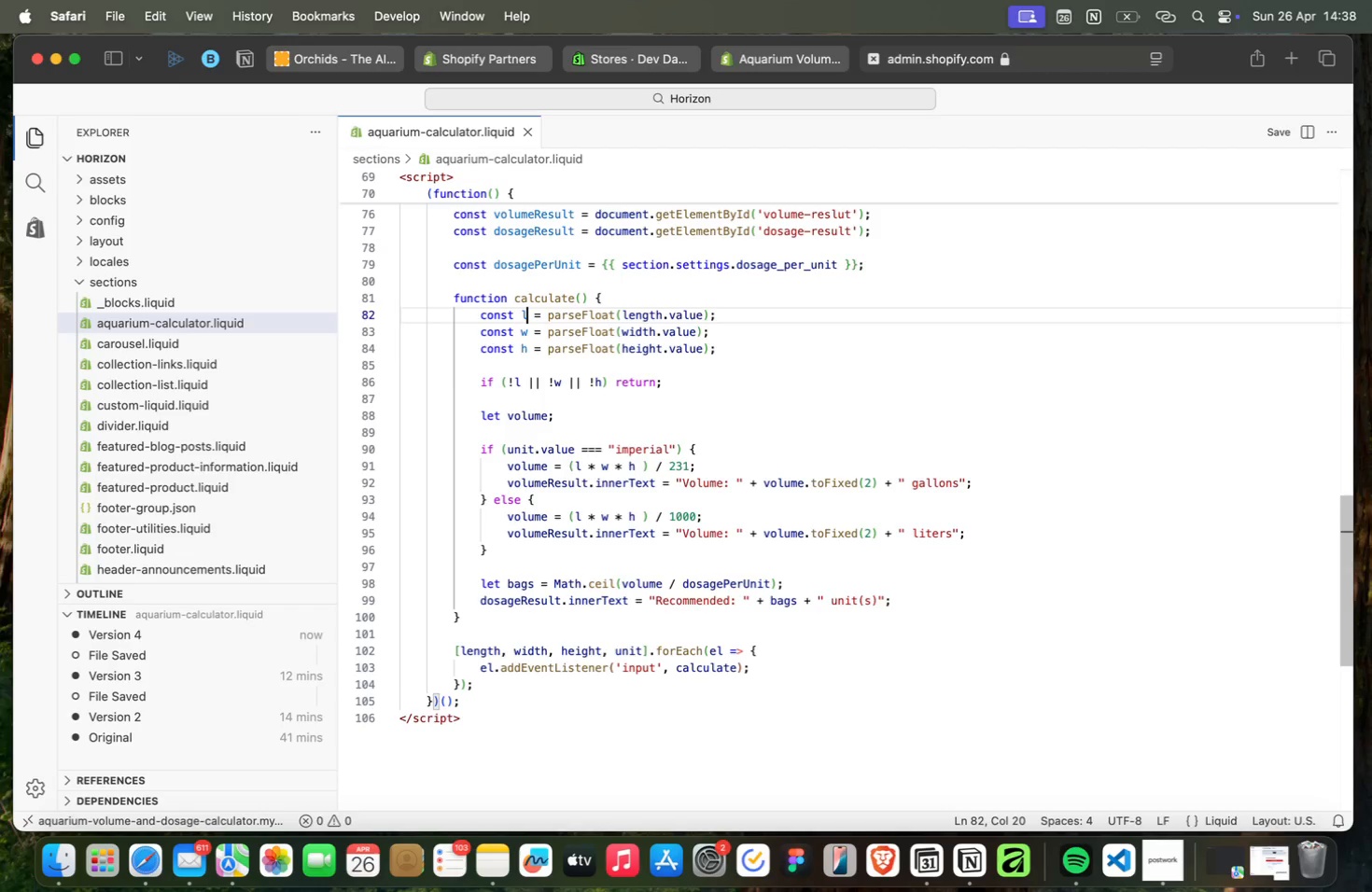 
wait(5.51)
 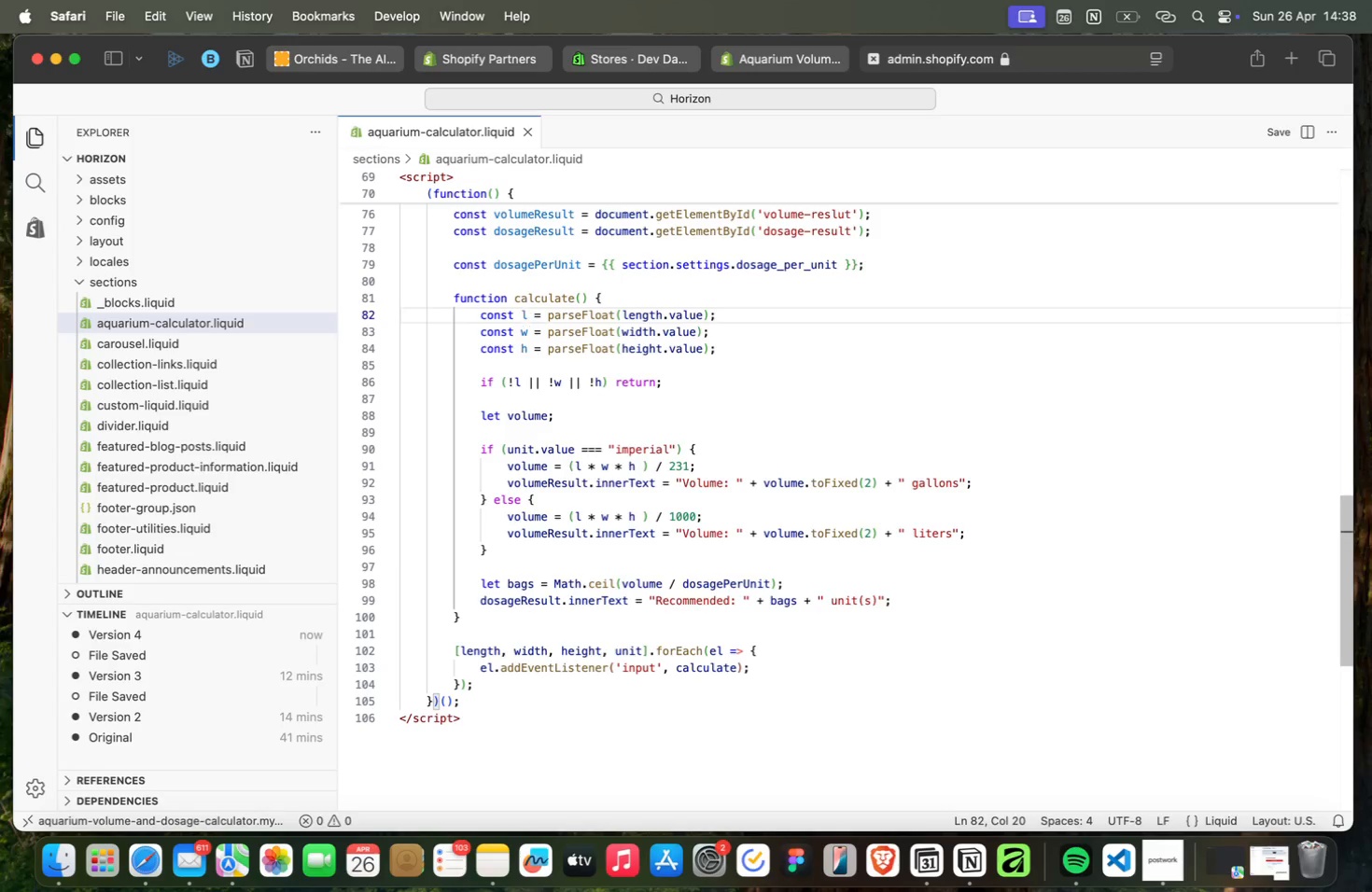 
key(ArrowUp)
 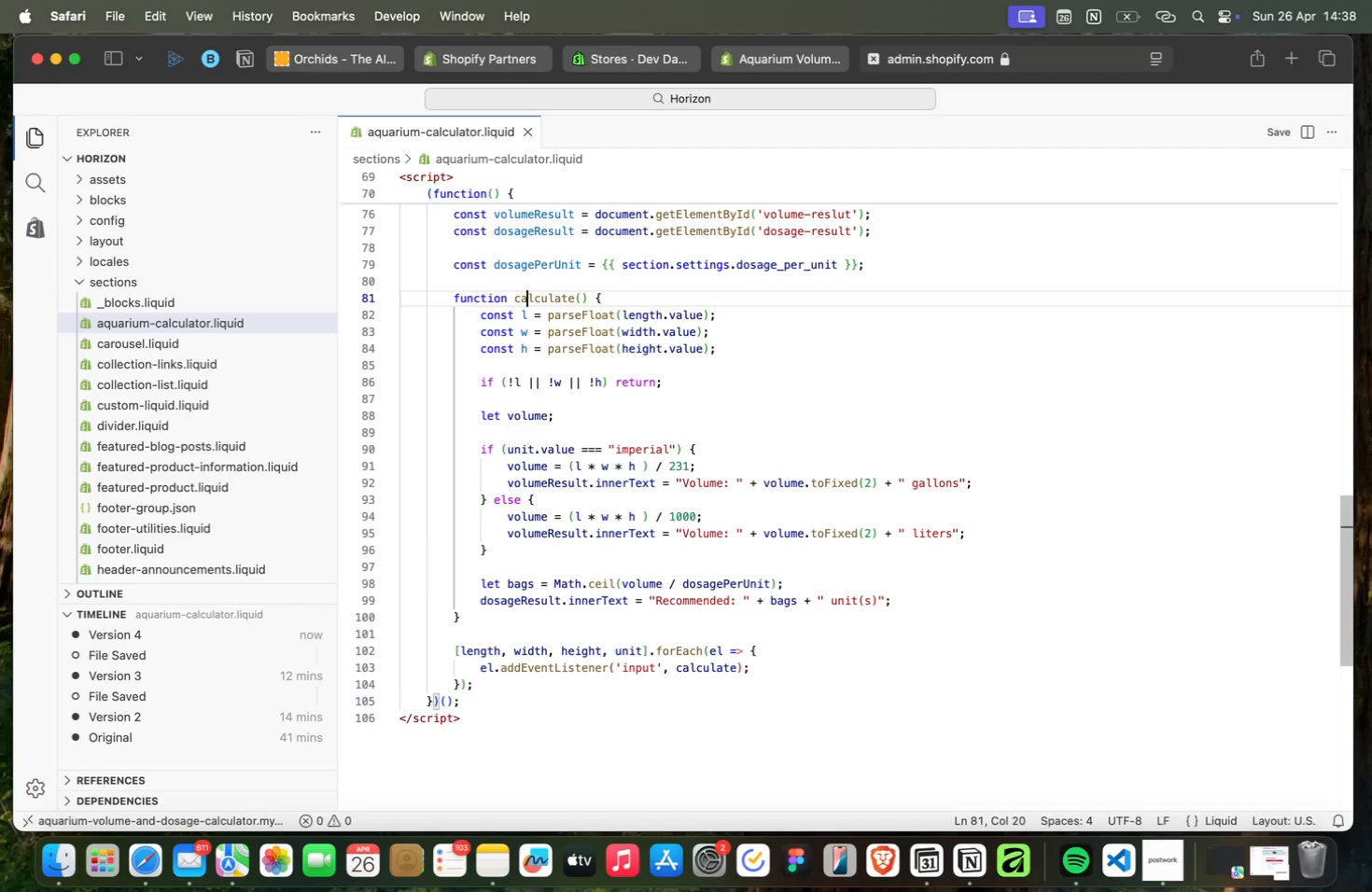 
wait(8.01)
 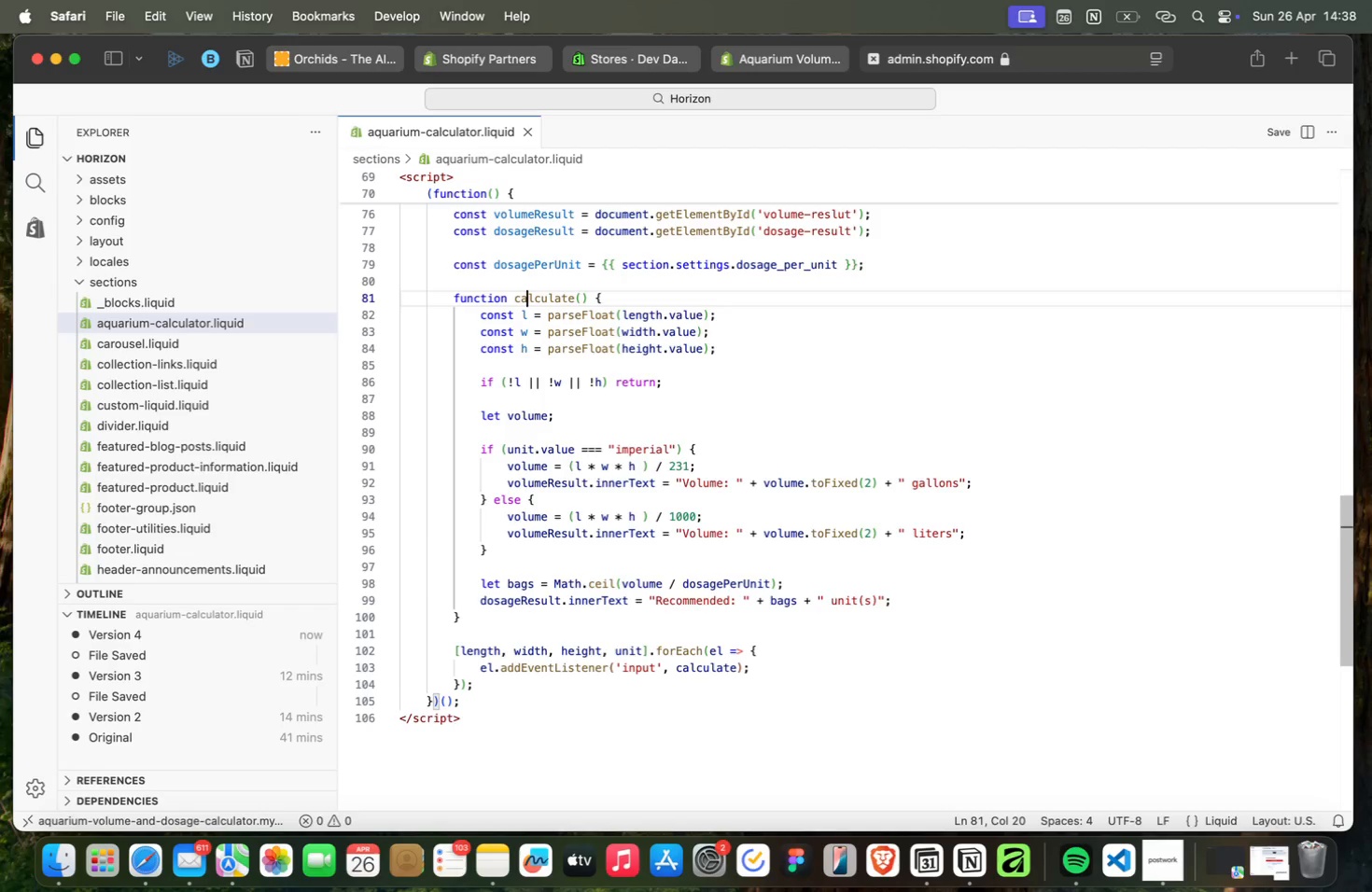 
key(ArrowDown)
 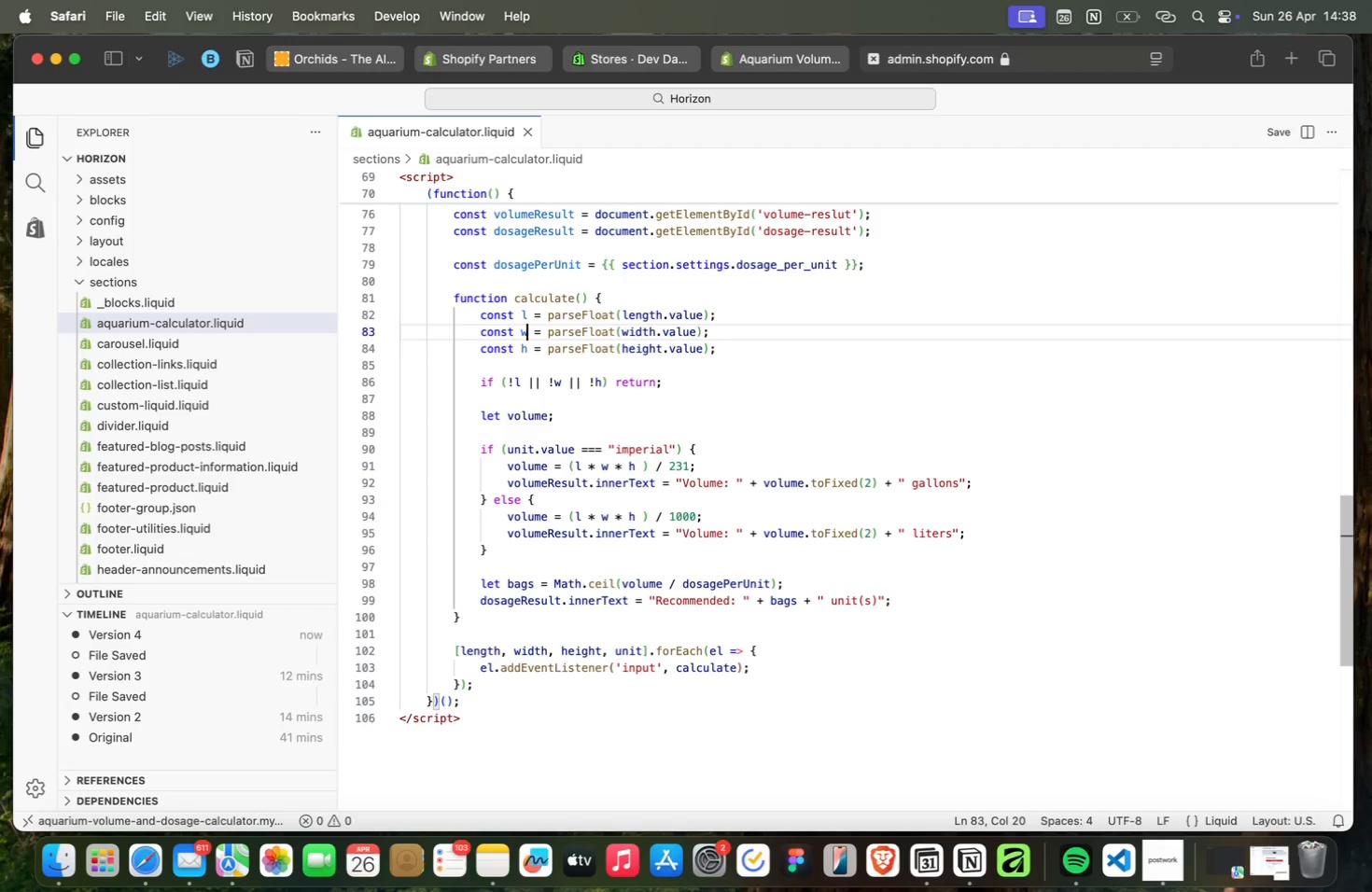 
key(ArrowDown)
 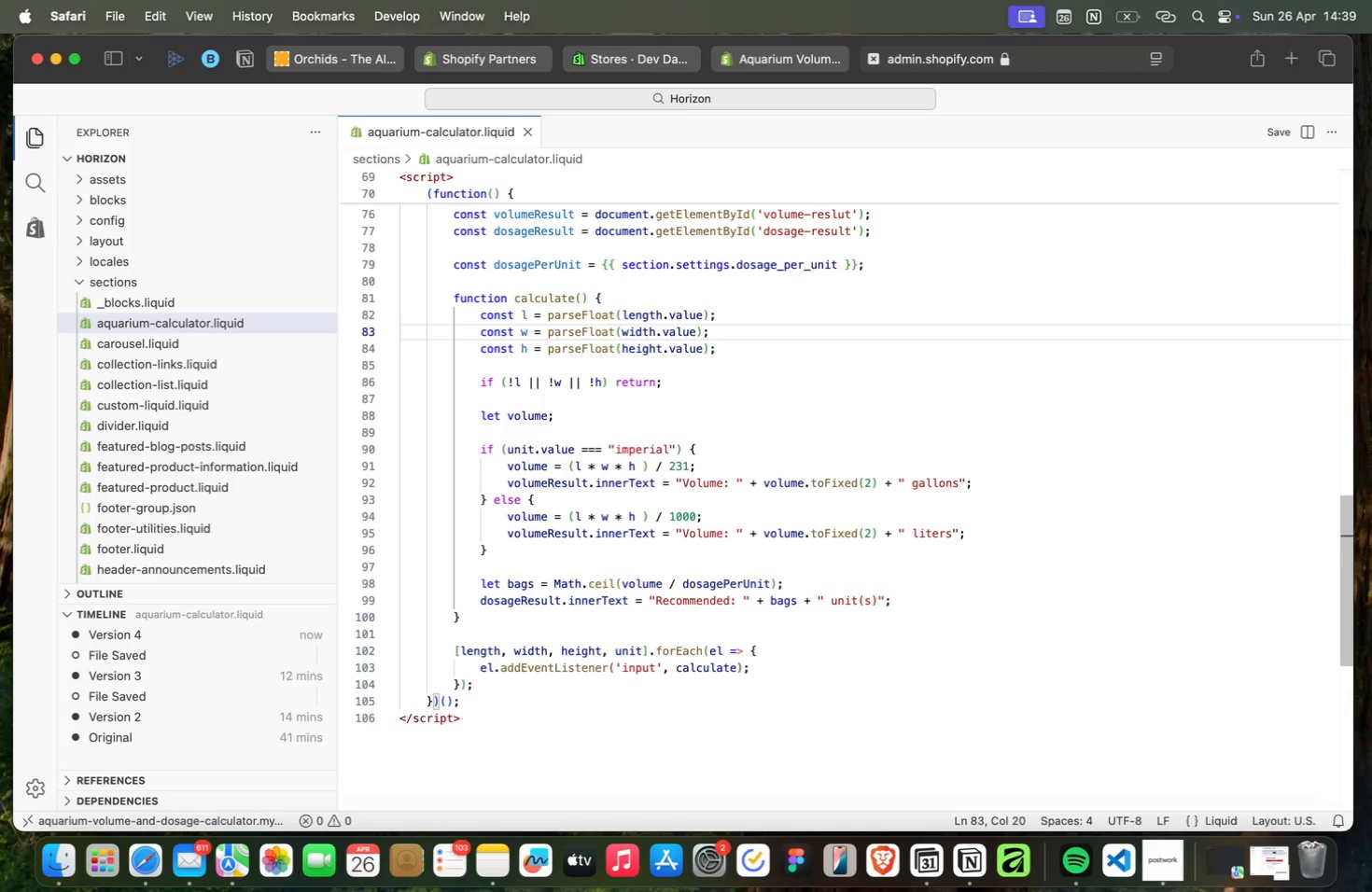 
key(ArrowDown)
 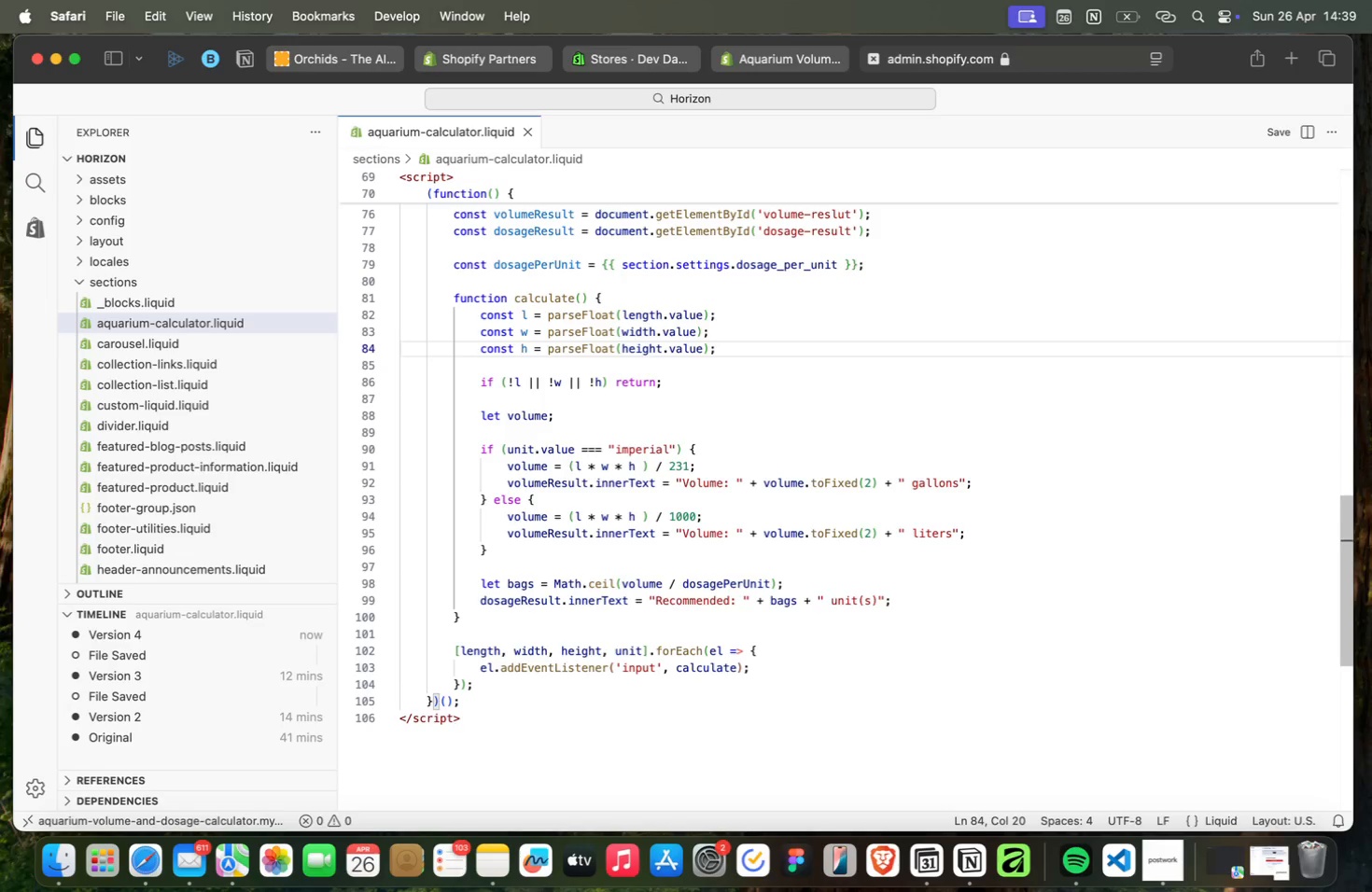 
key(ArrowDown)
 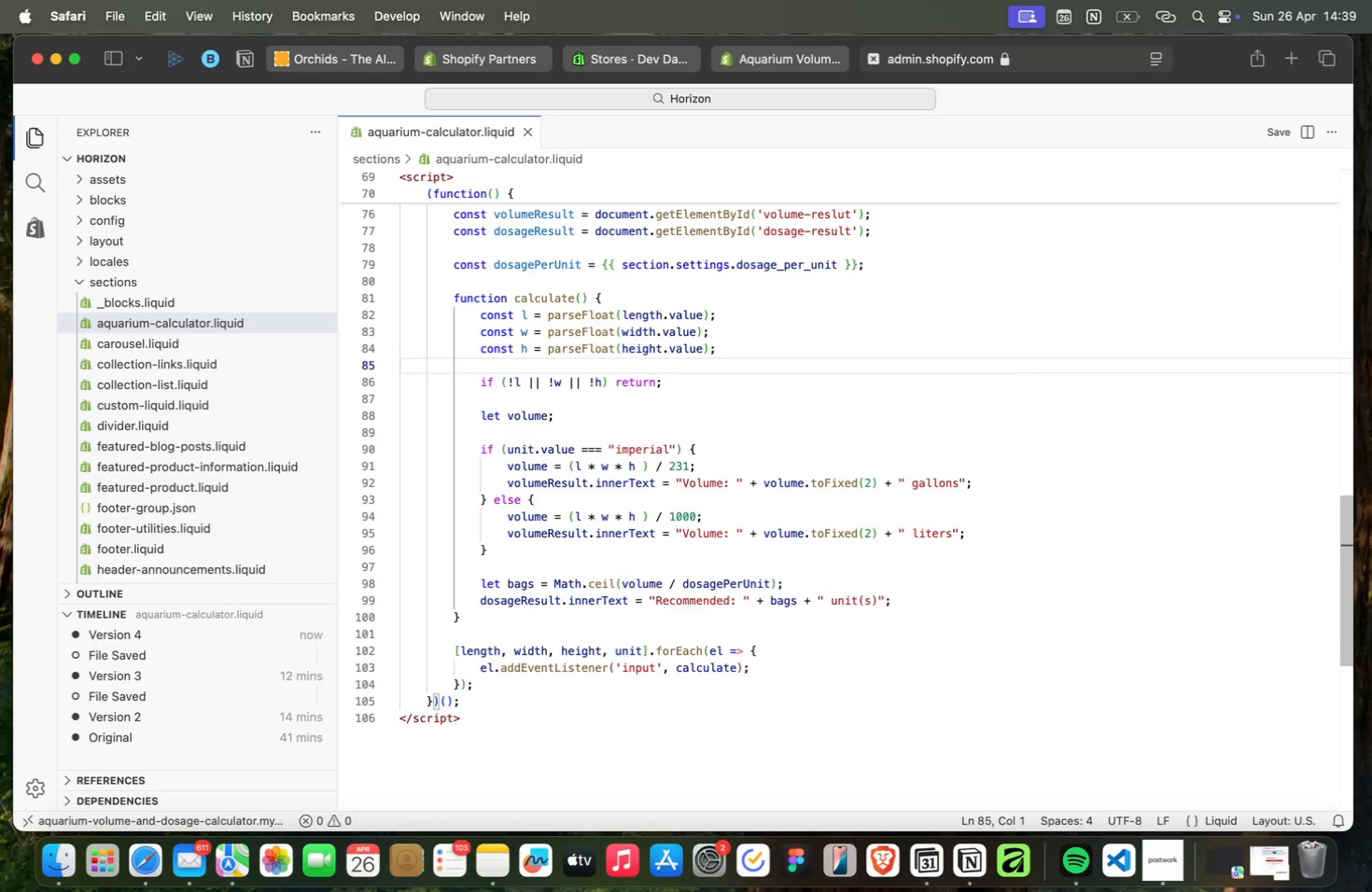 
key(ArrowDown)
 